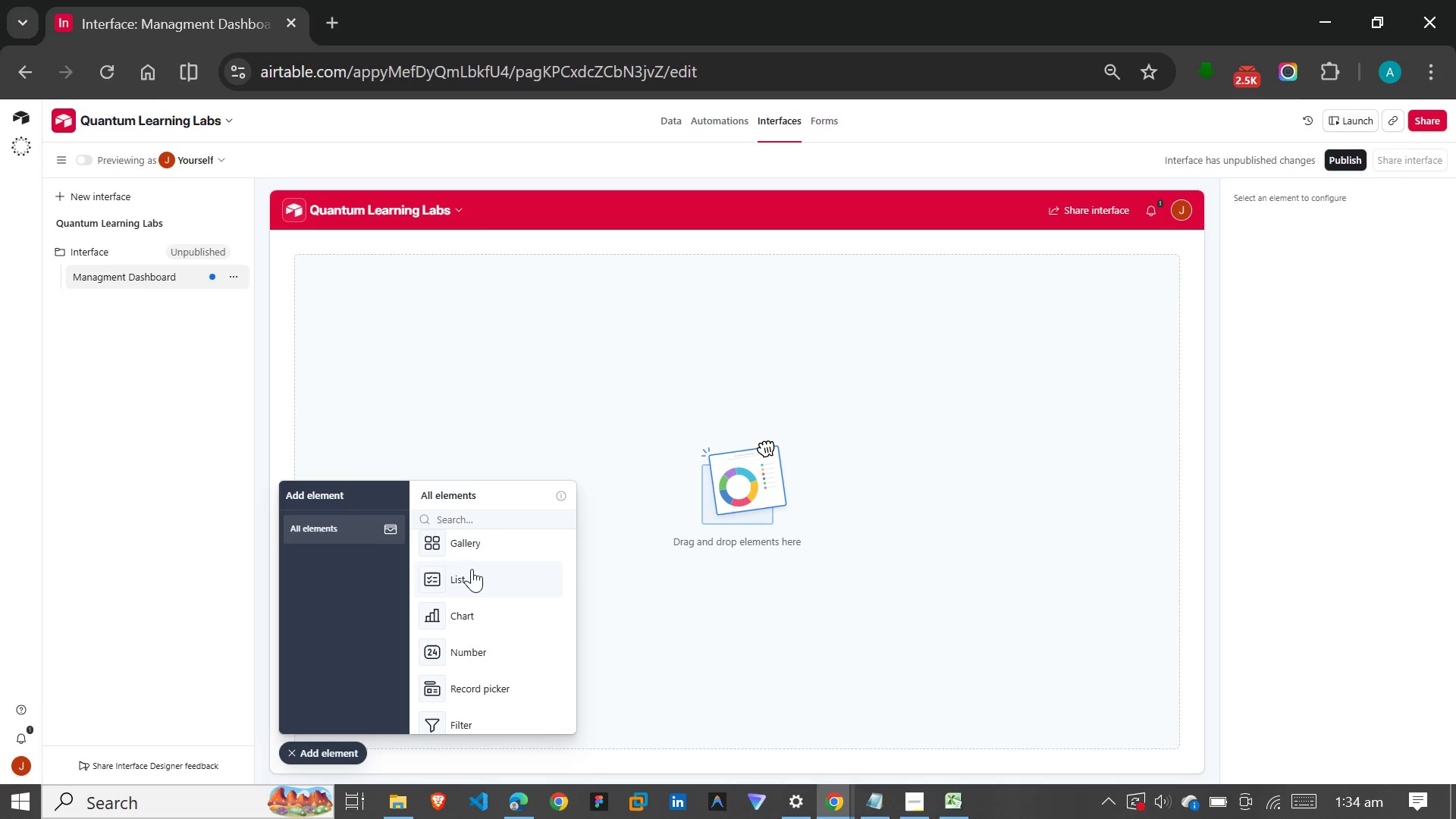 
scroll: coordinate [481, 557], scroll_direction: up, amount: 3.0
 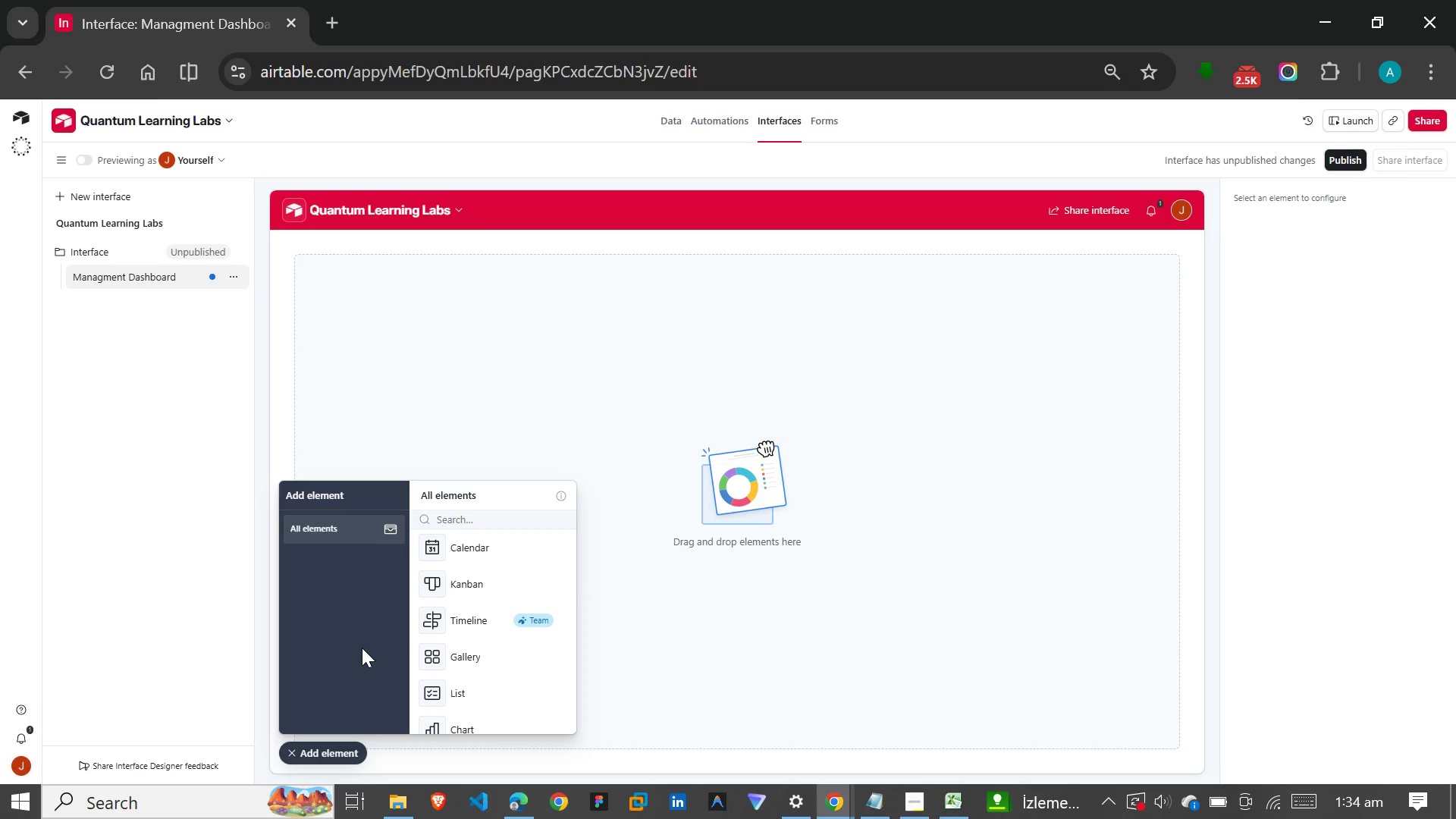 
wait(15.56)
 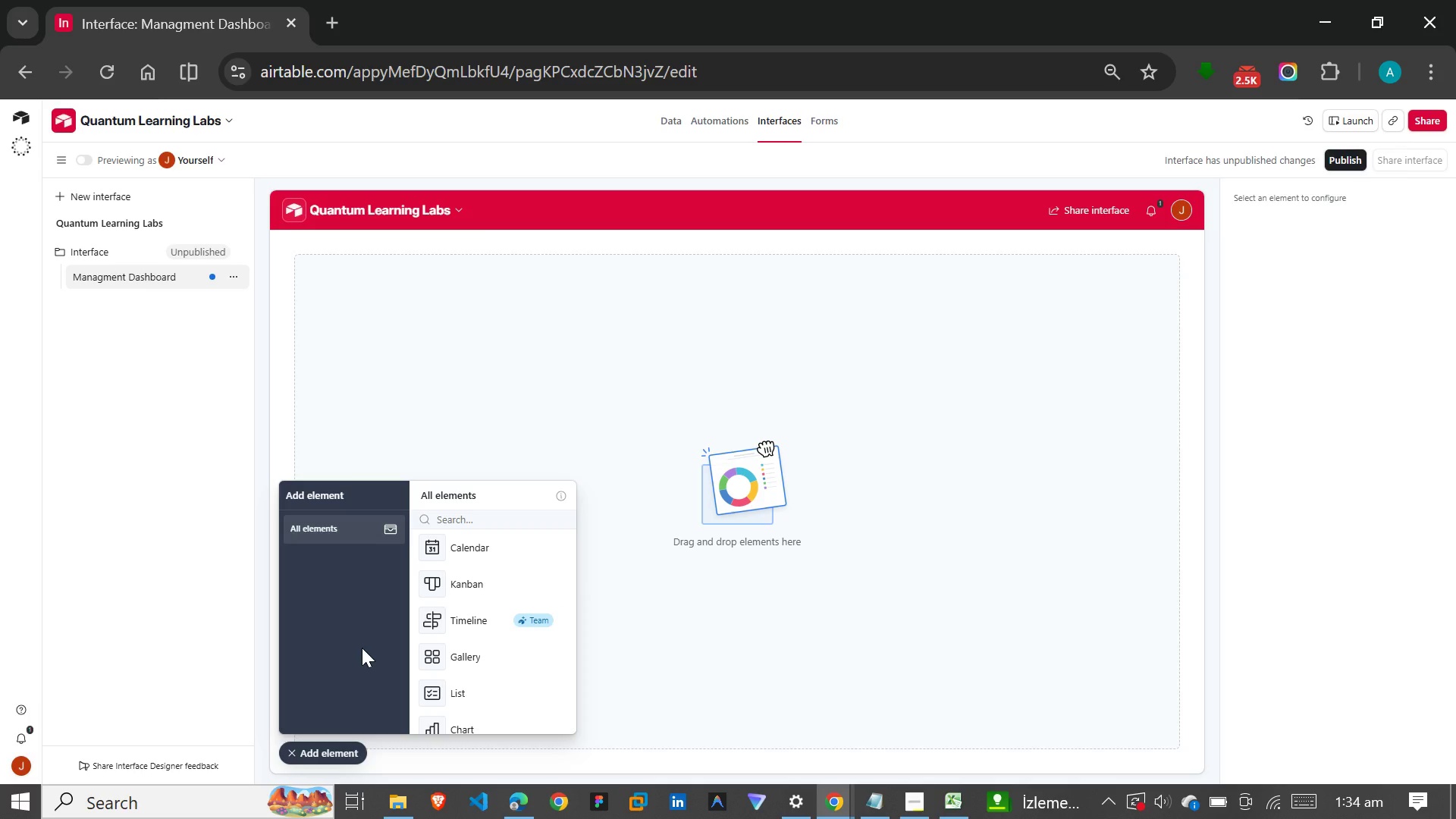 
scroll: coordinate [488, 637], scroll_direction: down, amount: 3.0
 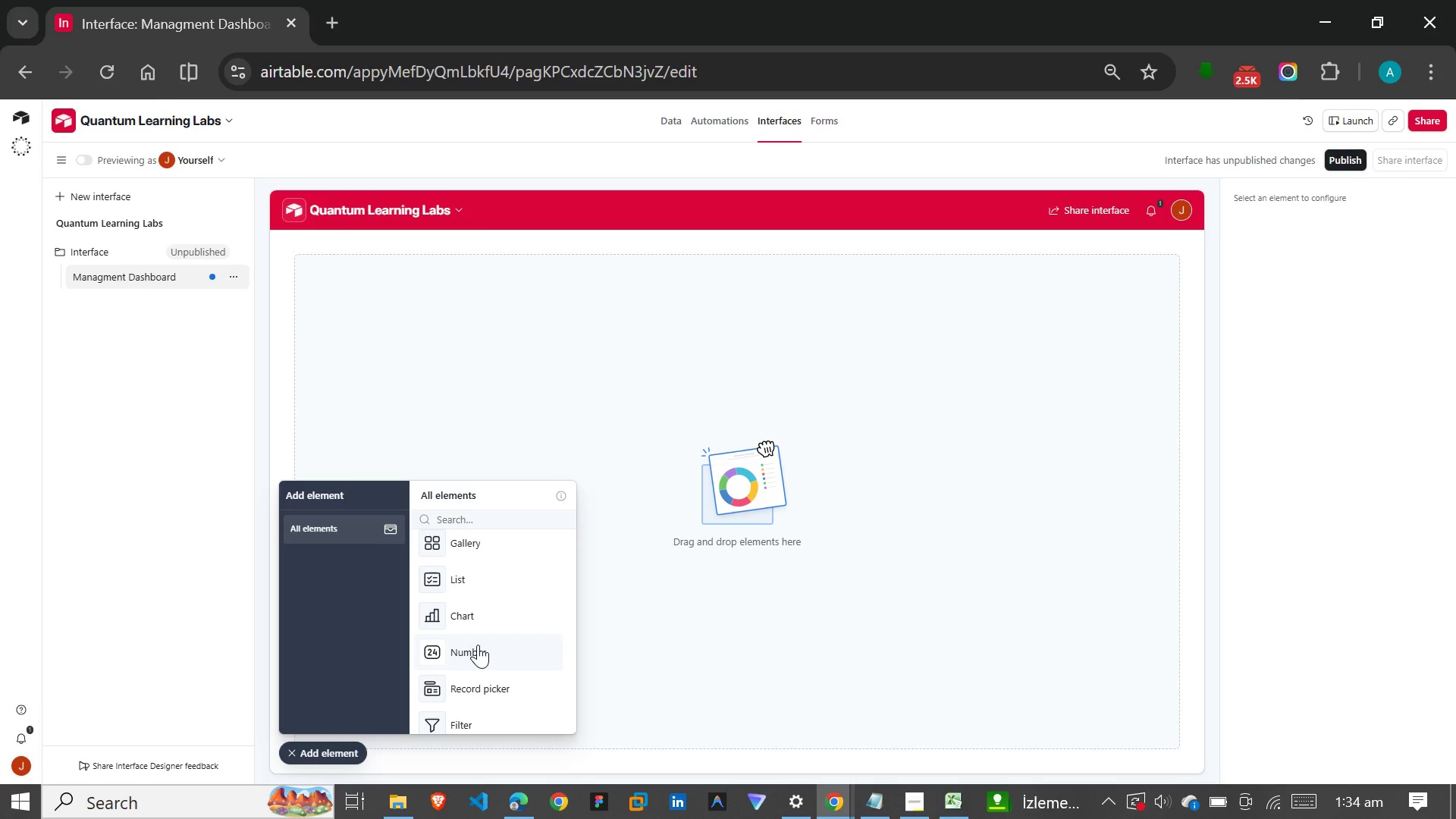 
left_click([478, 645])
 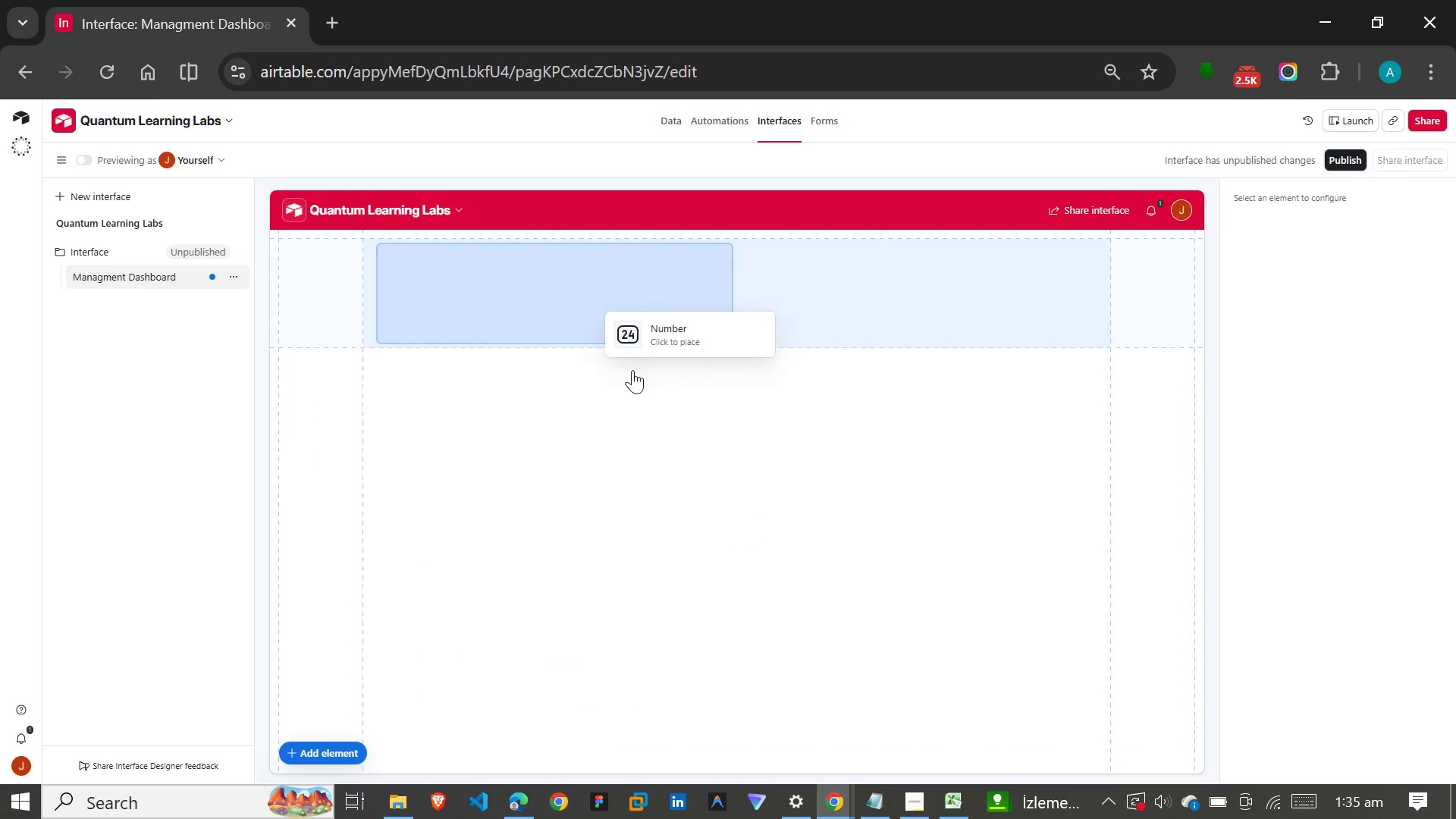 
left_click([529, 290])
 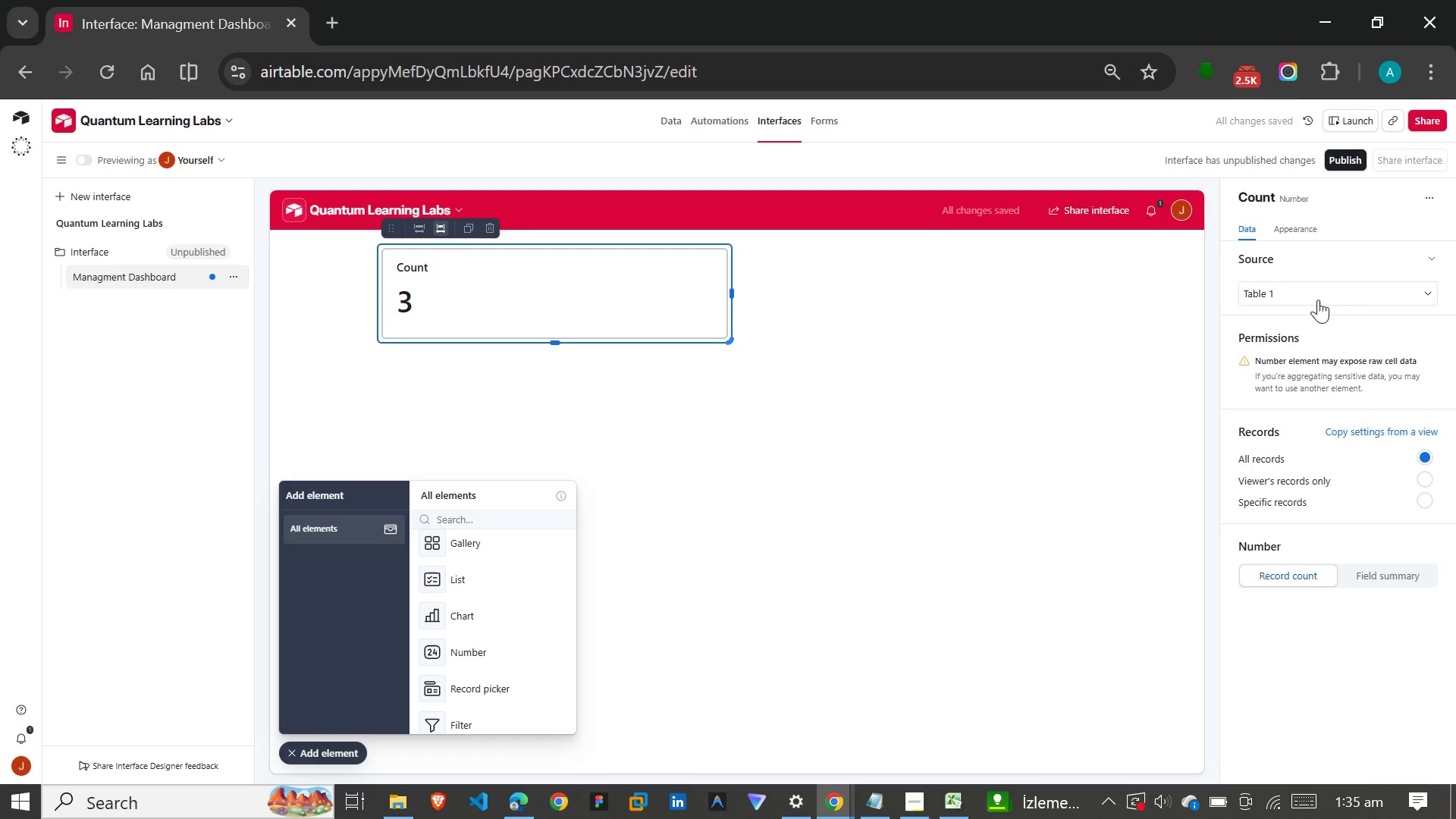 
wait(6.06)
 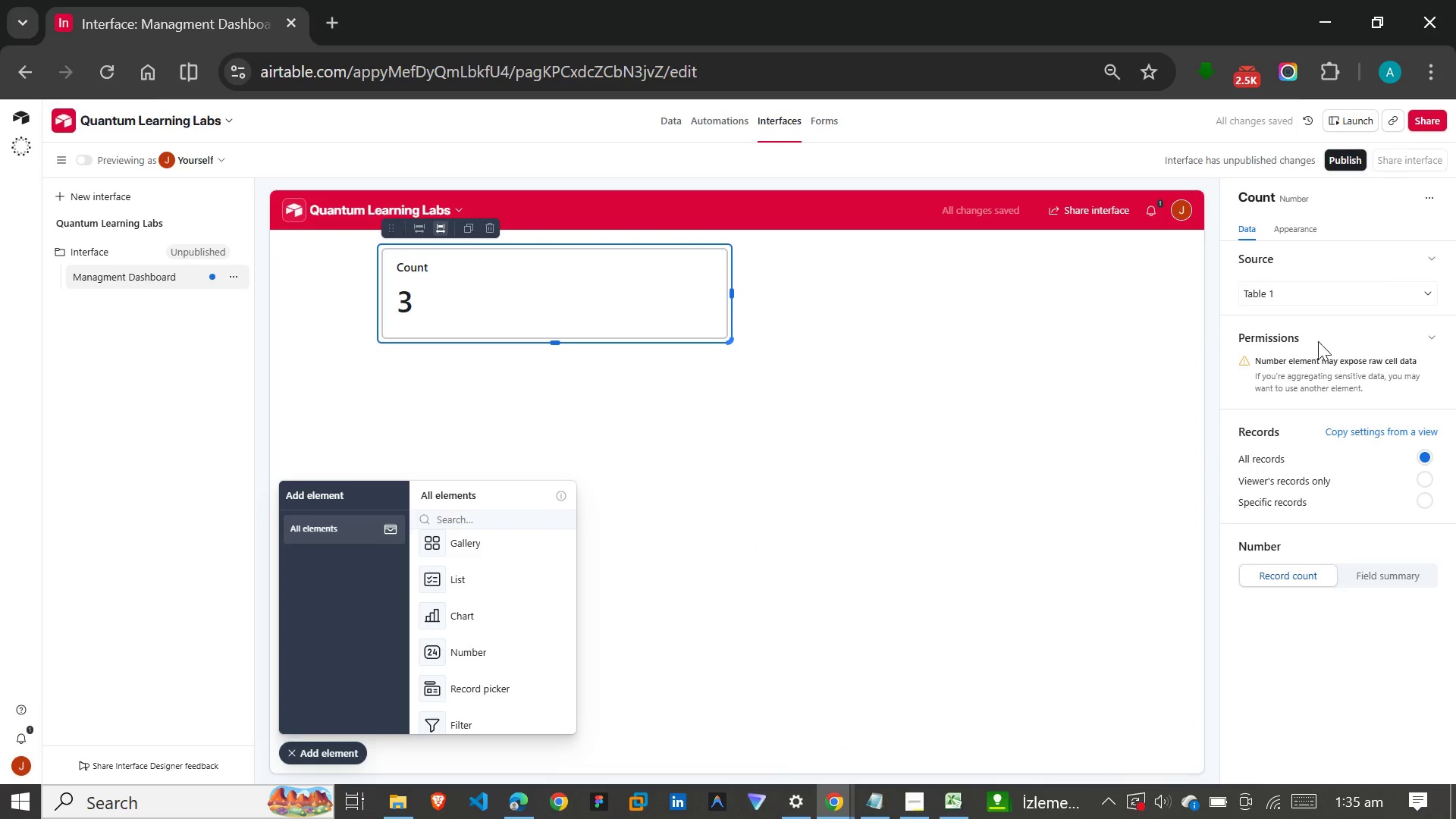 
left_click([1334, 196])
 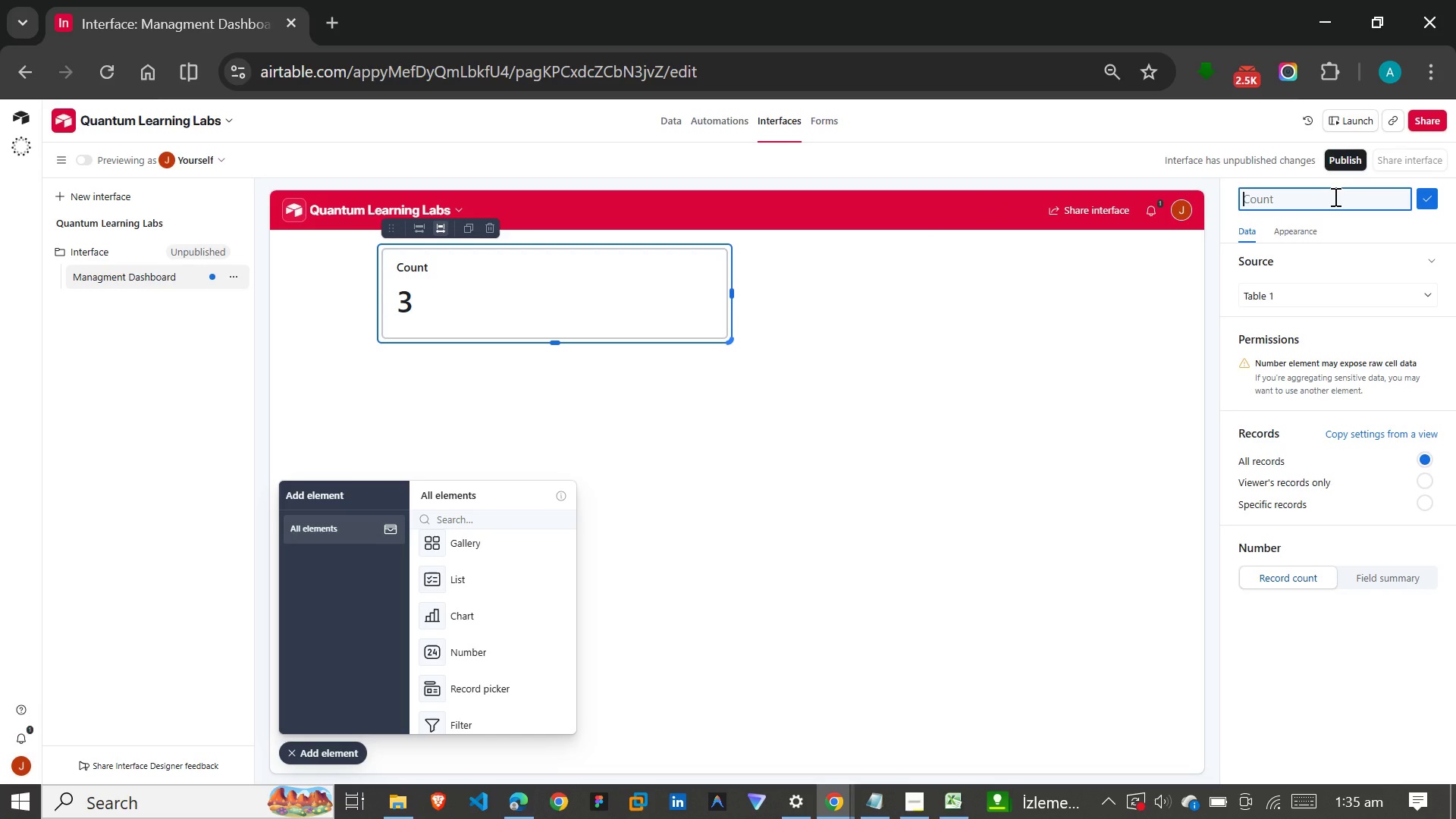 
type(Total Items)
 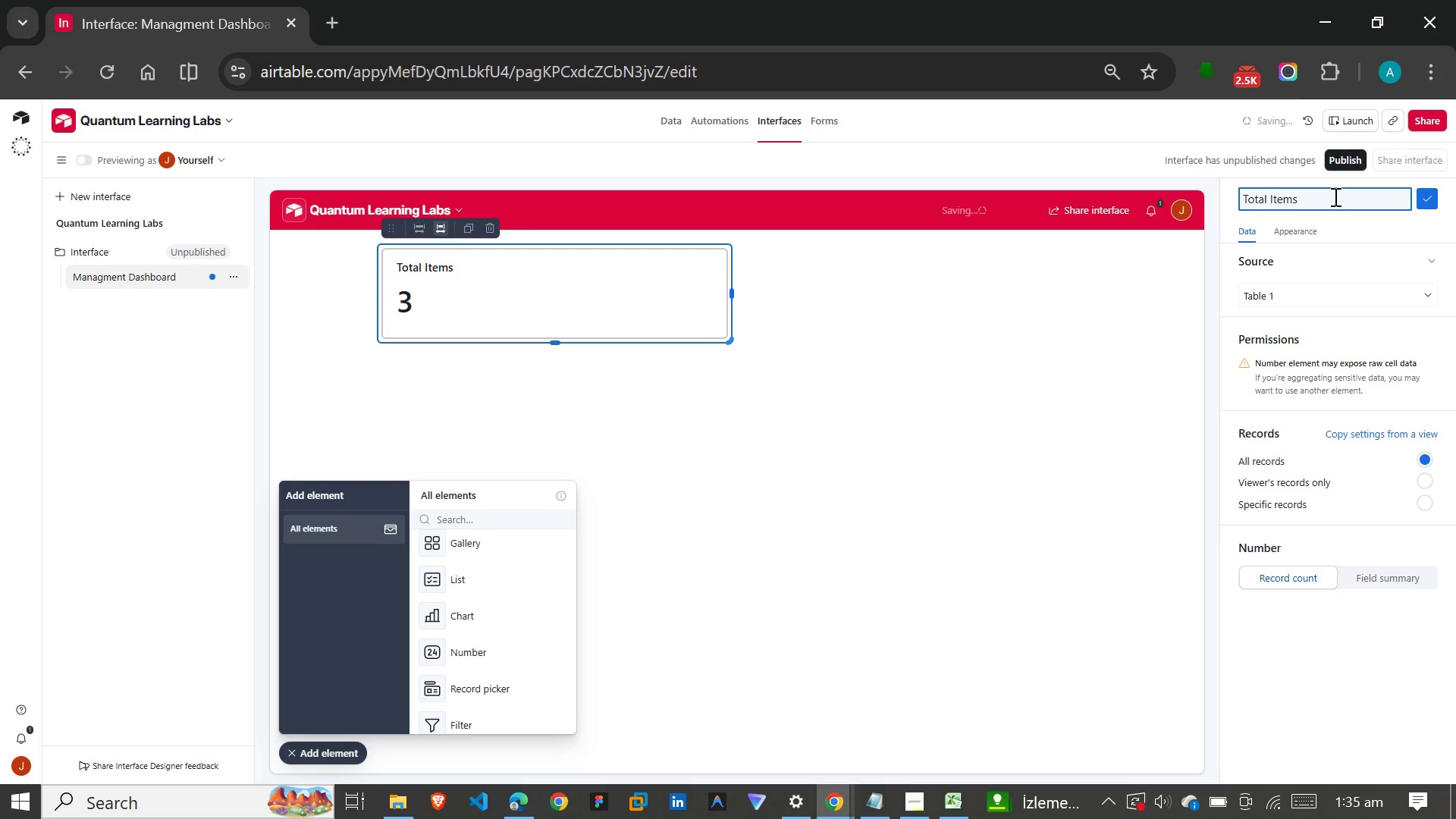 
key(Enter)
 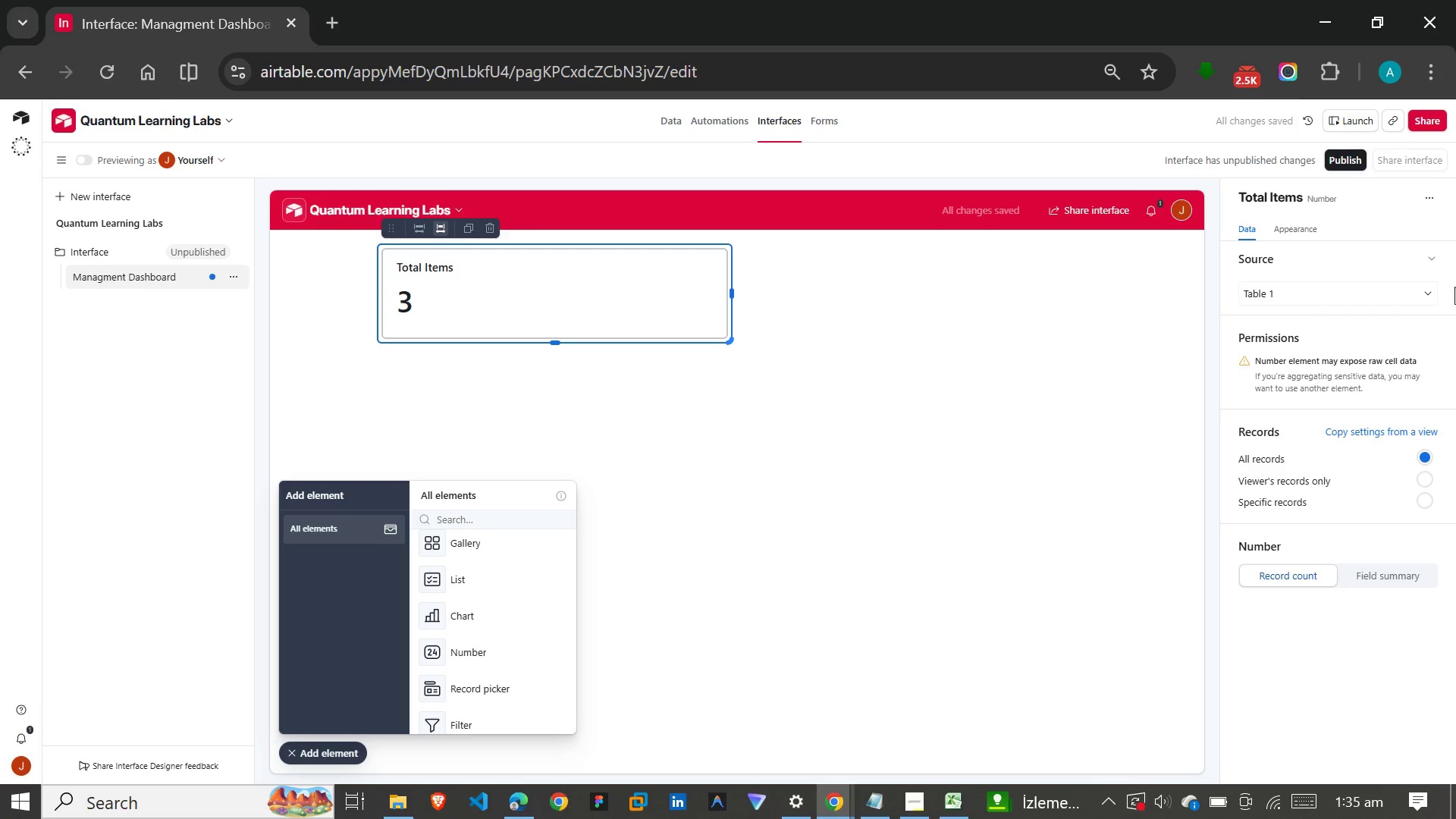 
wait(6.17)
 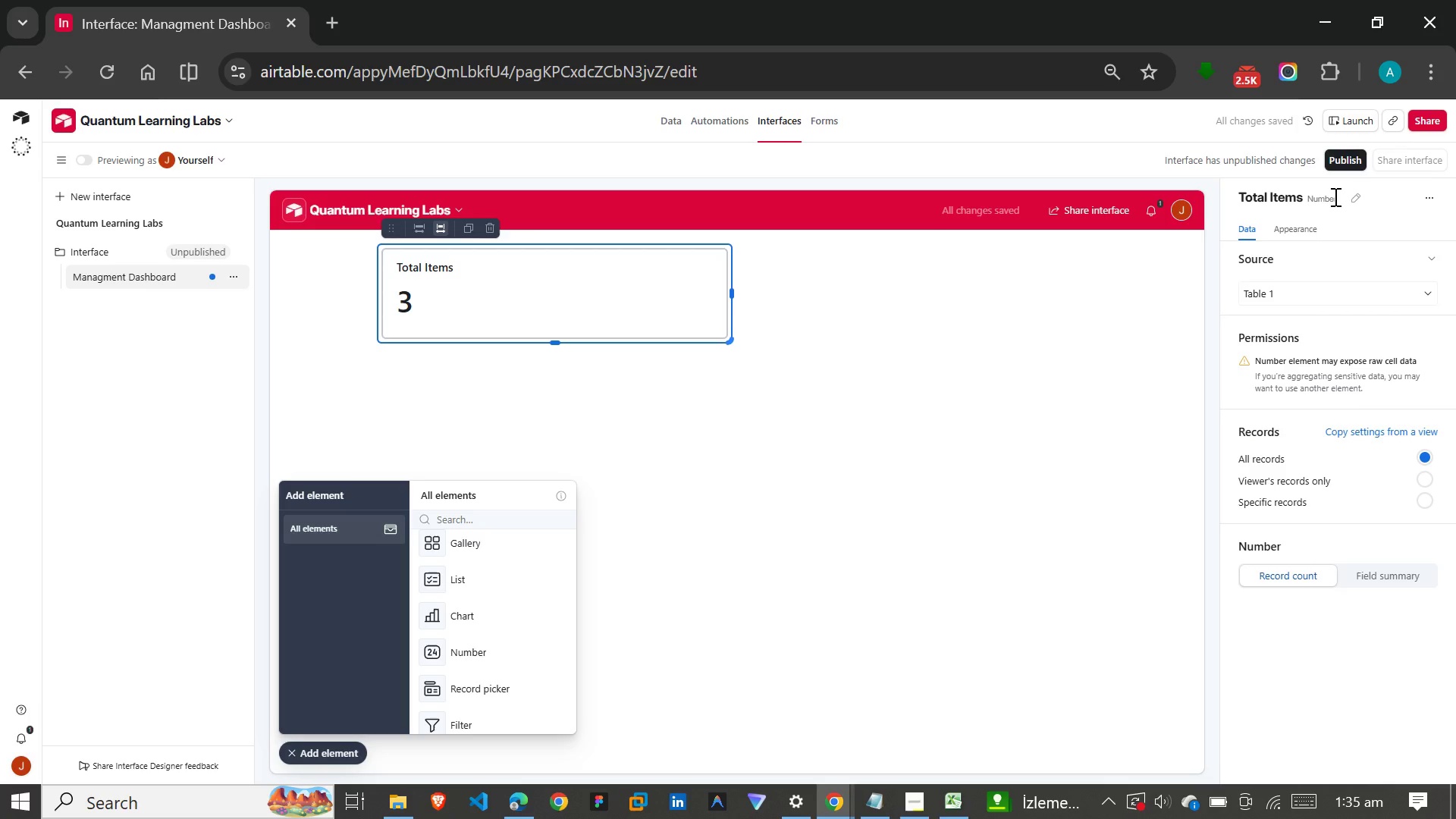 
left_click([1327, 282])
 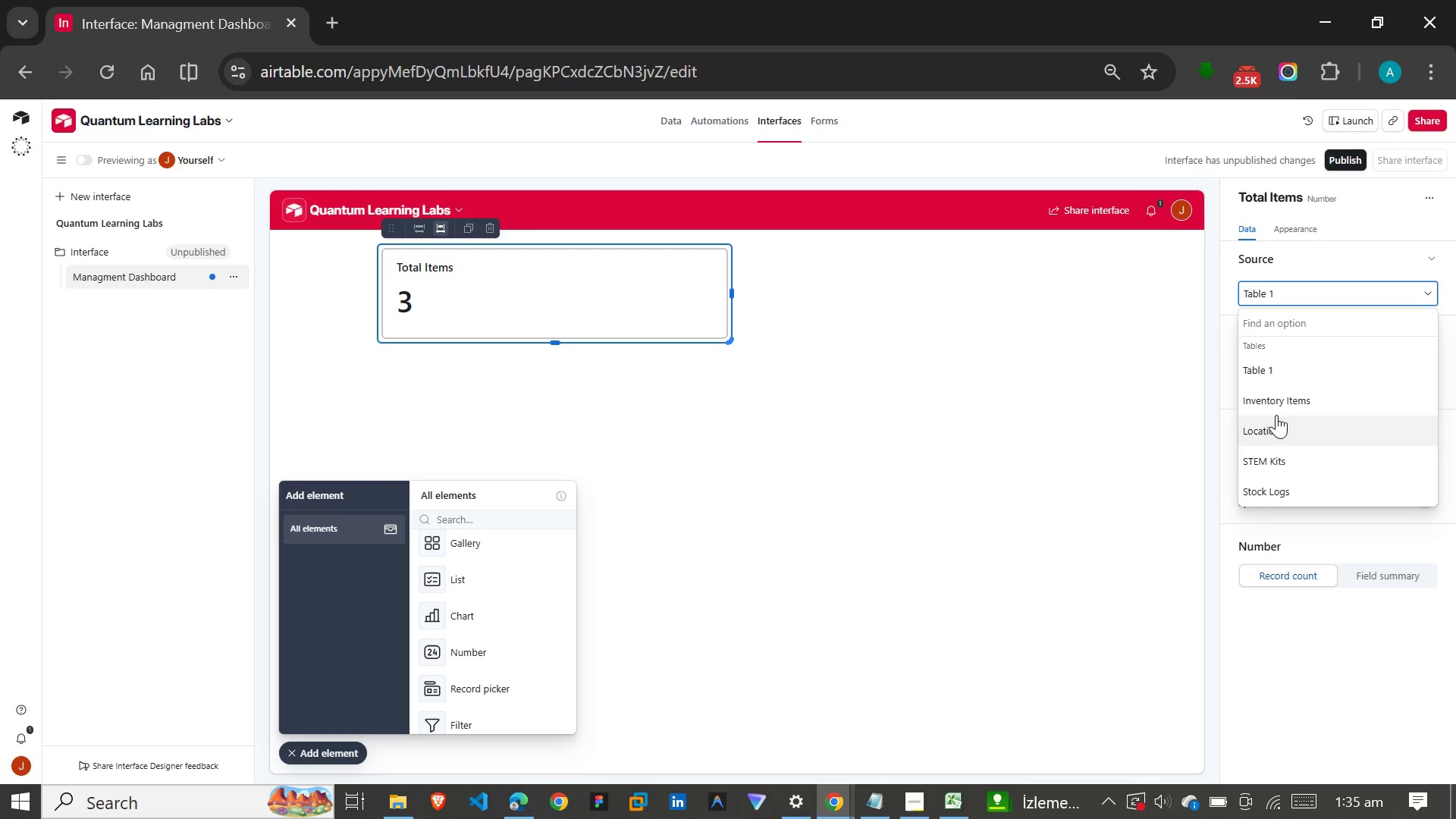 
left_click([1278, 408])
 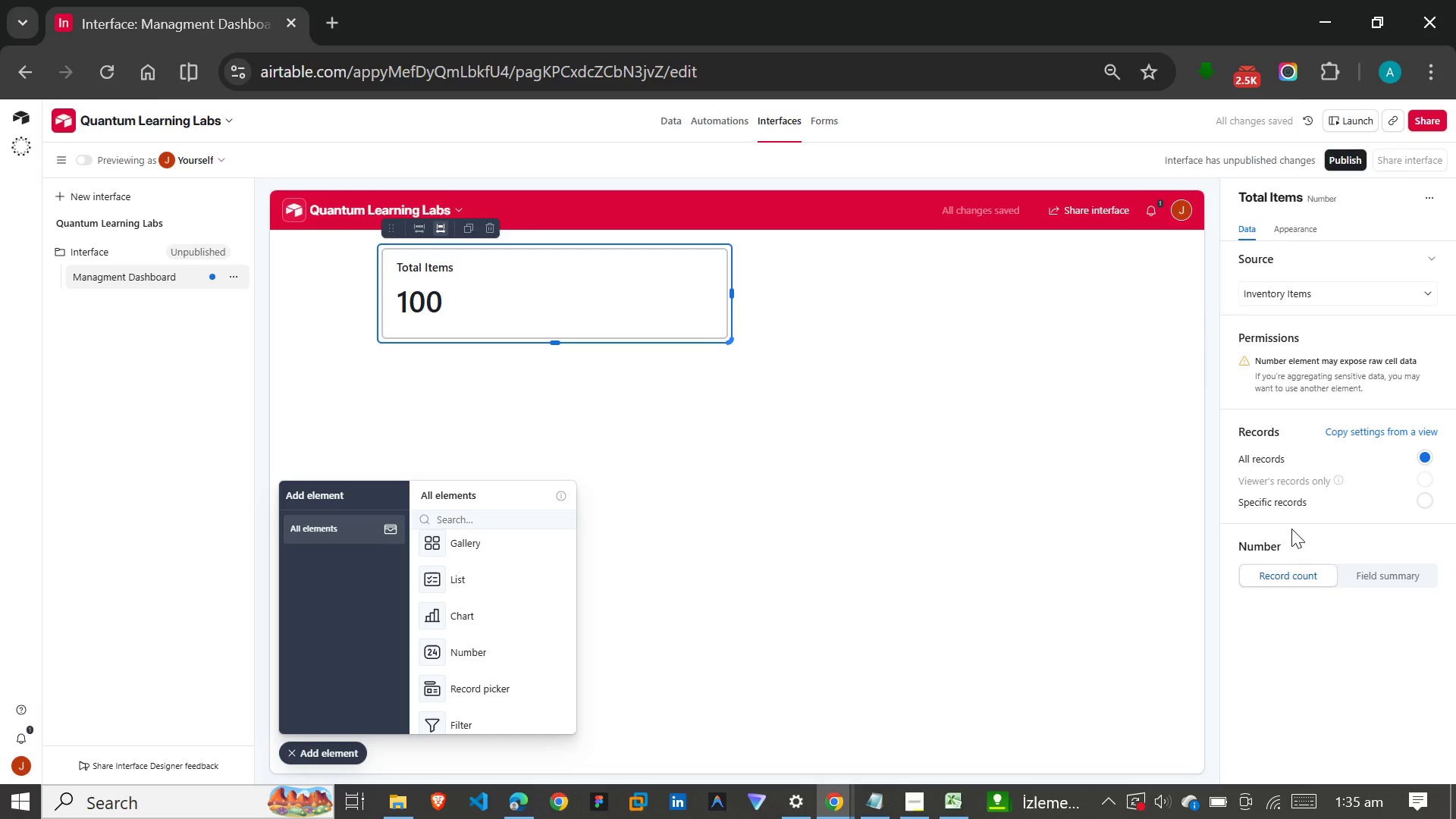 
left_click([1288, 572])
 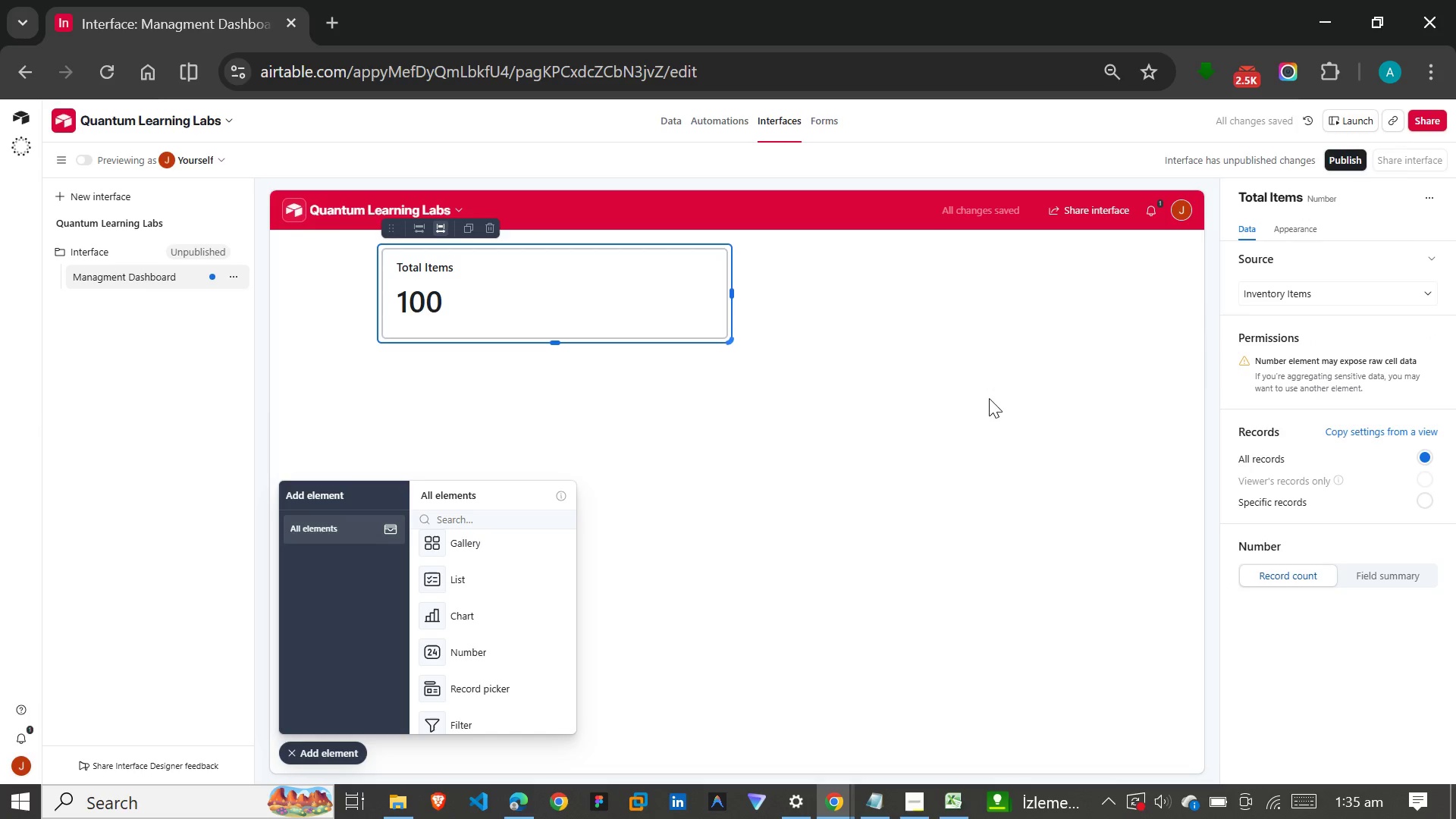 
wait(6.47)
 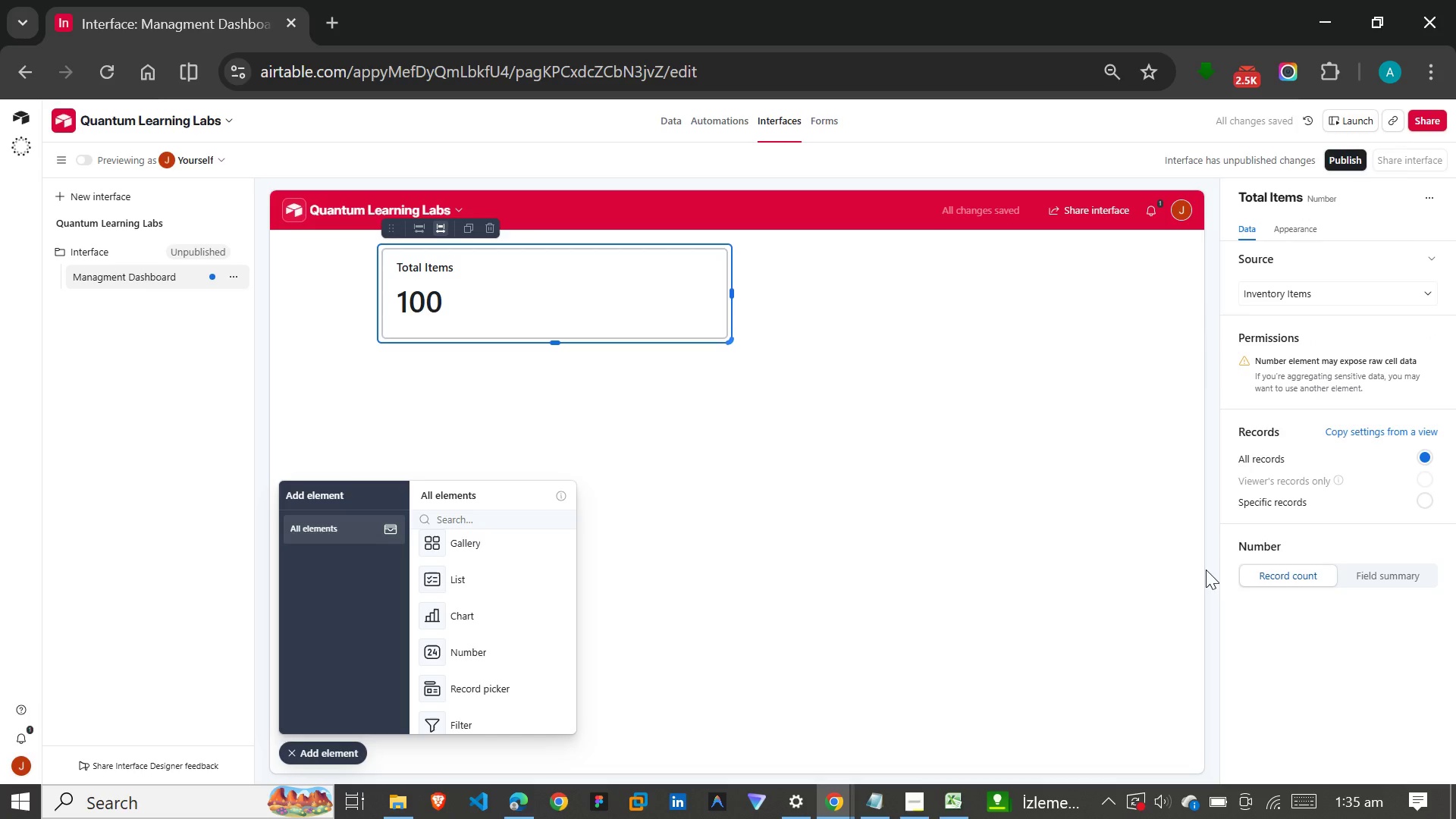 
left_click([752, 482])
 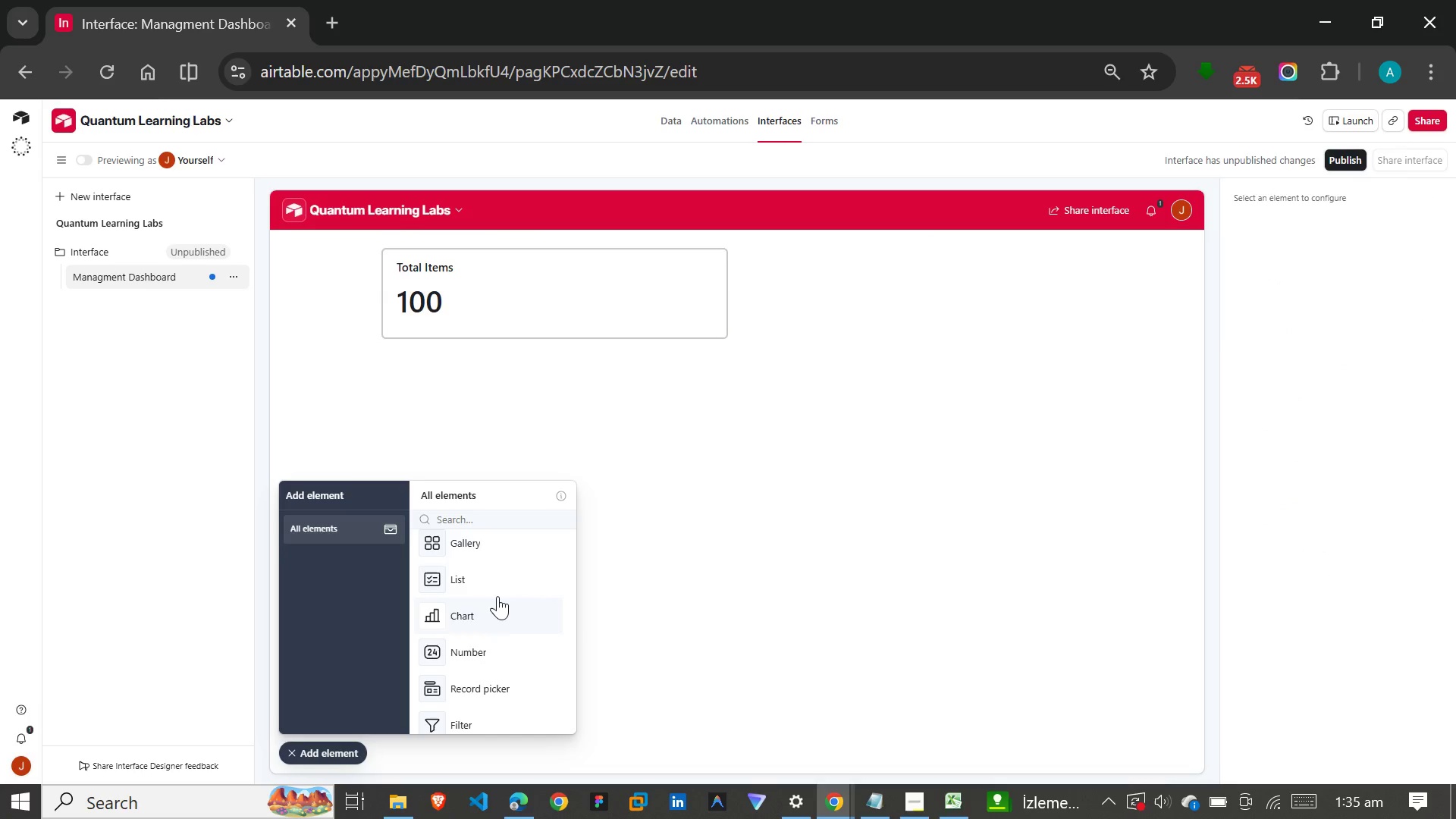 
left_click([478, 656])
 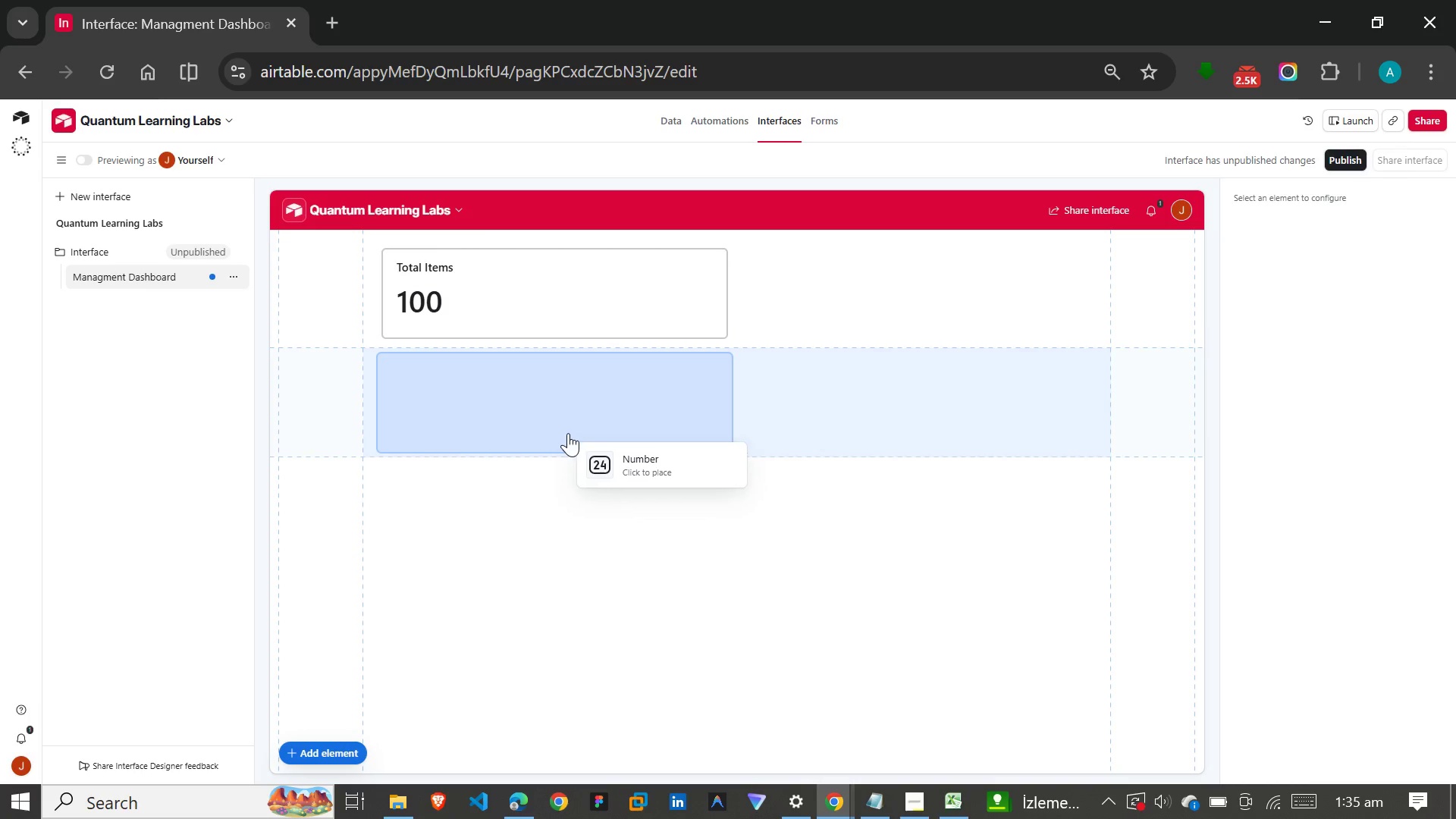 
left_click([592, 404])
 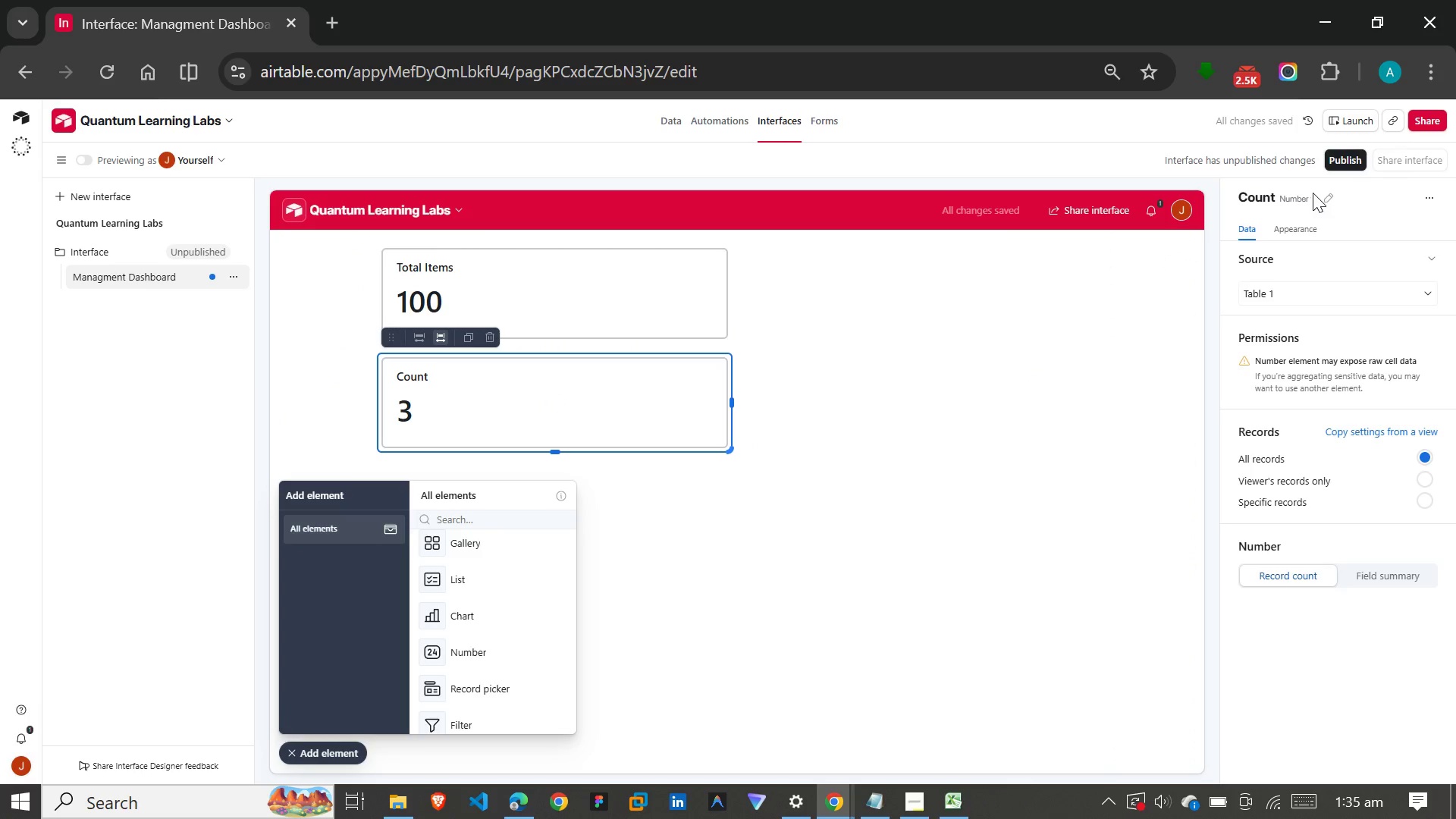 
wait(7.41)
 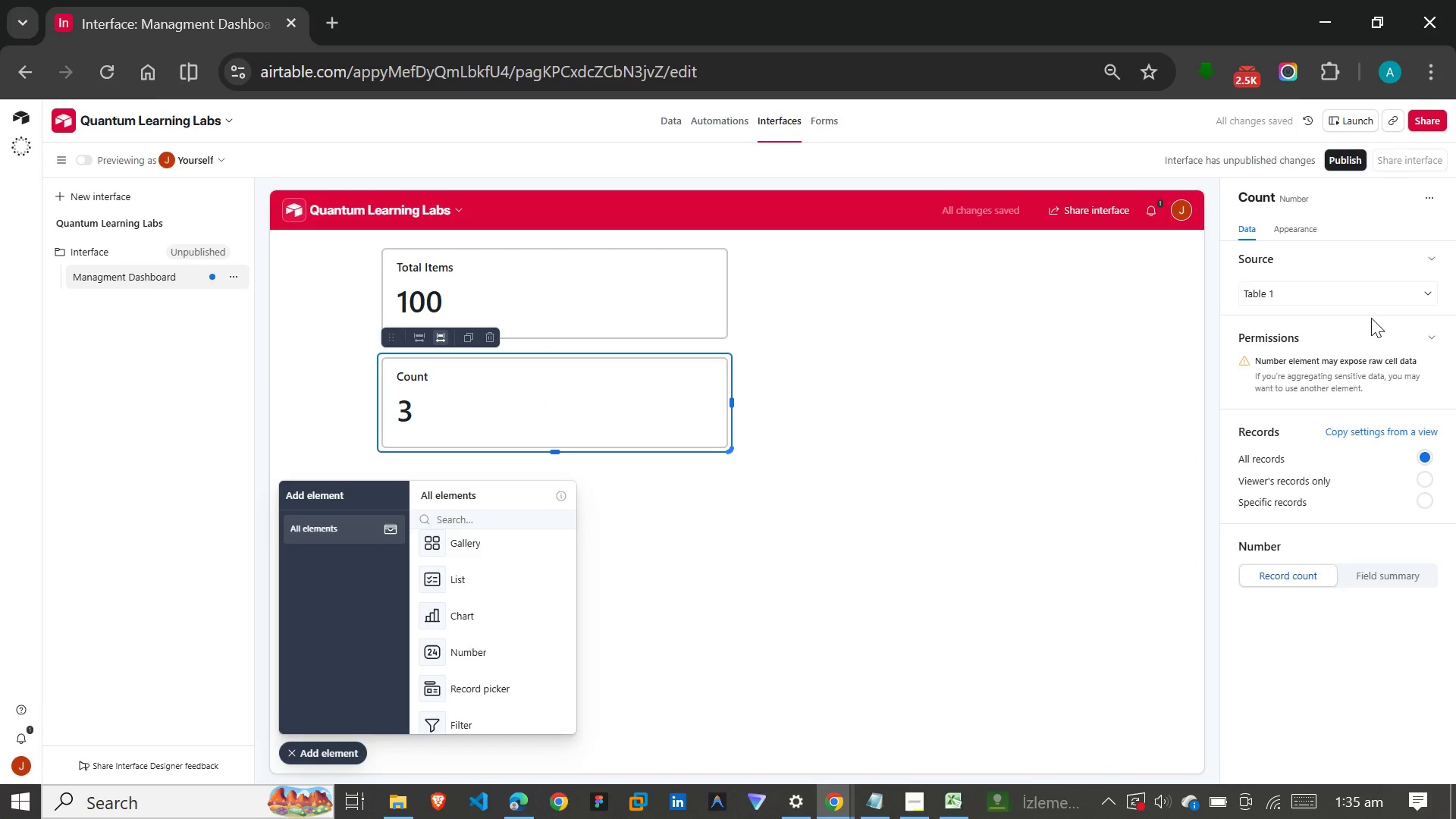 
type(Total Kits)
 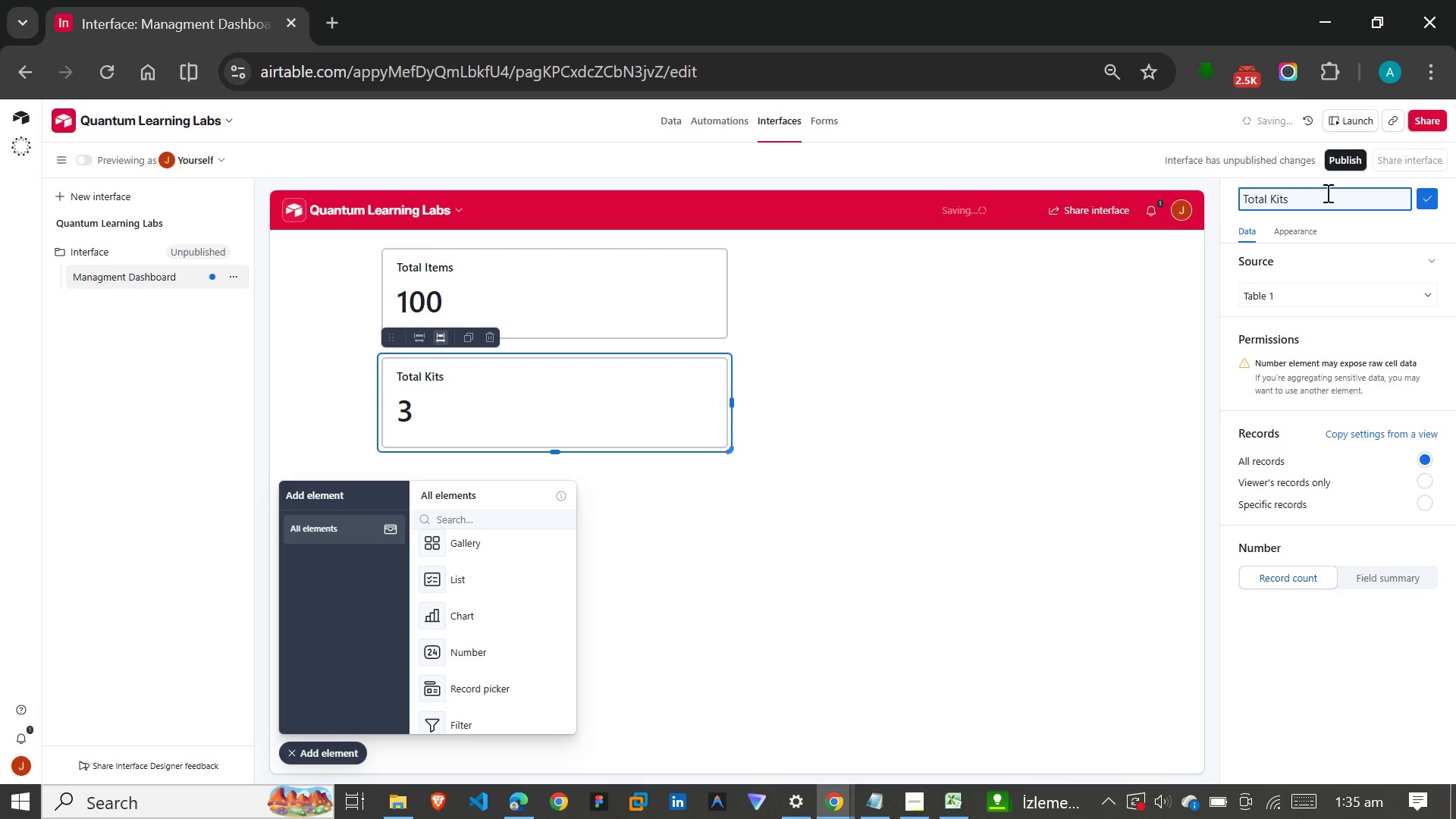 
key(Enter)
 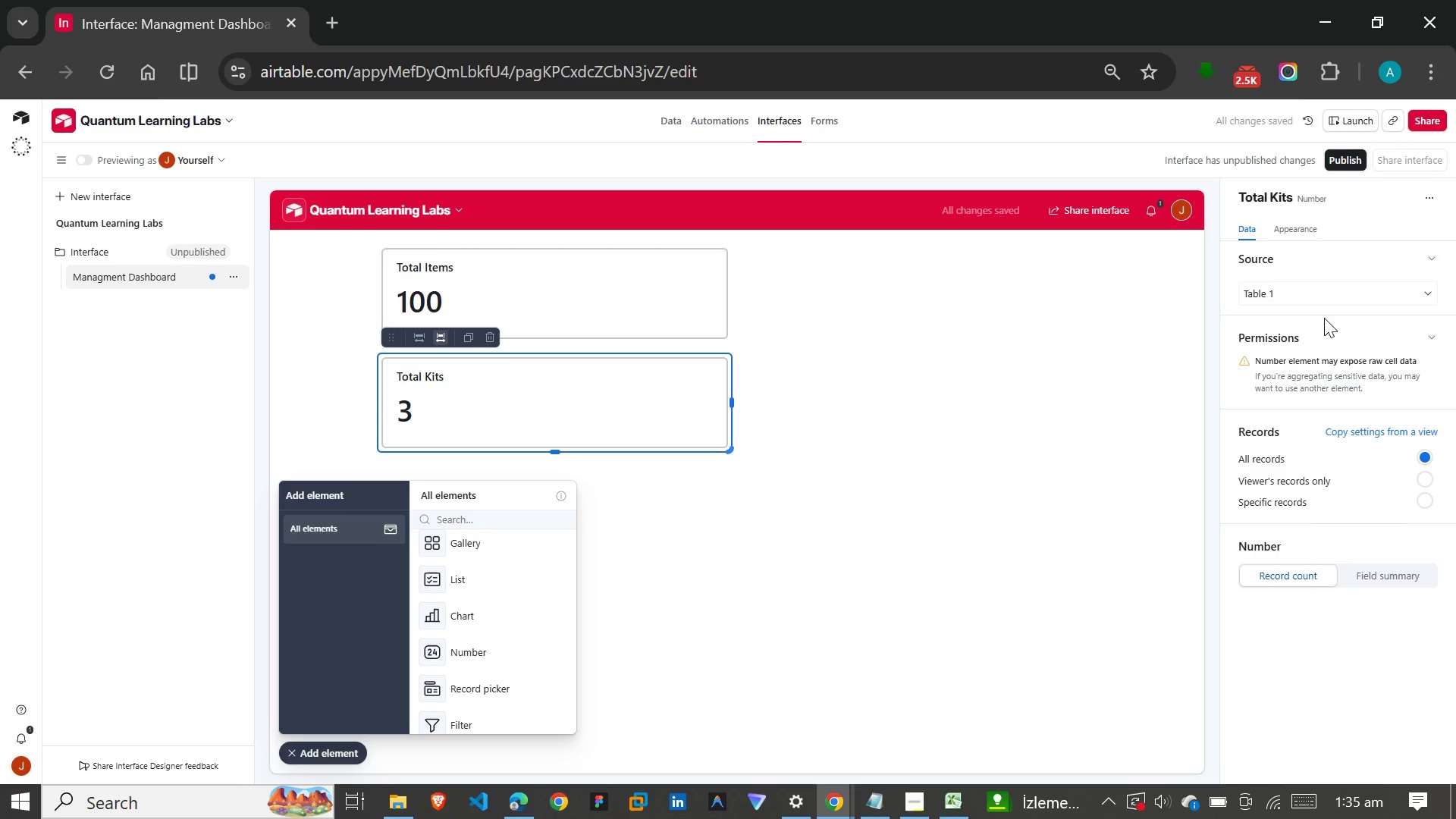 
left_click([1322, 298])
 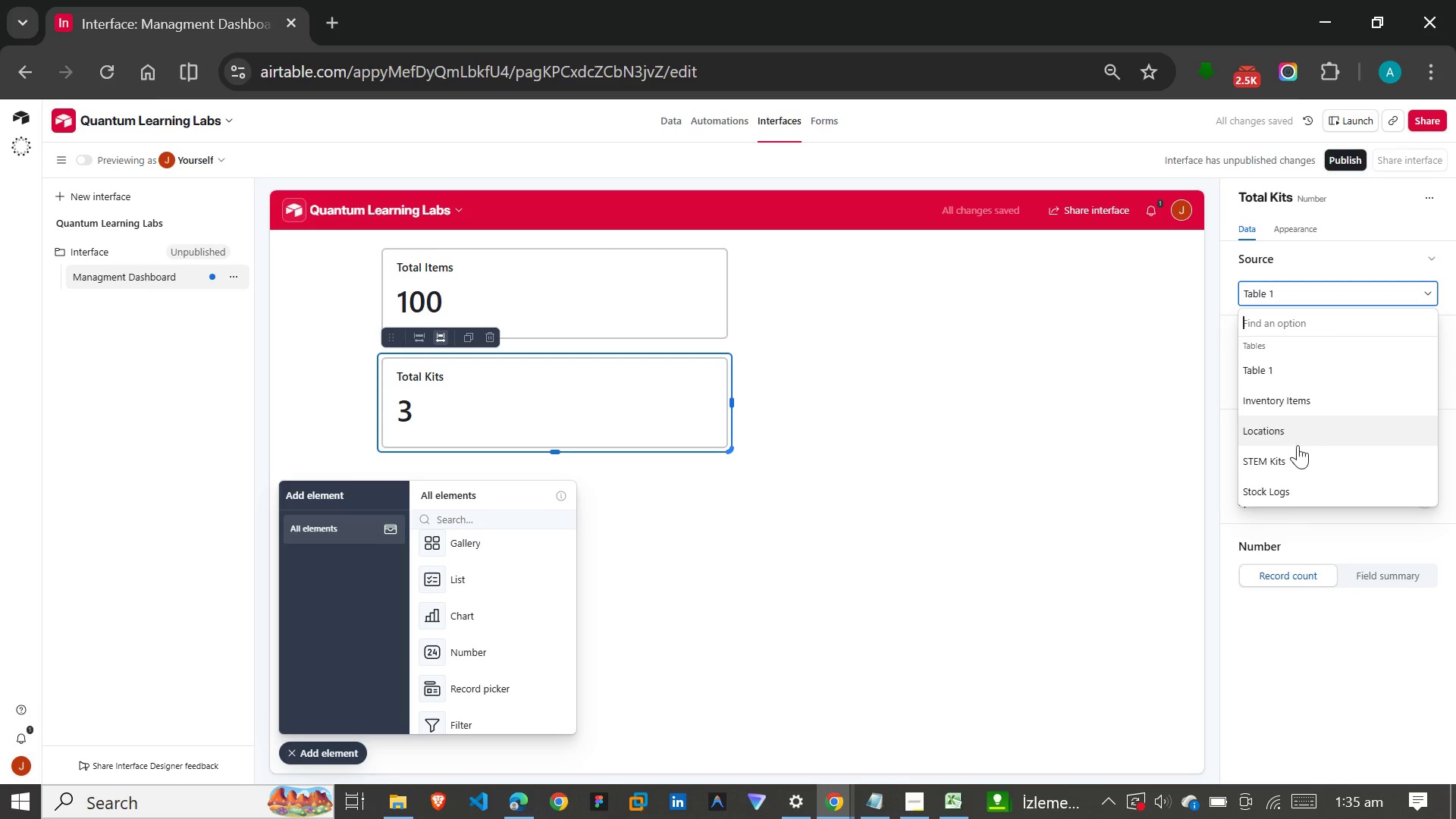 
left_click([1292, 456])
 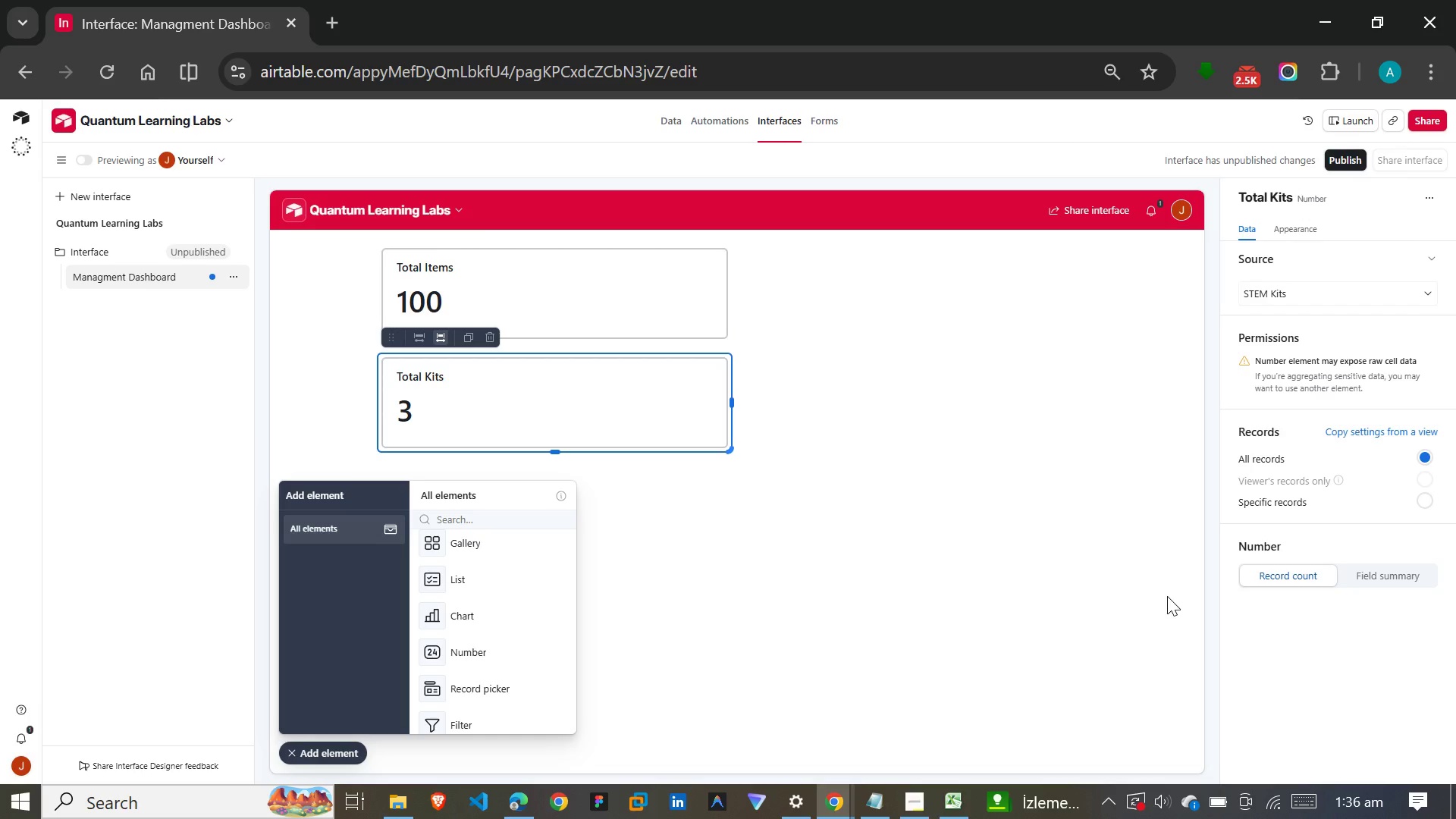 
wait(32.98)
 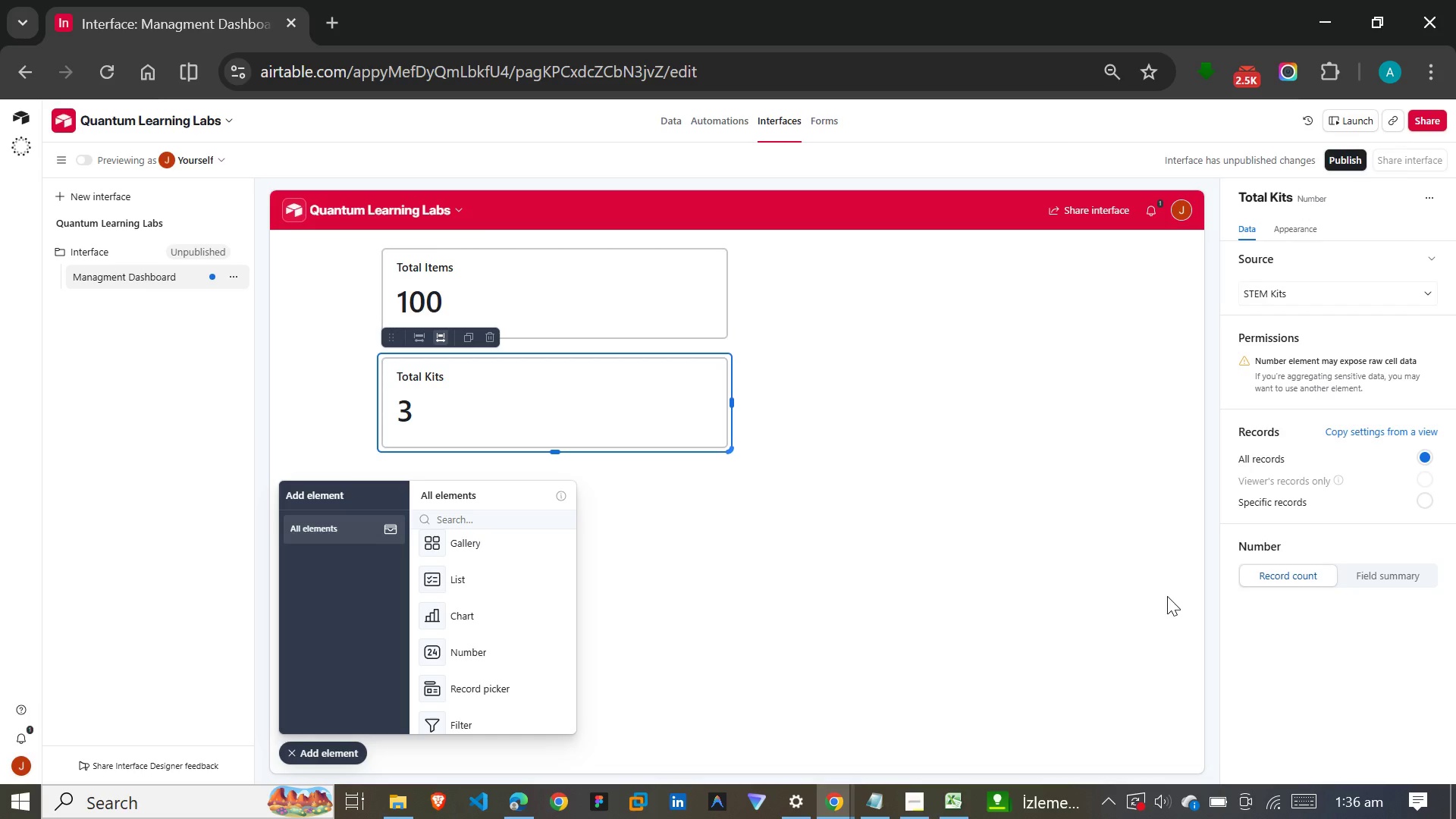 
left_click([771, 519])
 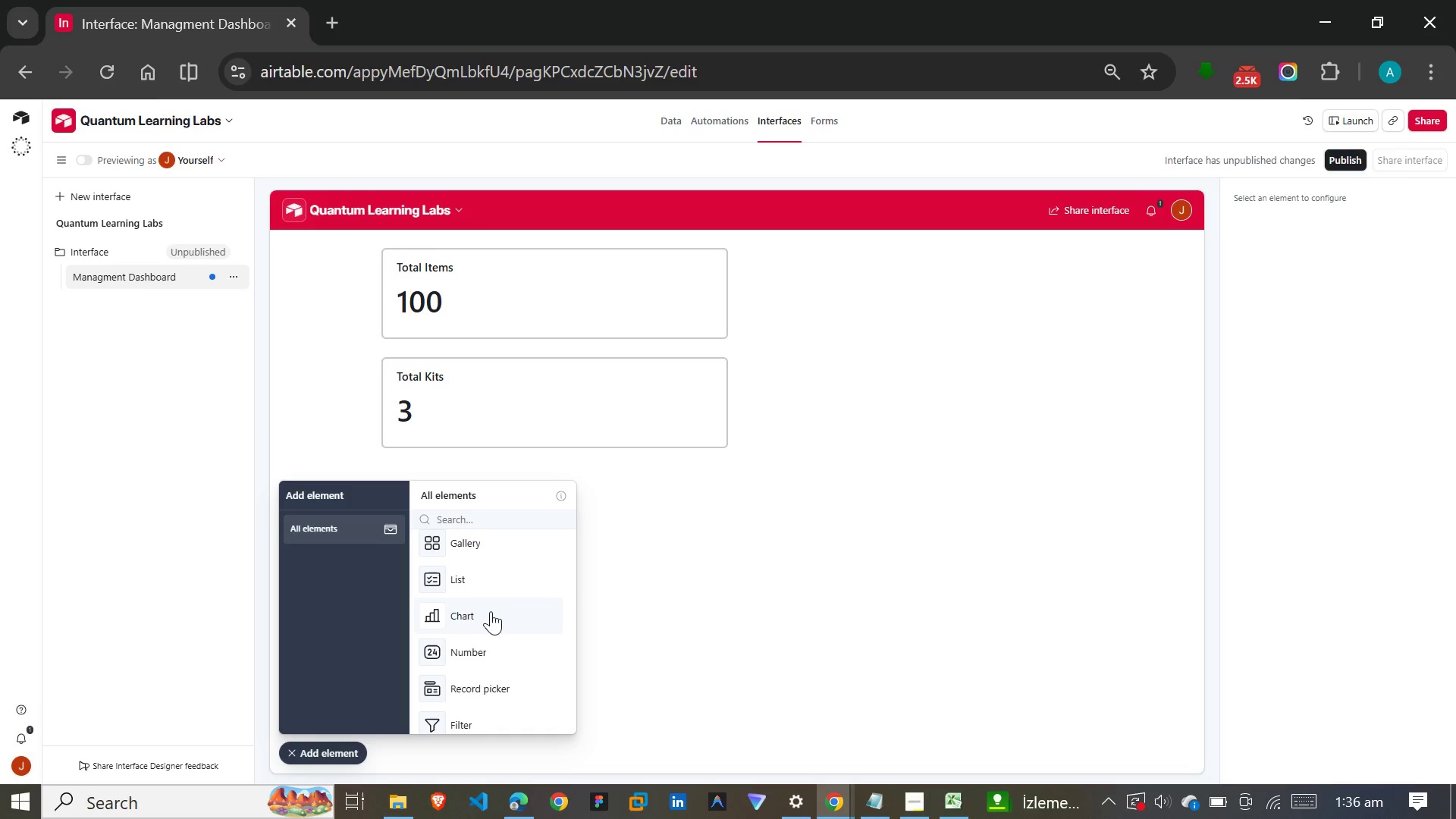 
left_click([485, 611])
 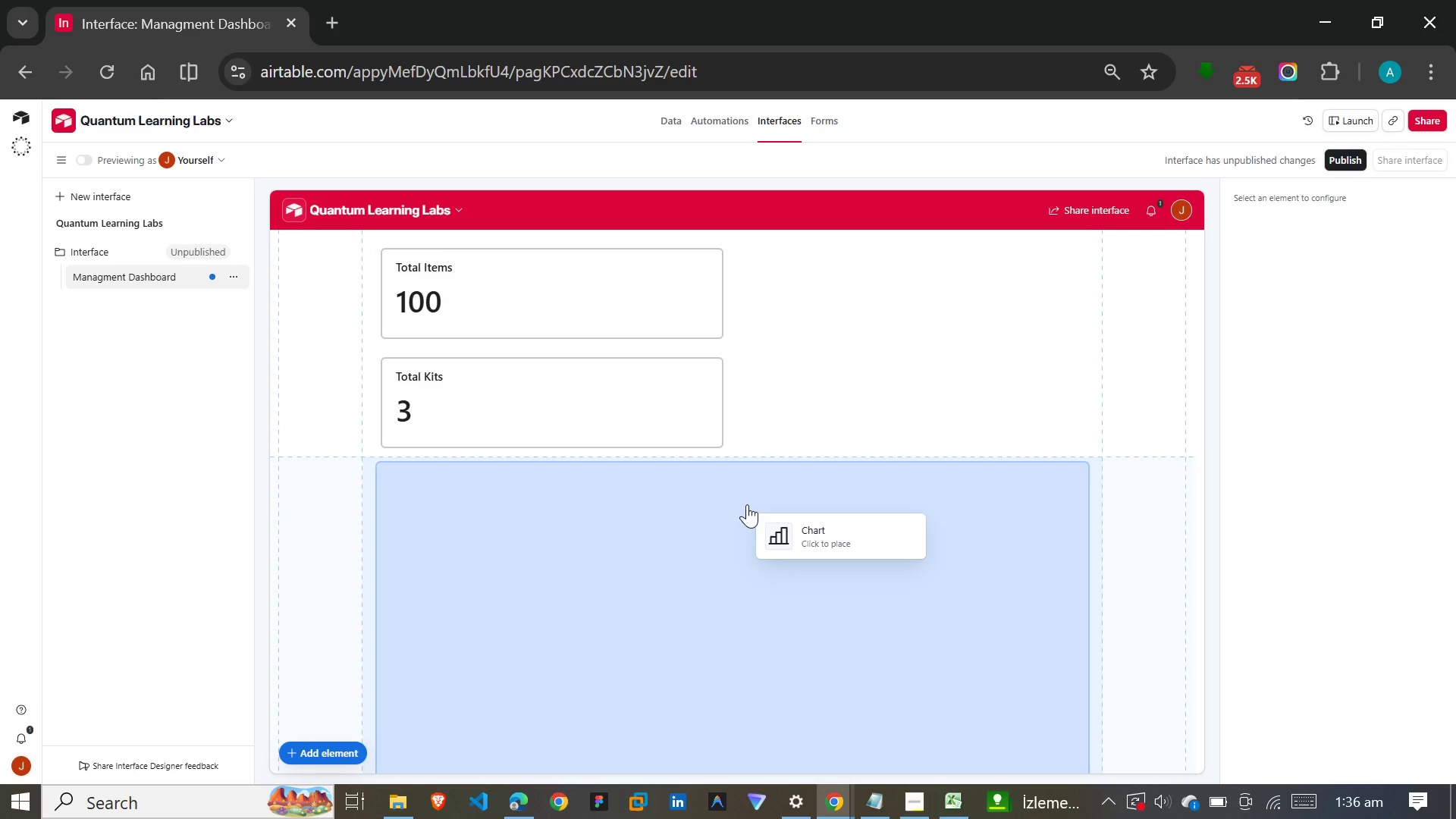 
left_click([747, 504])
 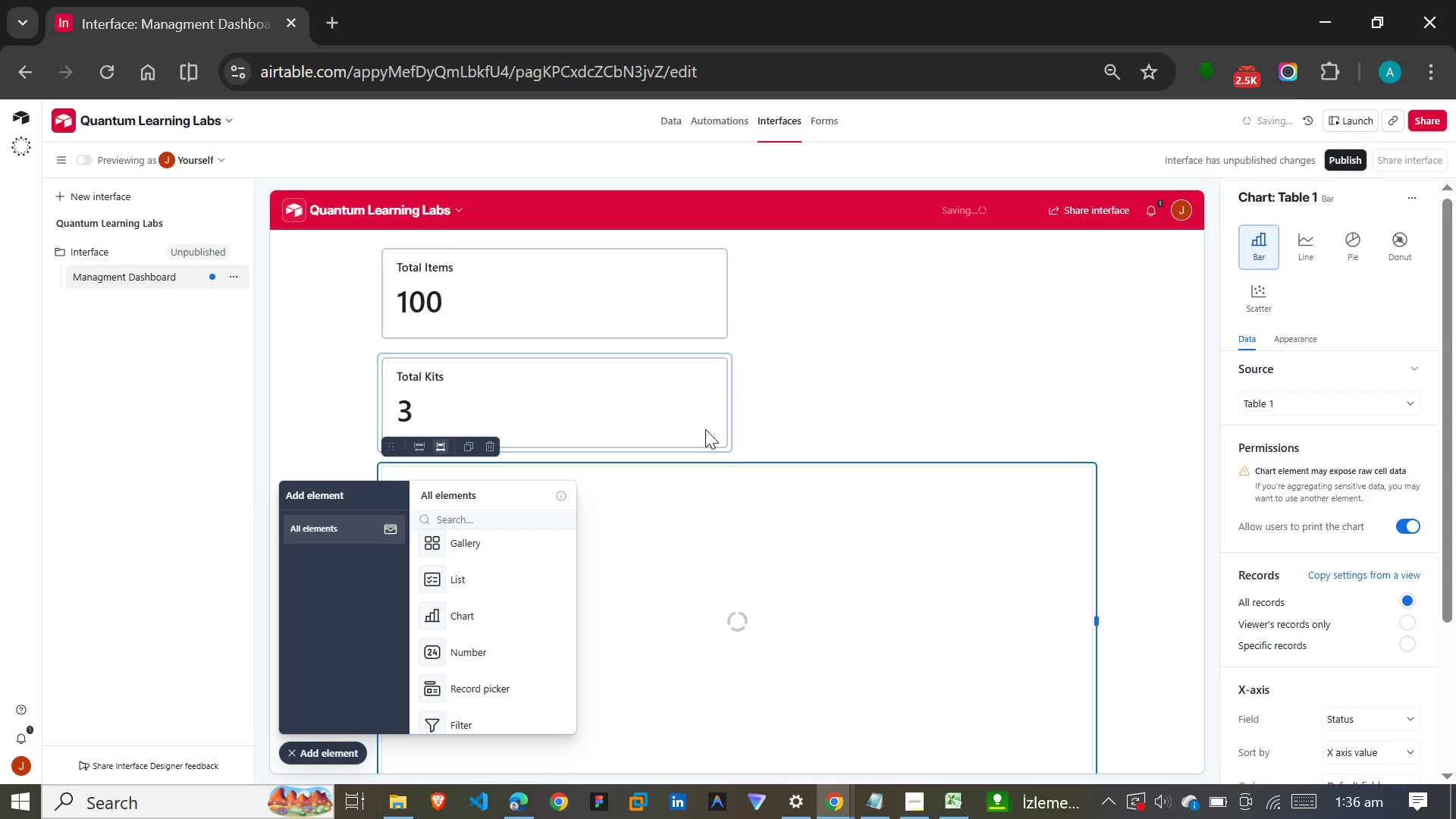 
left_click_drag(start_coordinate=[676, 414], to_coordinate=[937, 278])
 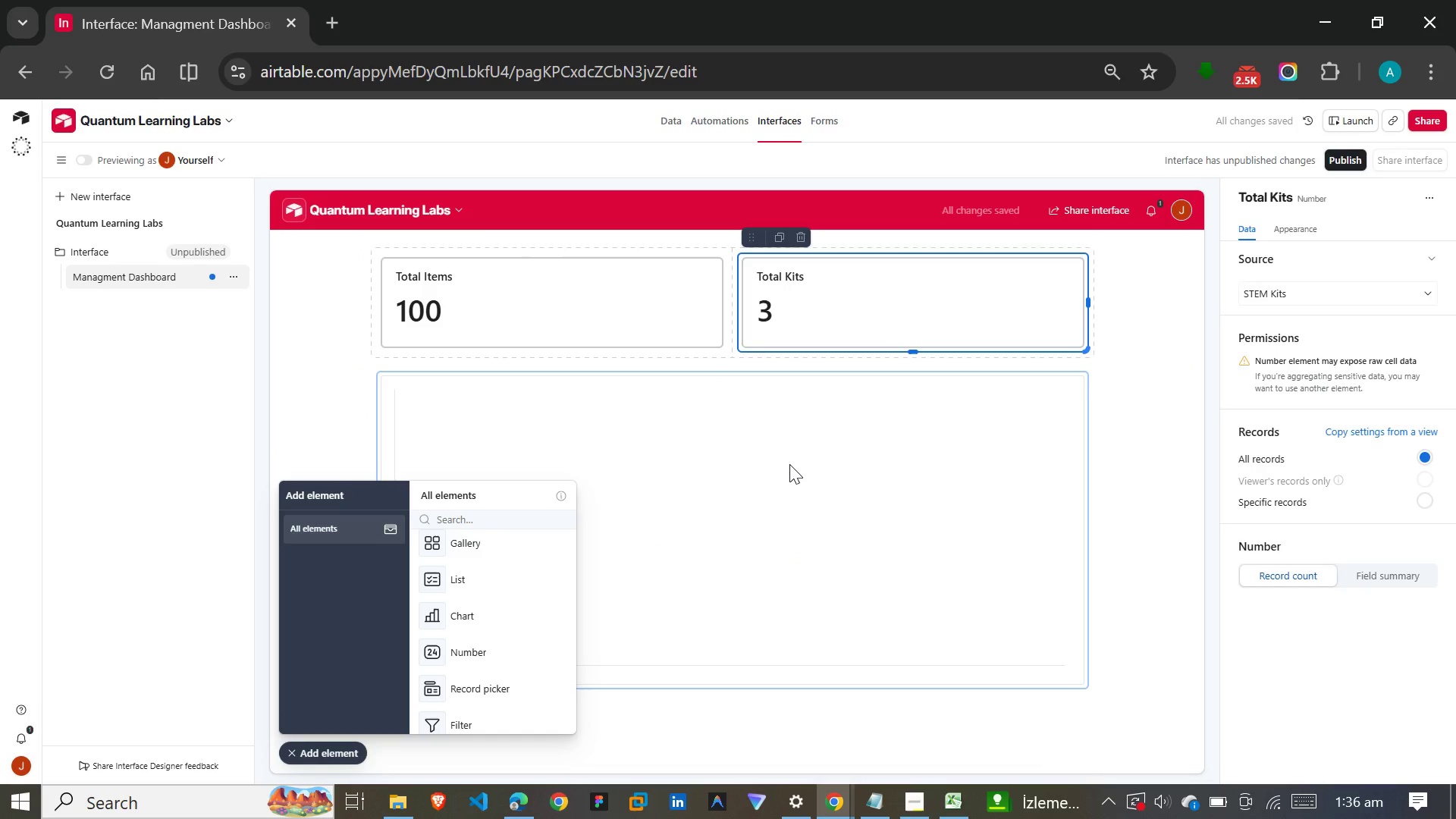 
left_click([789, 464])
 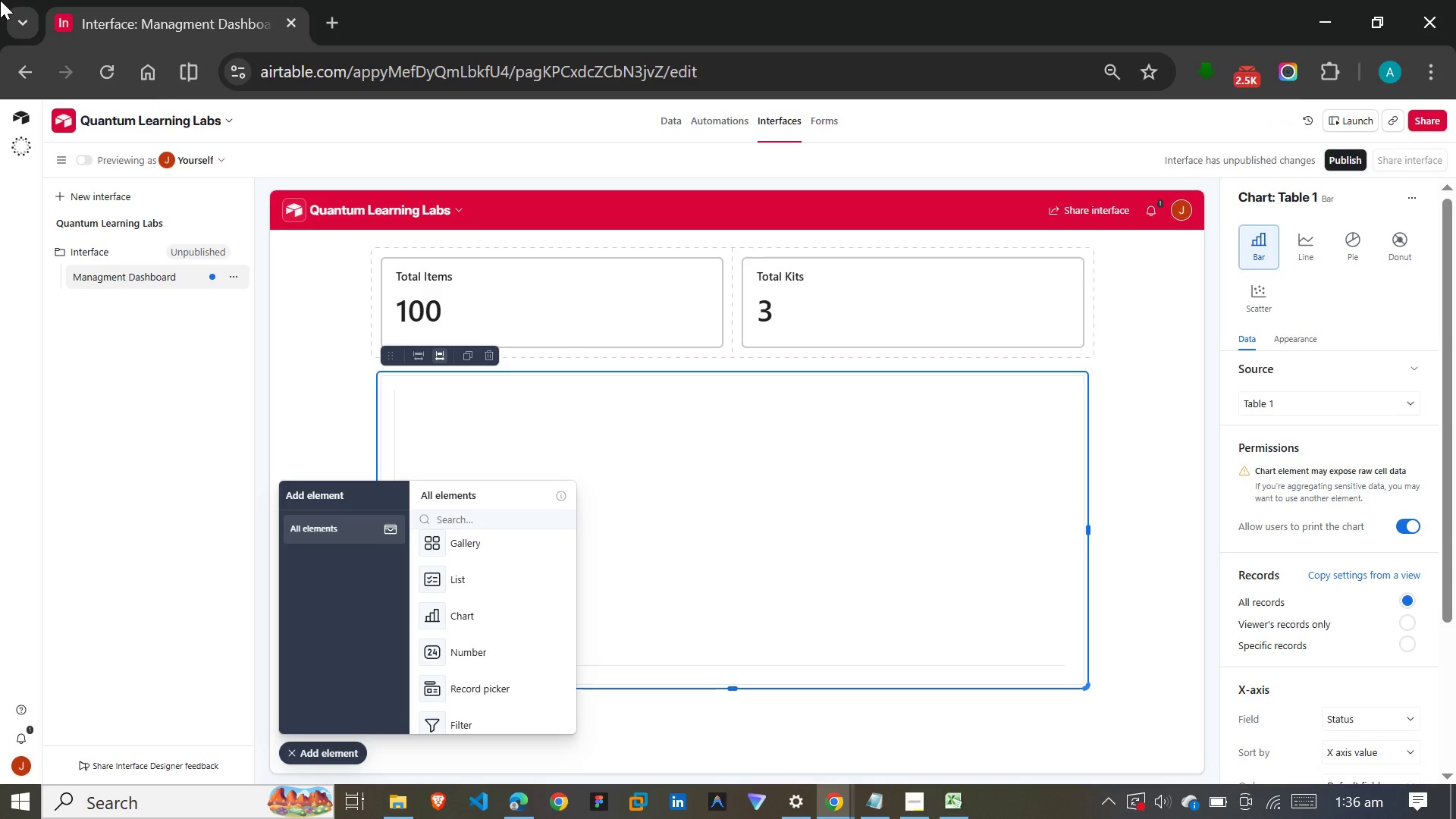 
wait(14.47)
 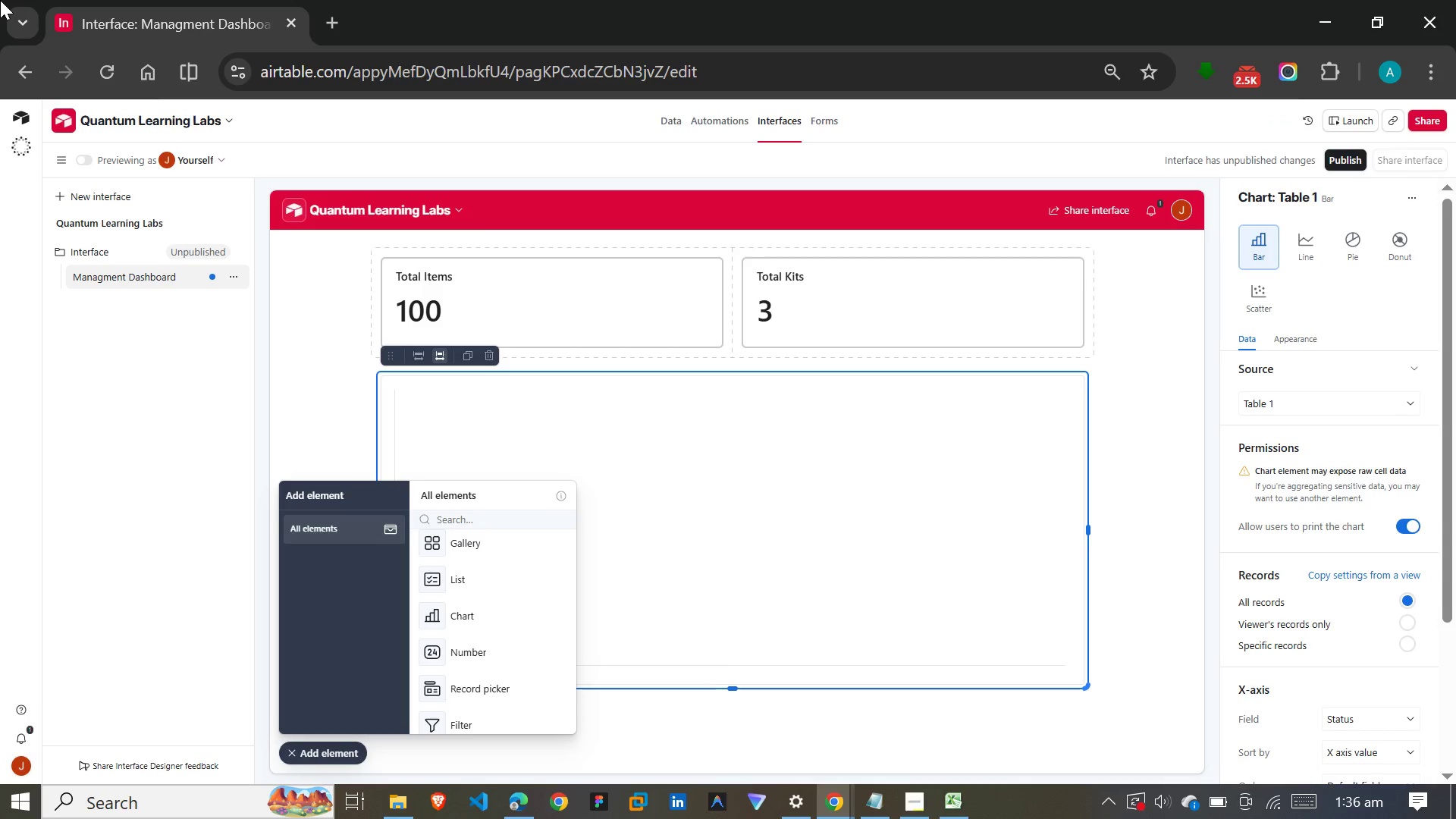 
left_click([1346, 198])
 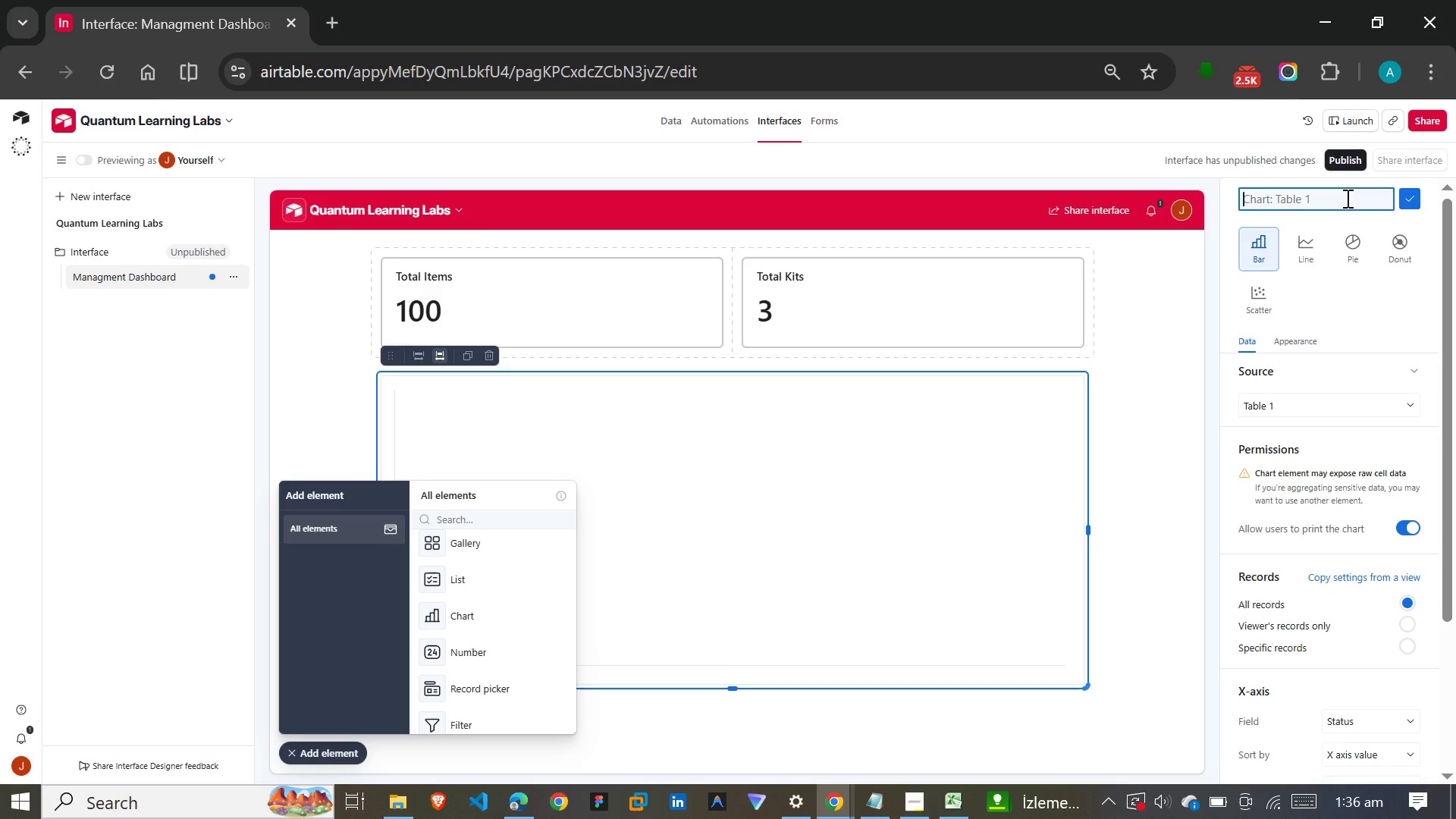 
type(Items by Location)
 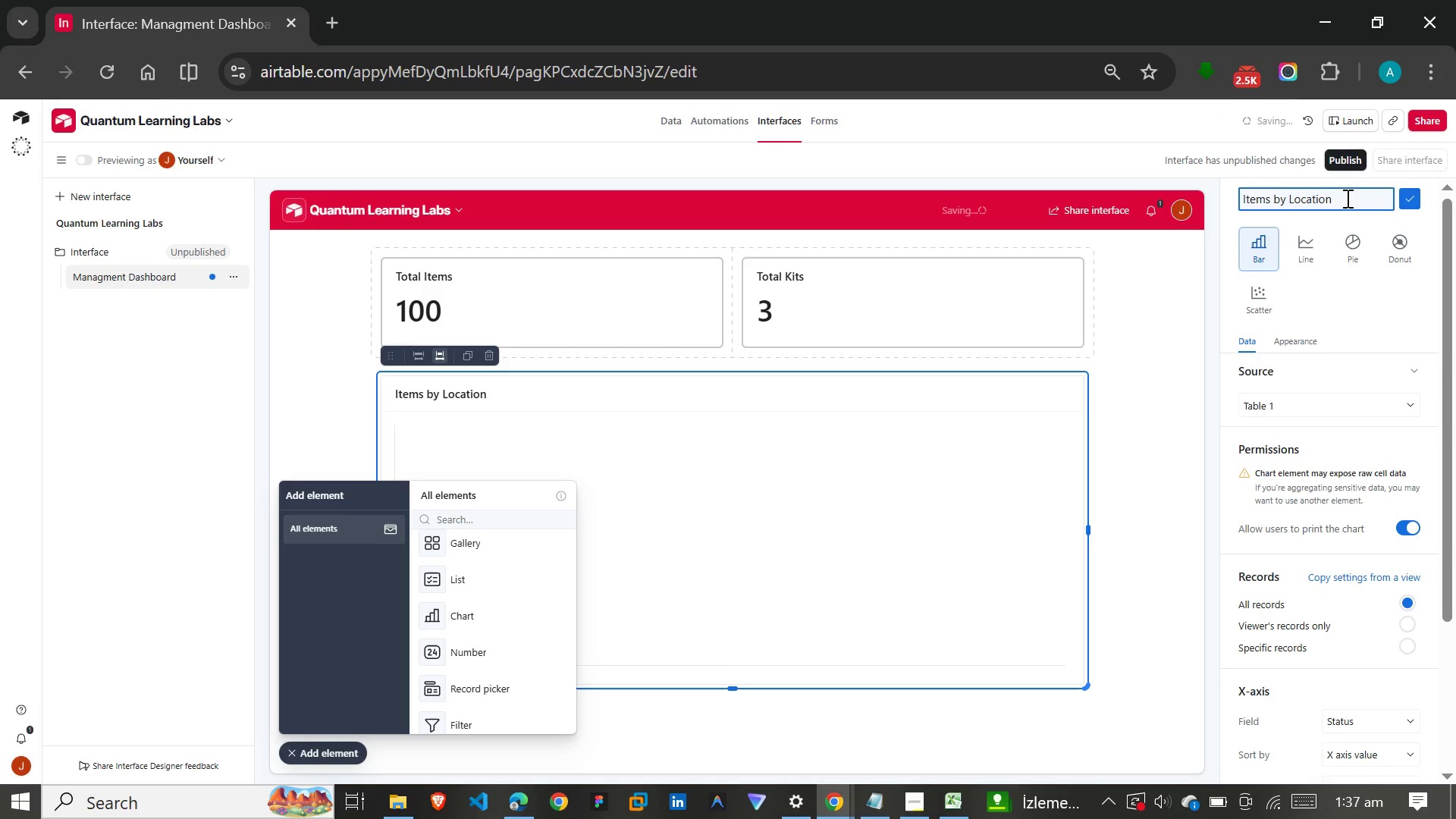 
key(Enter)
 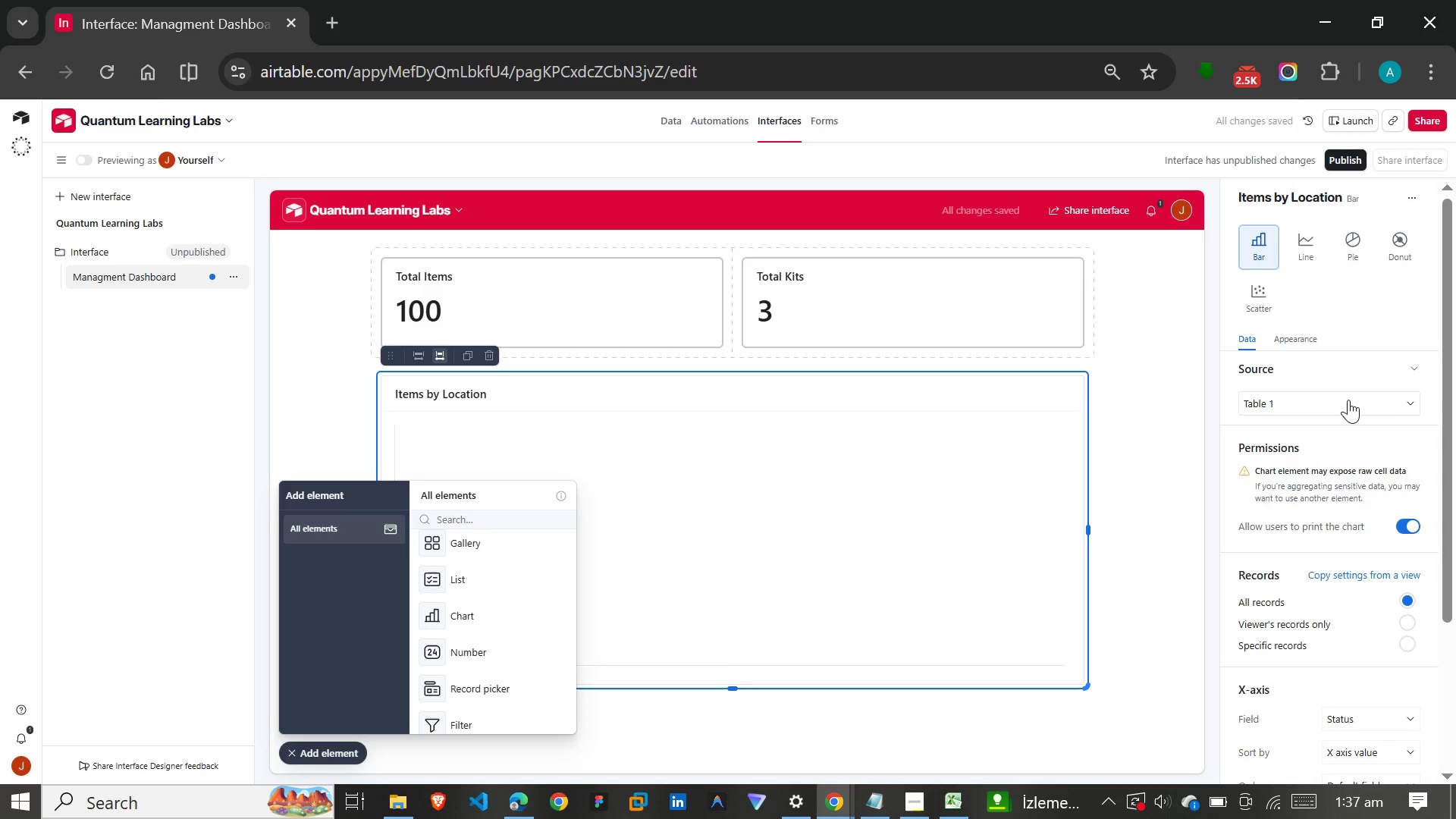 
wait(5.61)
 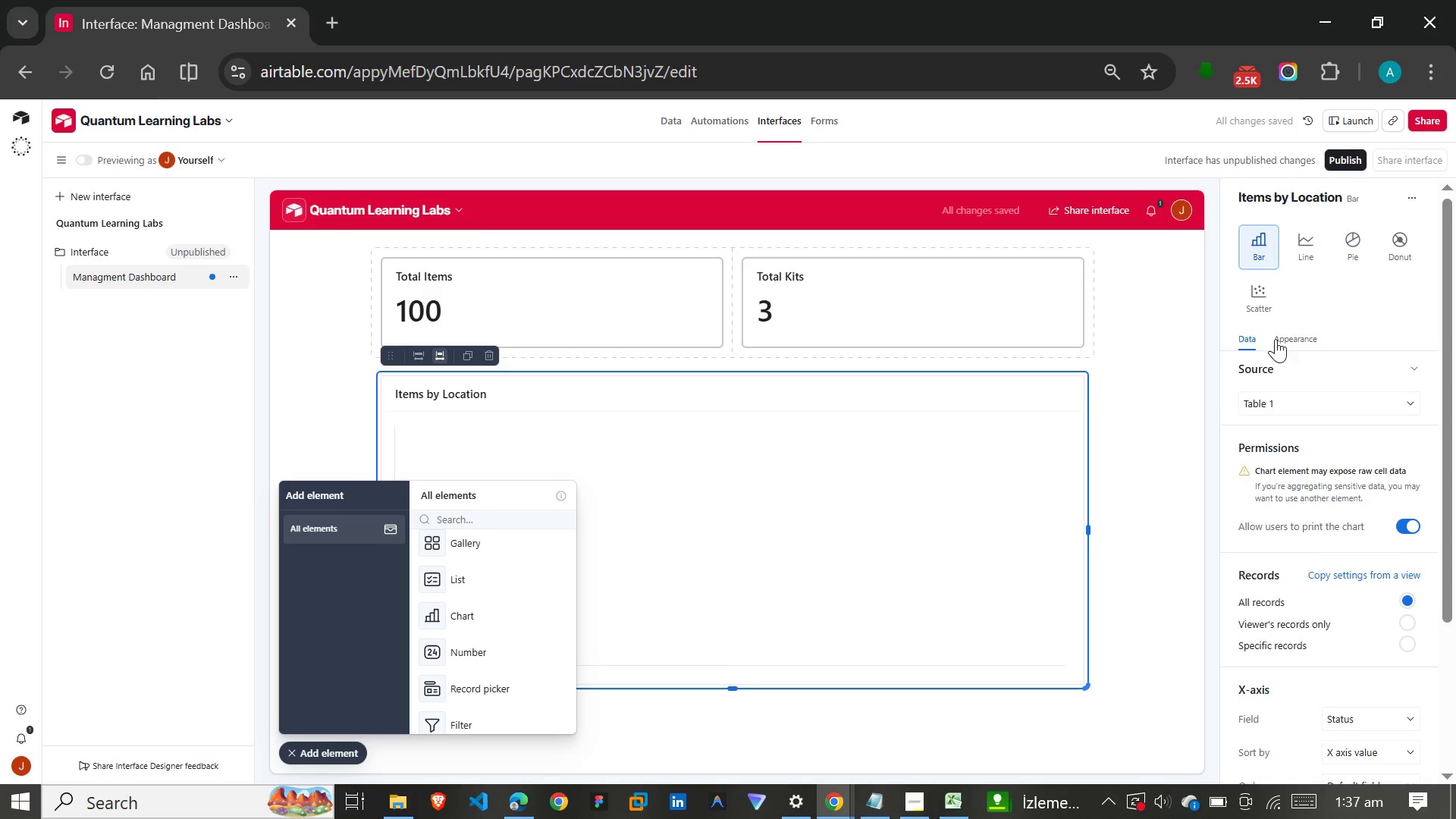 
left_click([1348, 400])
 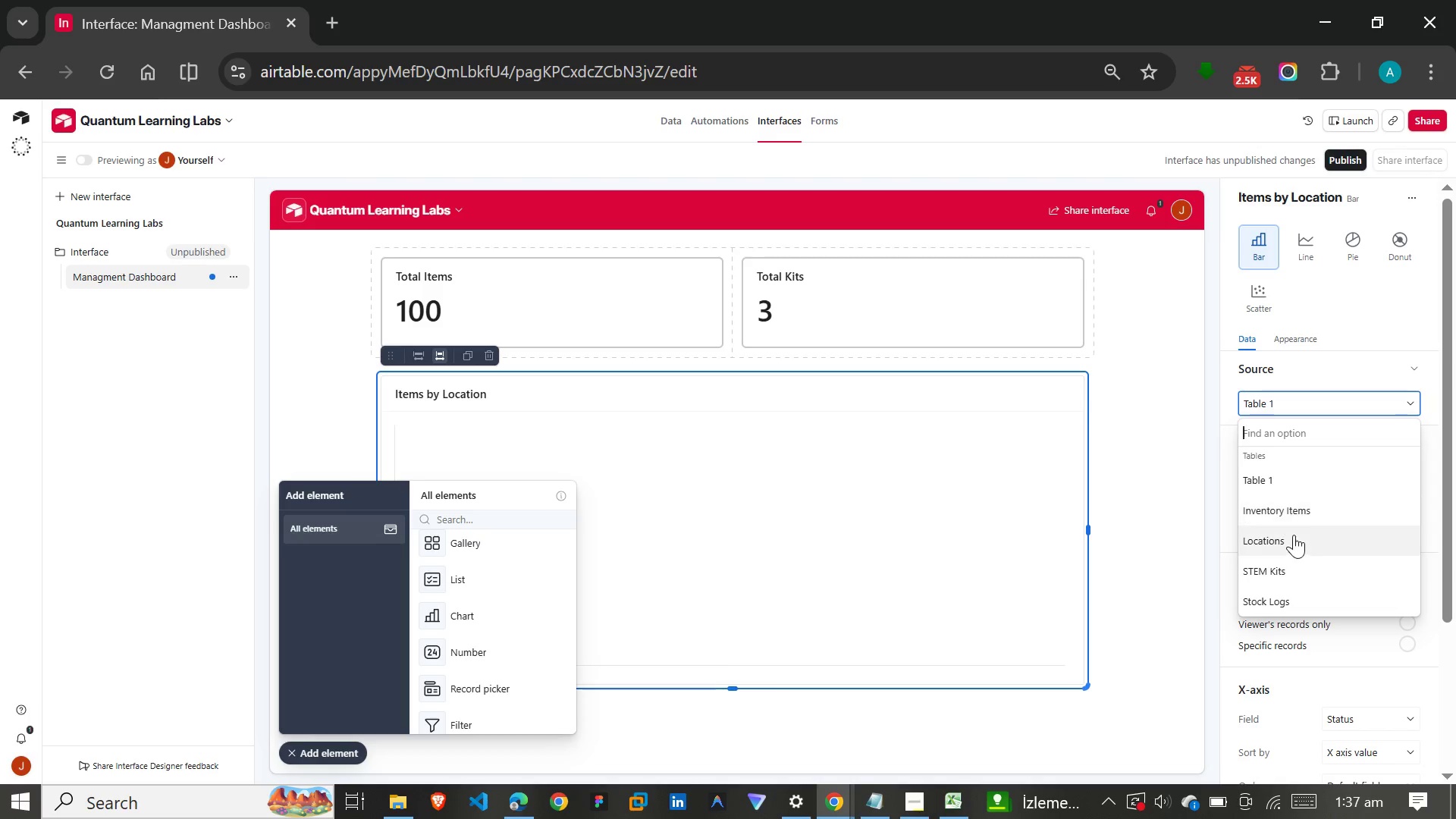 
left_click([1314, 507])
 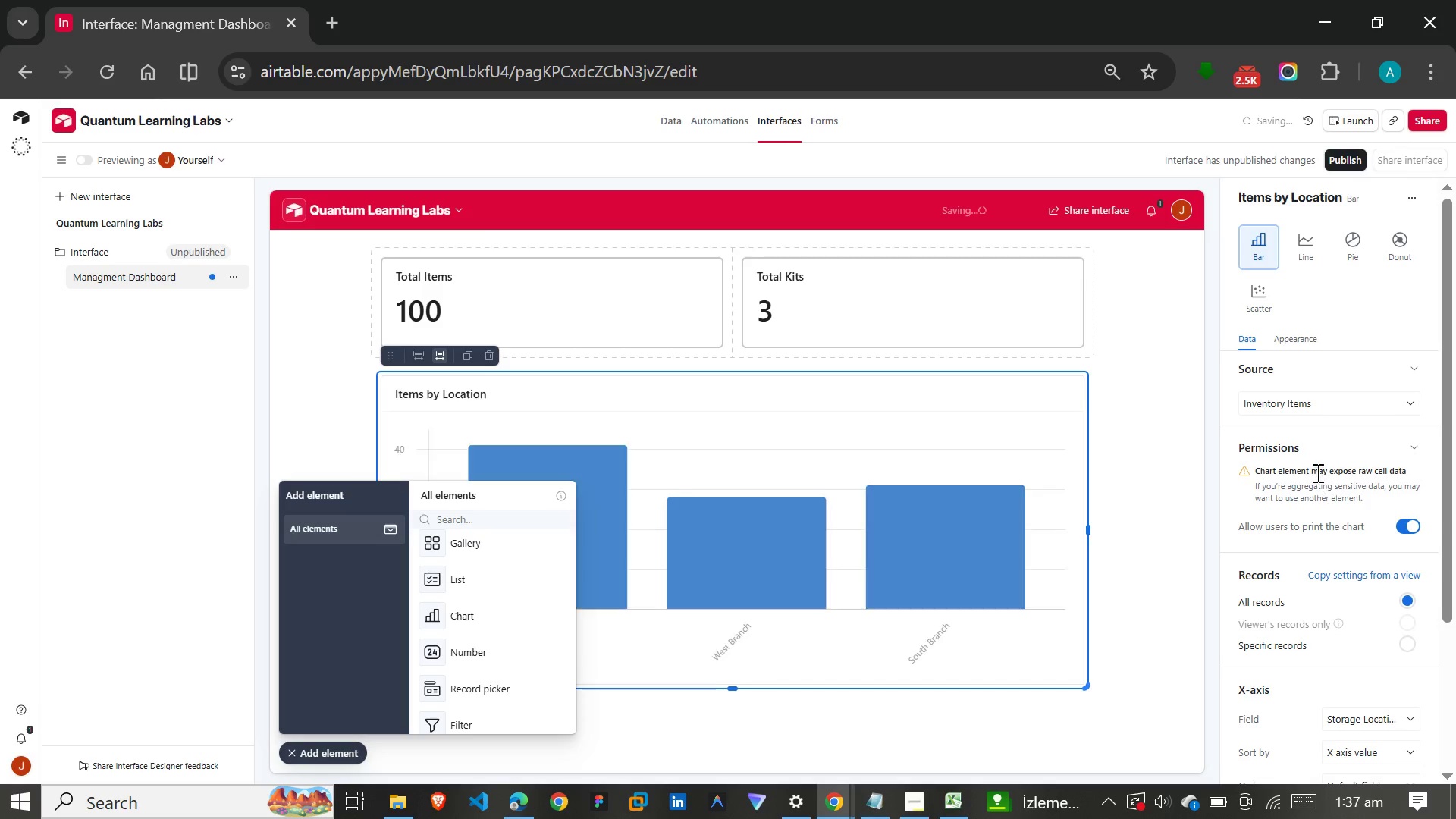 
scroll: coordinate [1312, 477], scroll_direction: down, amount: 5.0
 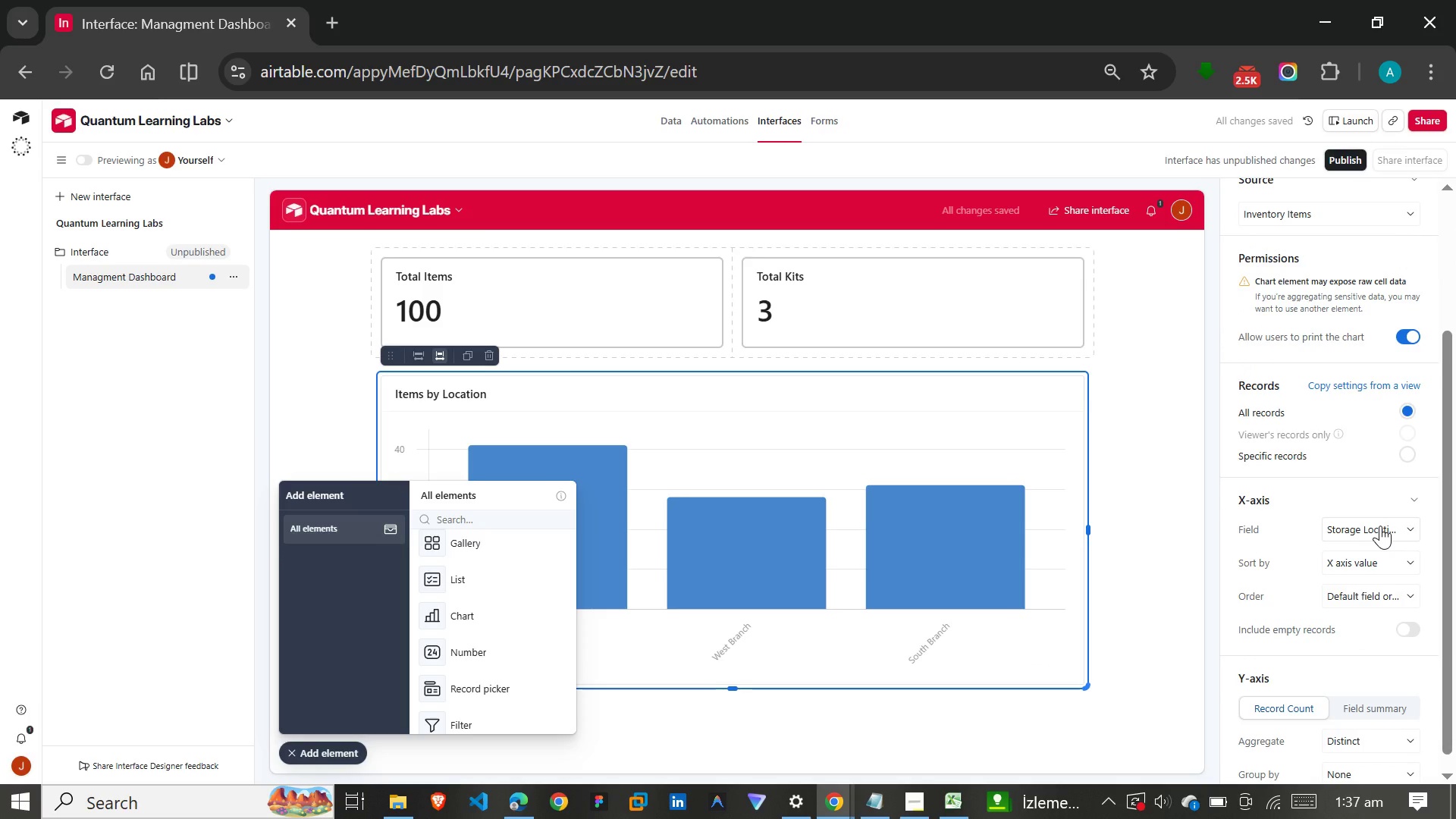 
wait(5.54)
 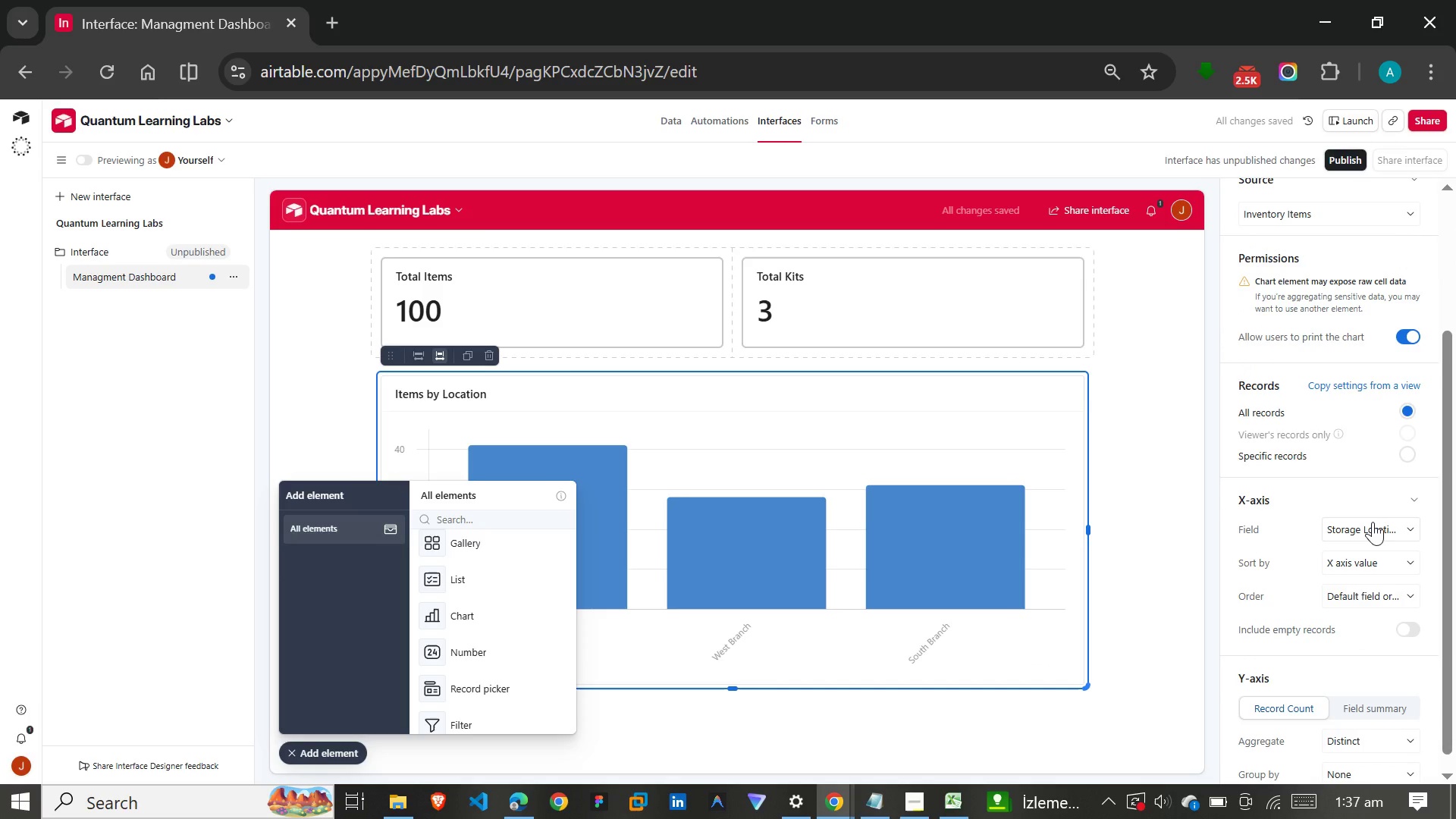 
left_click([1380, 526])
 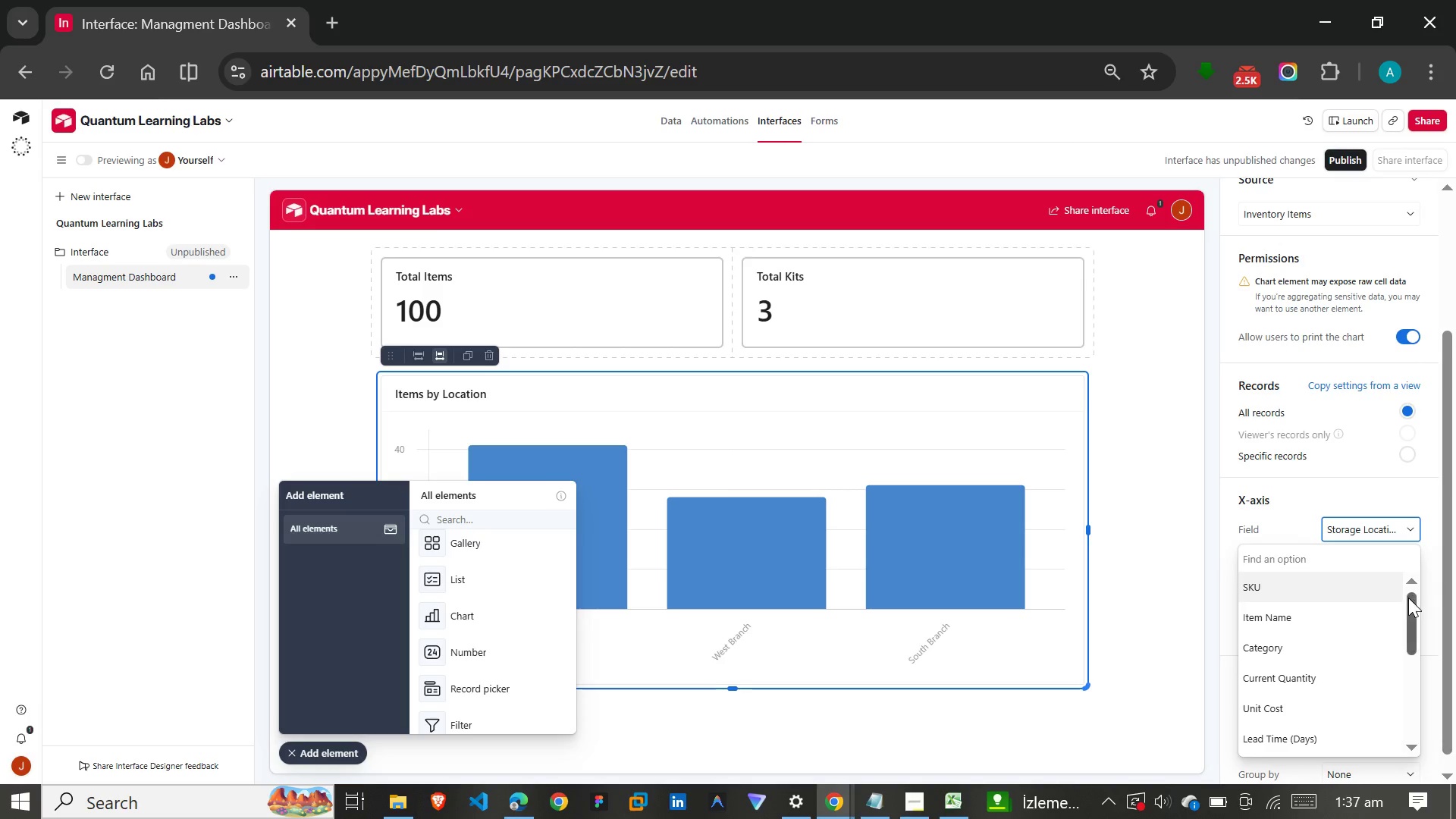 
scroll: coordinate [1333, 644], scroll_direction: down, amount: 3.0
 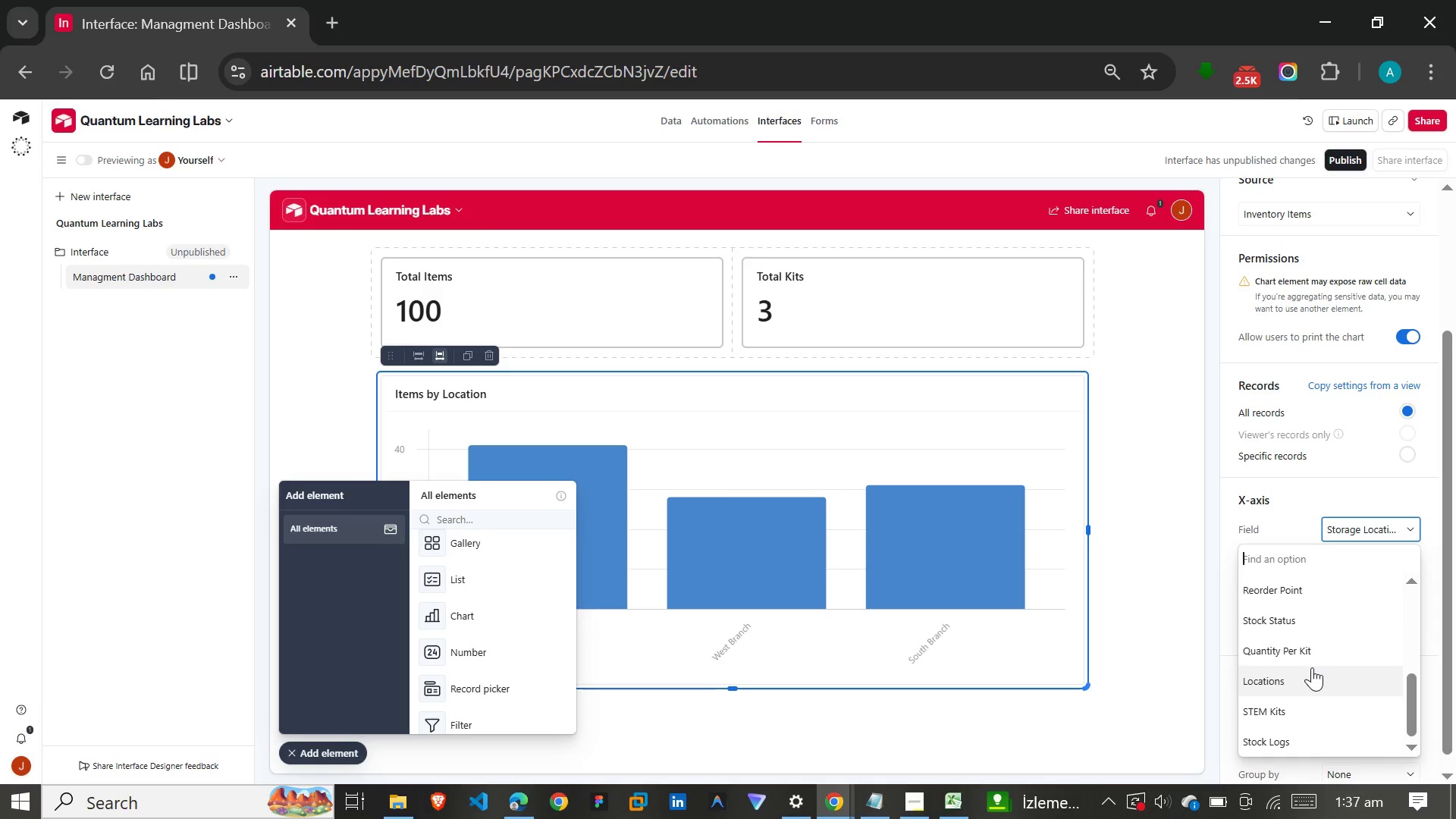 
left_click([1281, 679])
 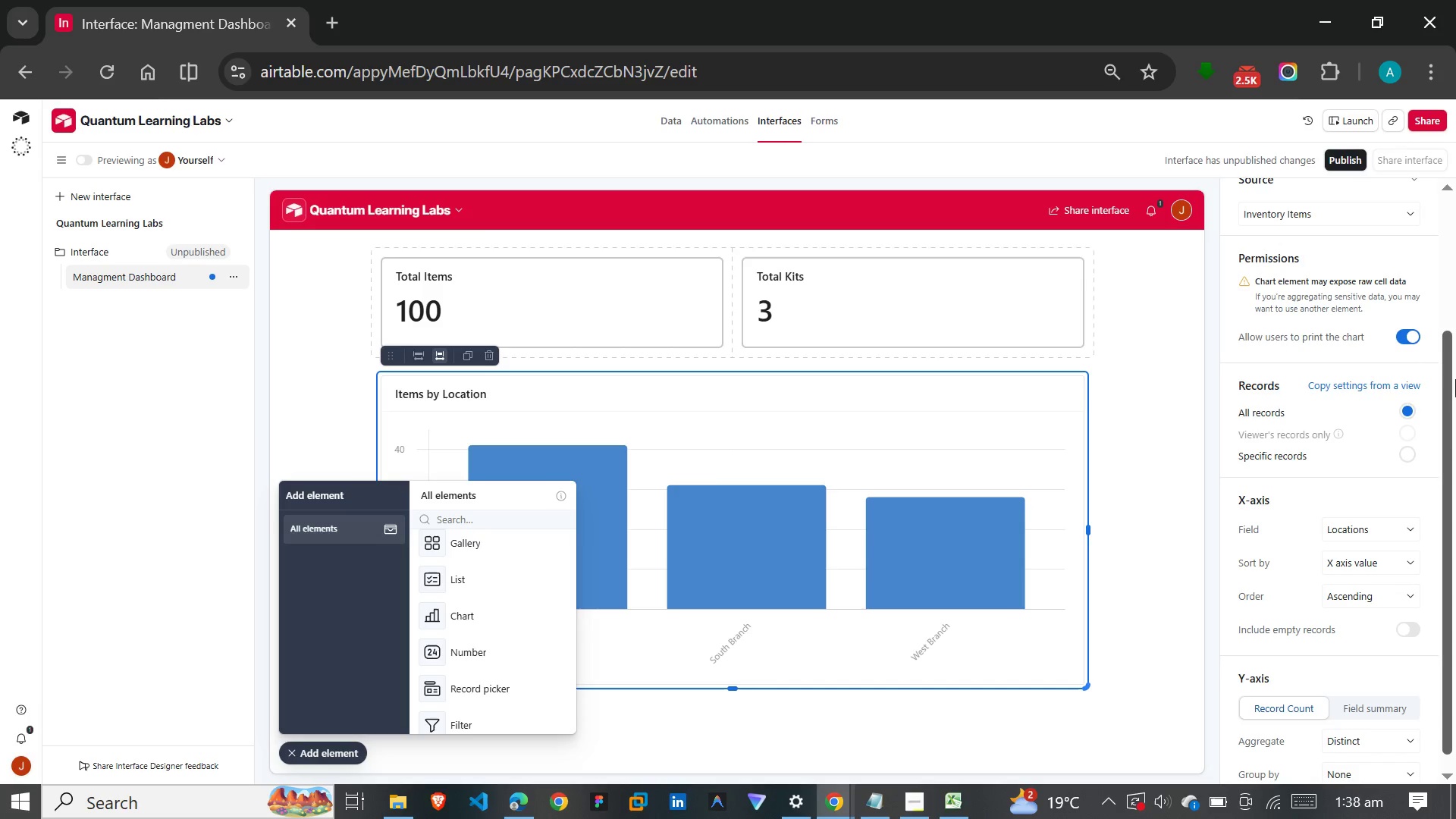 
wait(72.92)
 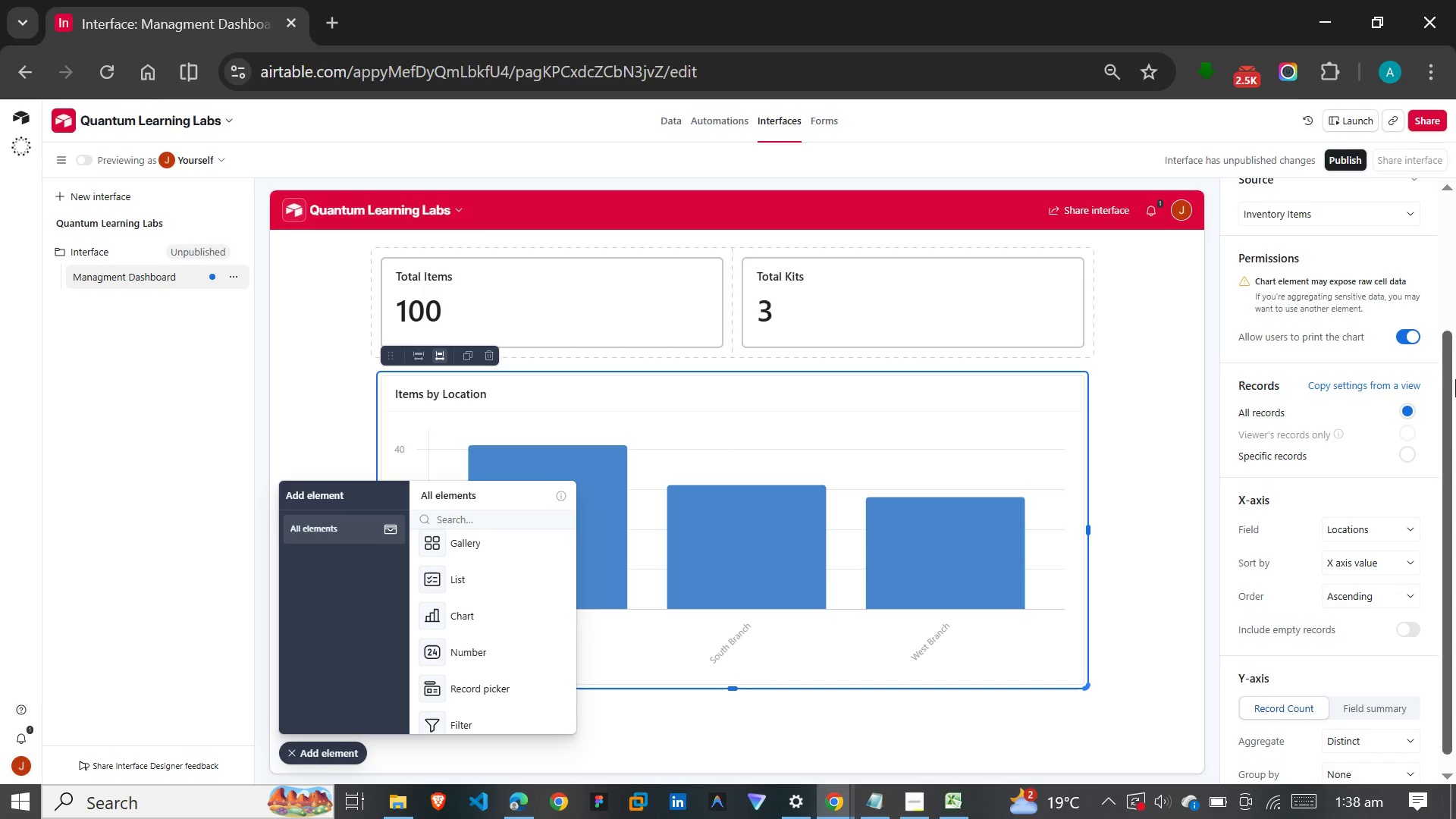 
left_click([1354, 526])
 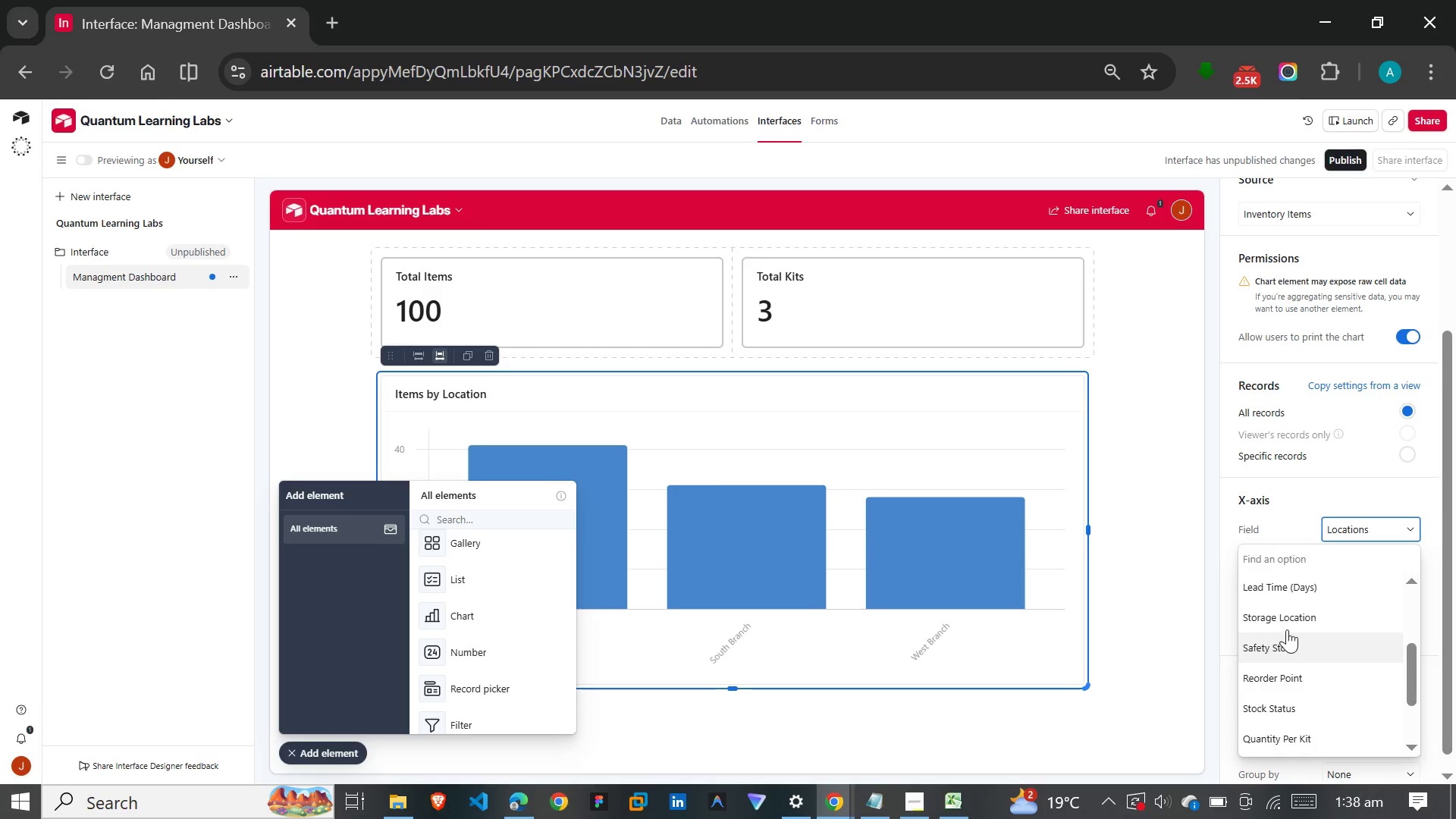 
left_click([1287, 622])
 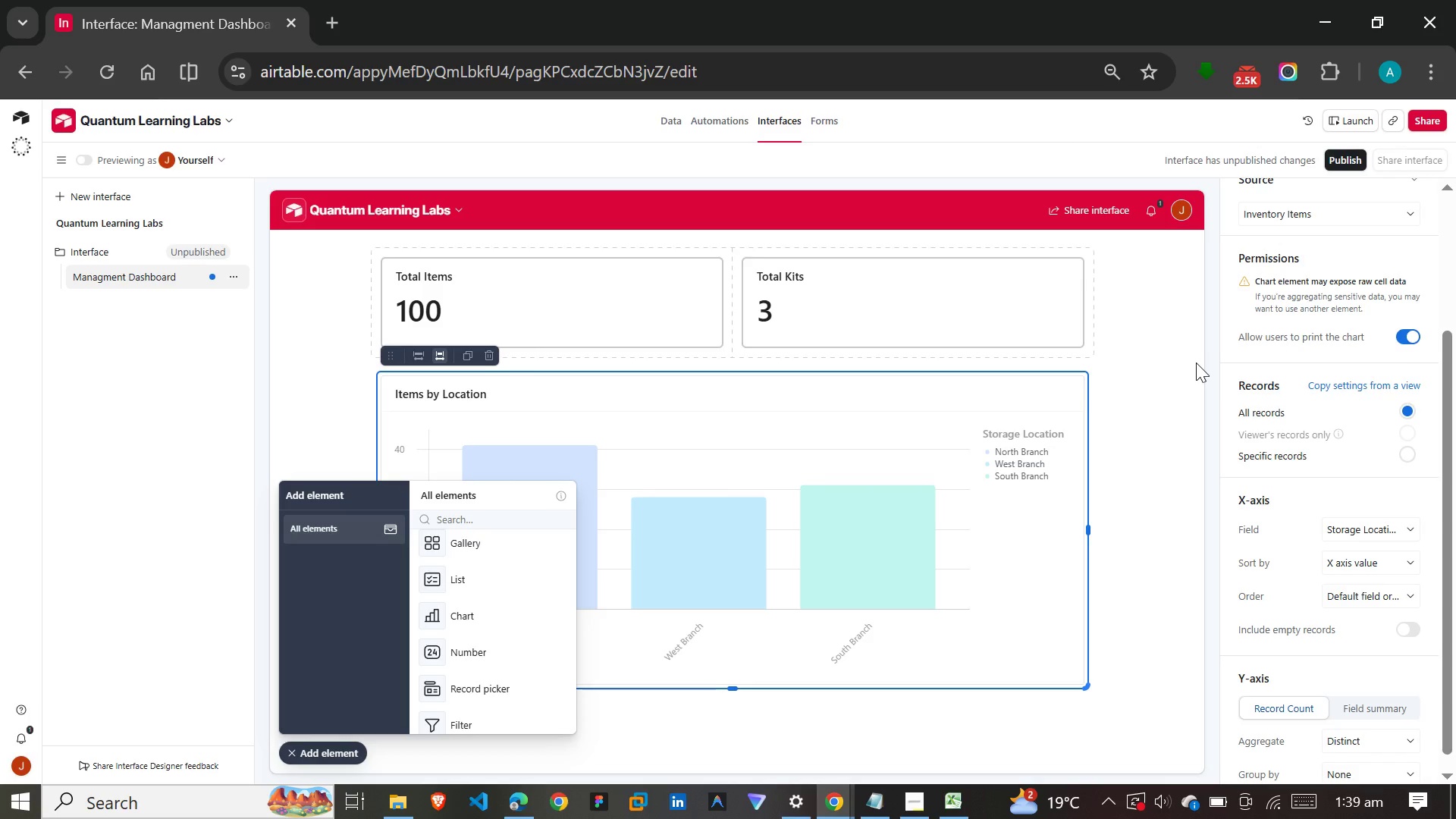 
wait(65.44)
 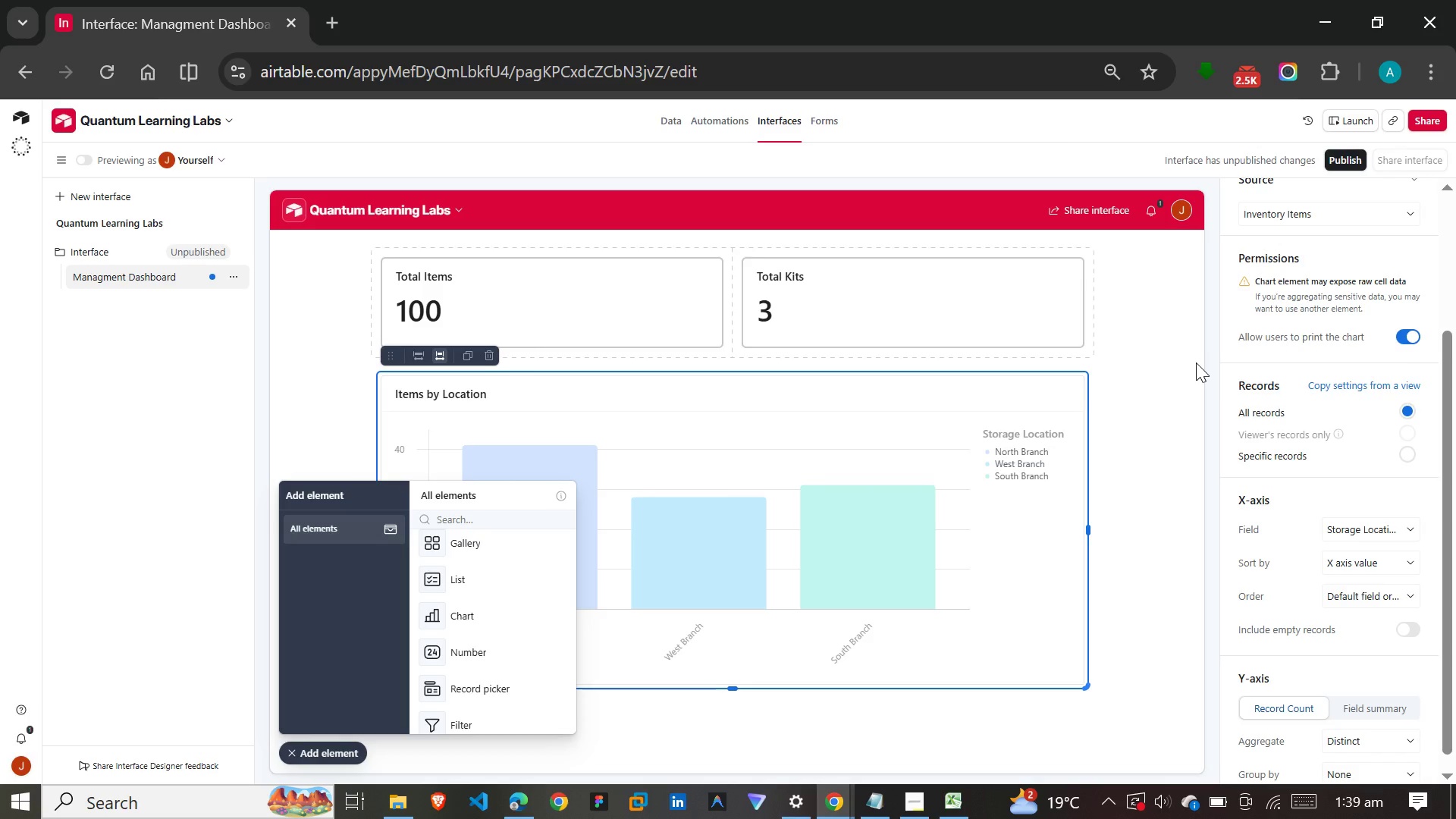 
left_click([1119, 519])
 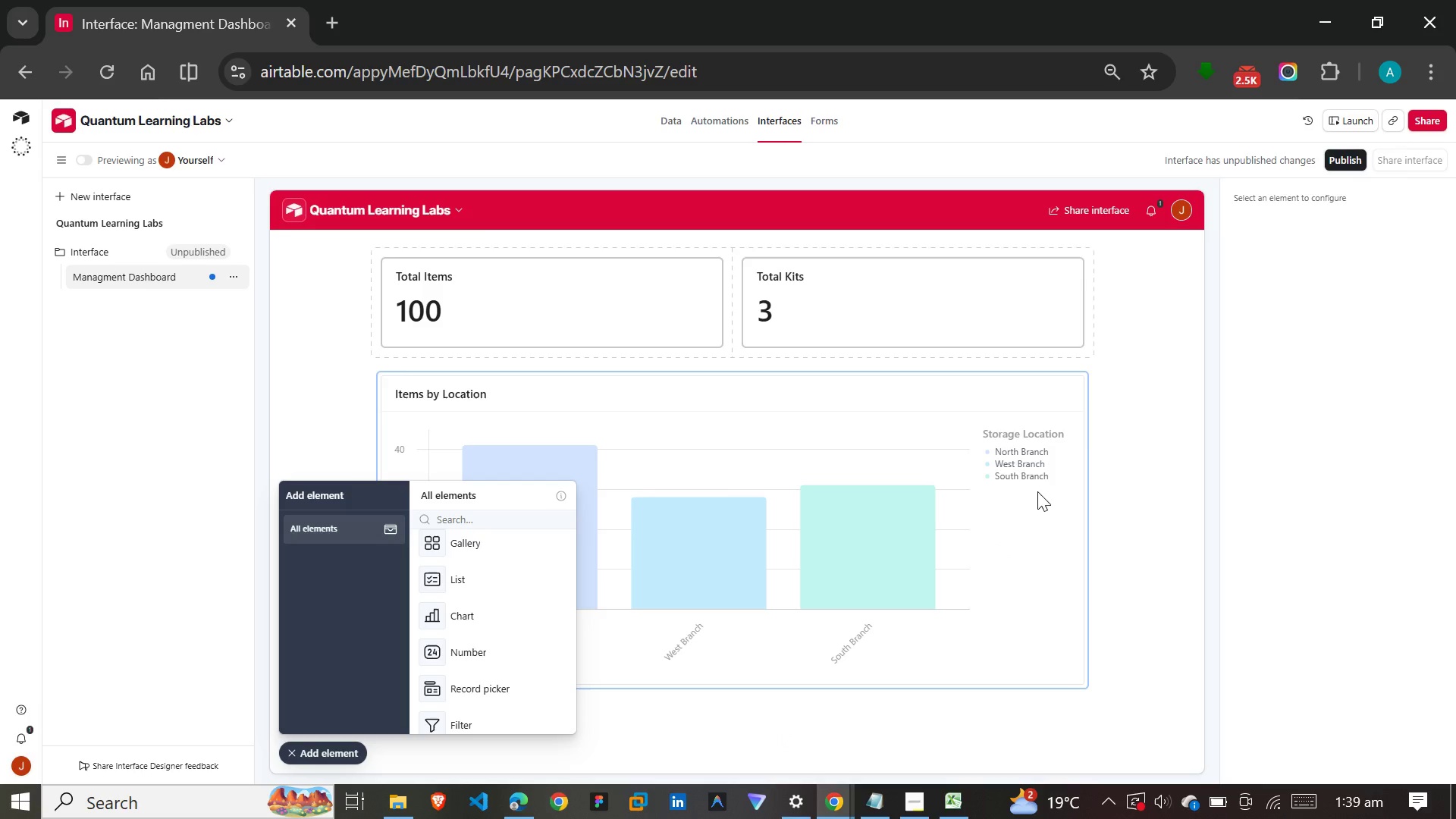 
scroll: coordinate [463, 664], scroll_direction: down, amount: 13.0
 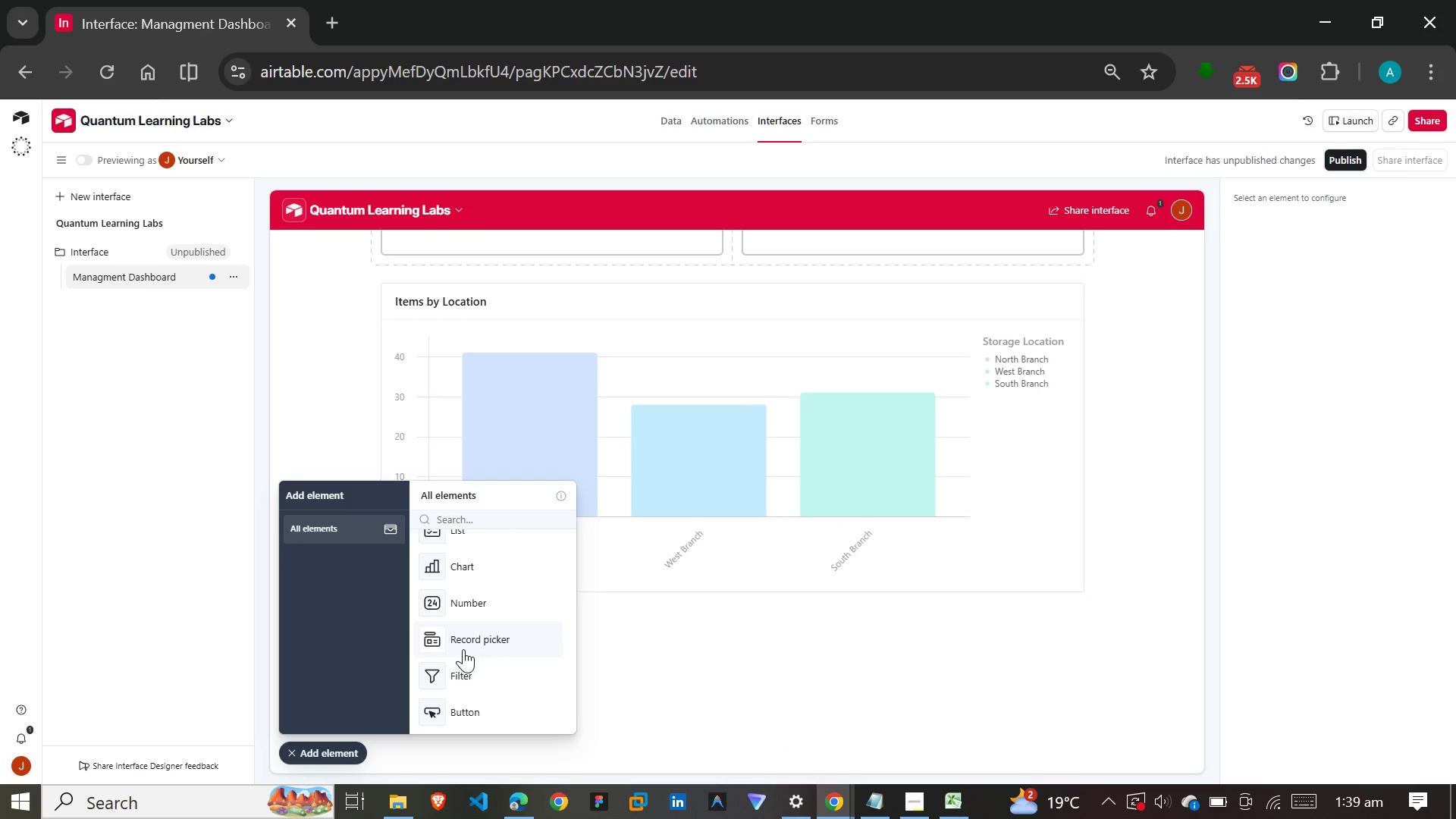 
scroll: coordinate [463, 644], scroll_direction: up, amount: 5.0
 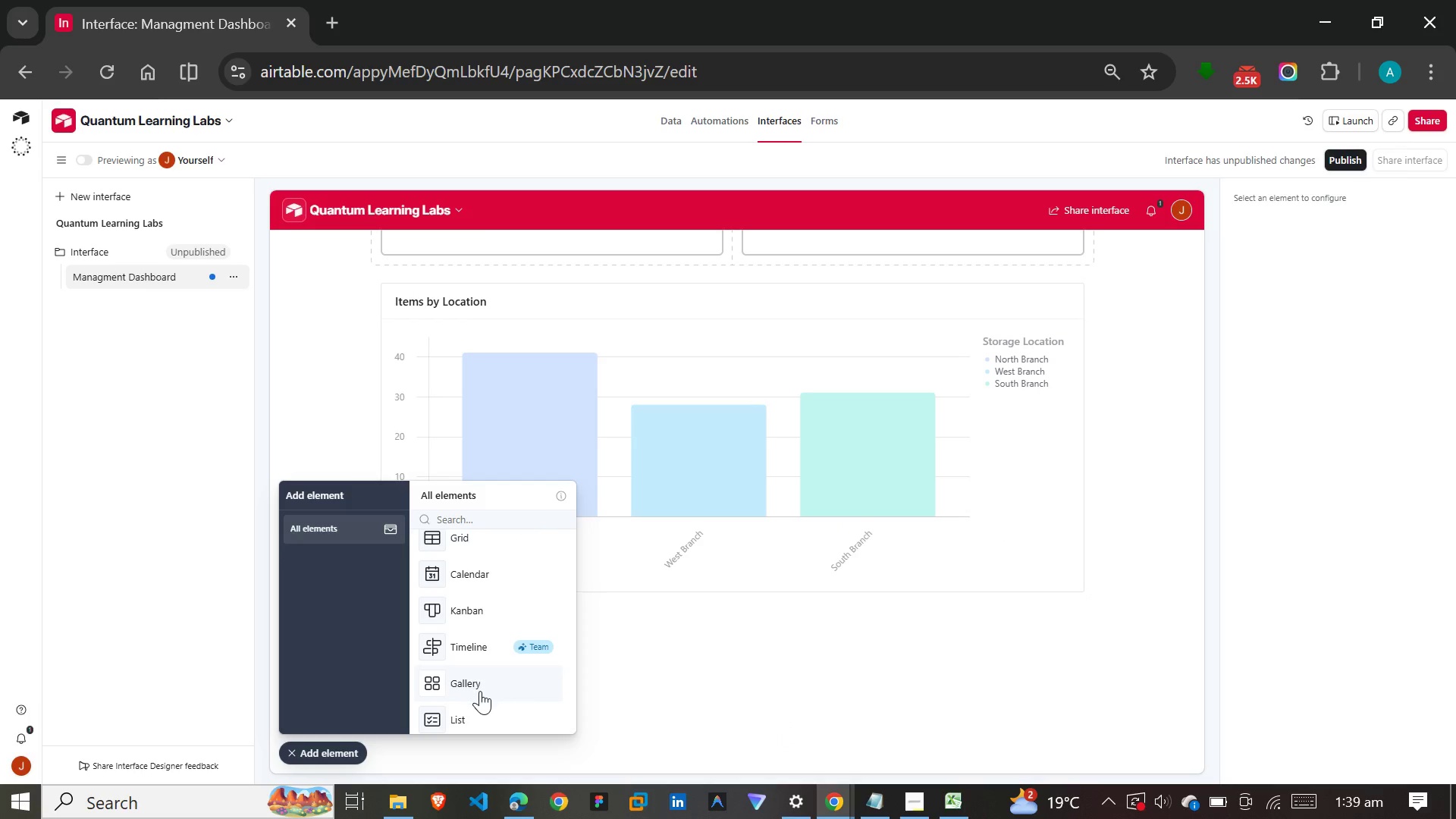 
left_click_drag(start_coordinate=[480, 689], to_coordinate=[478, 684])
 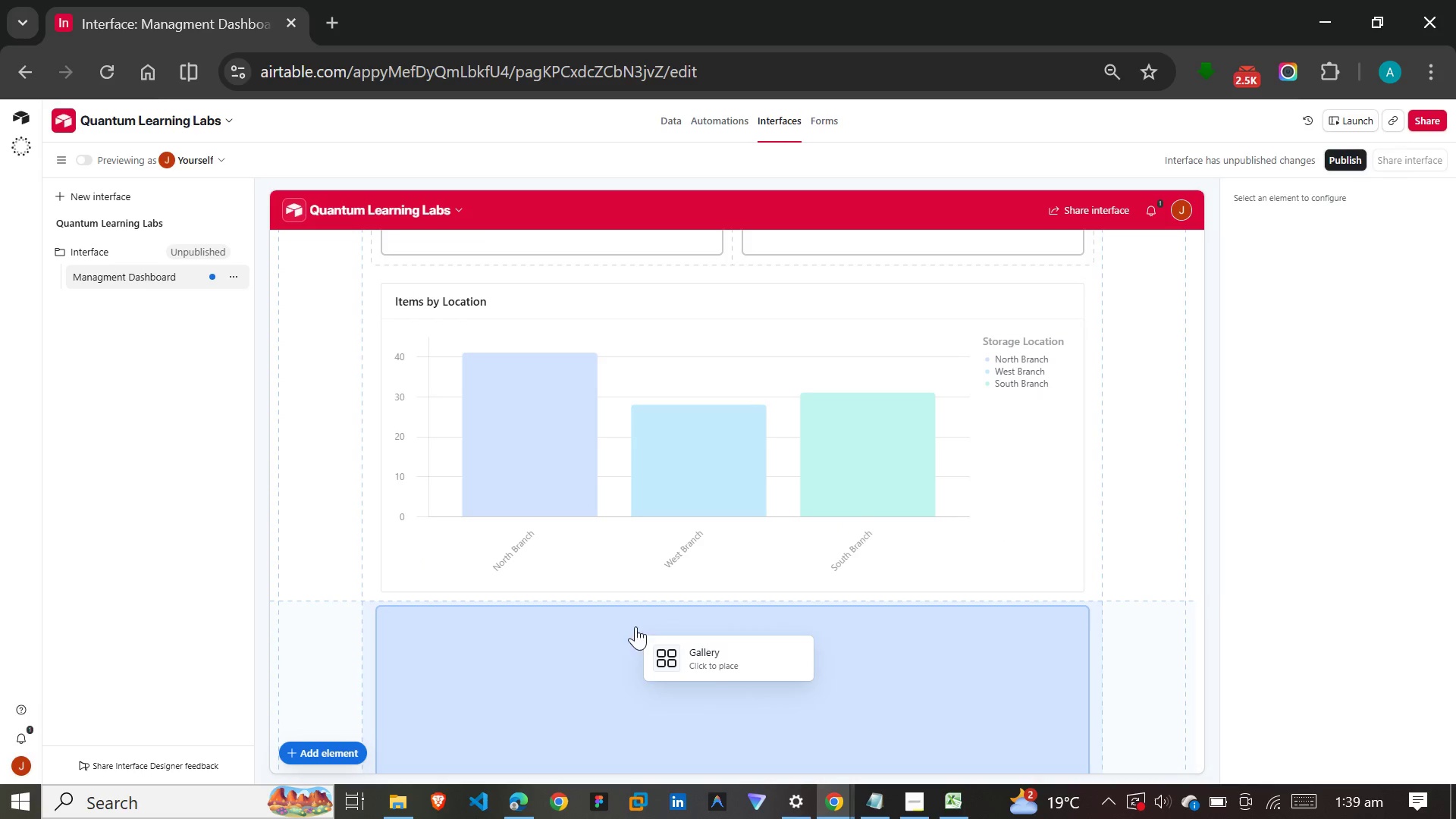 
left_click([615, 661])
 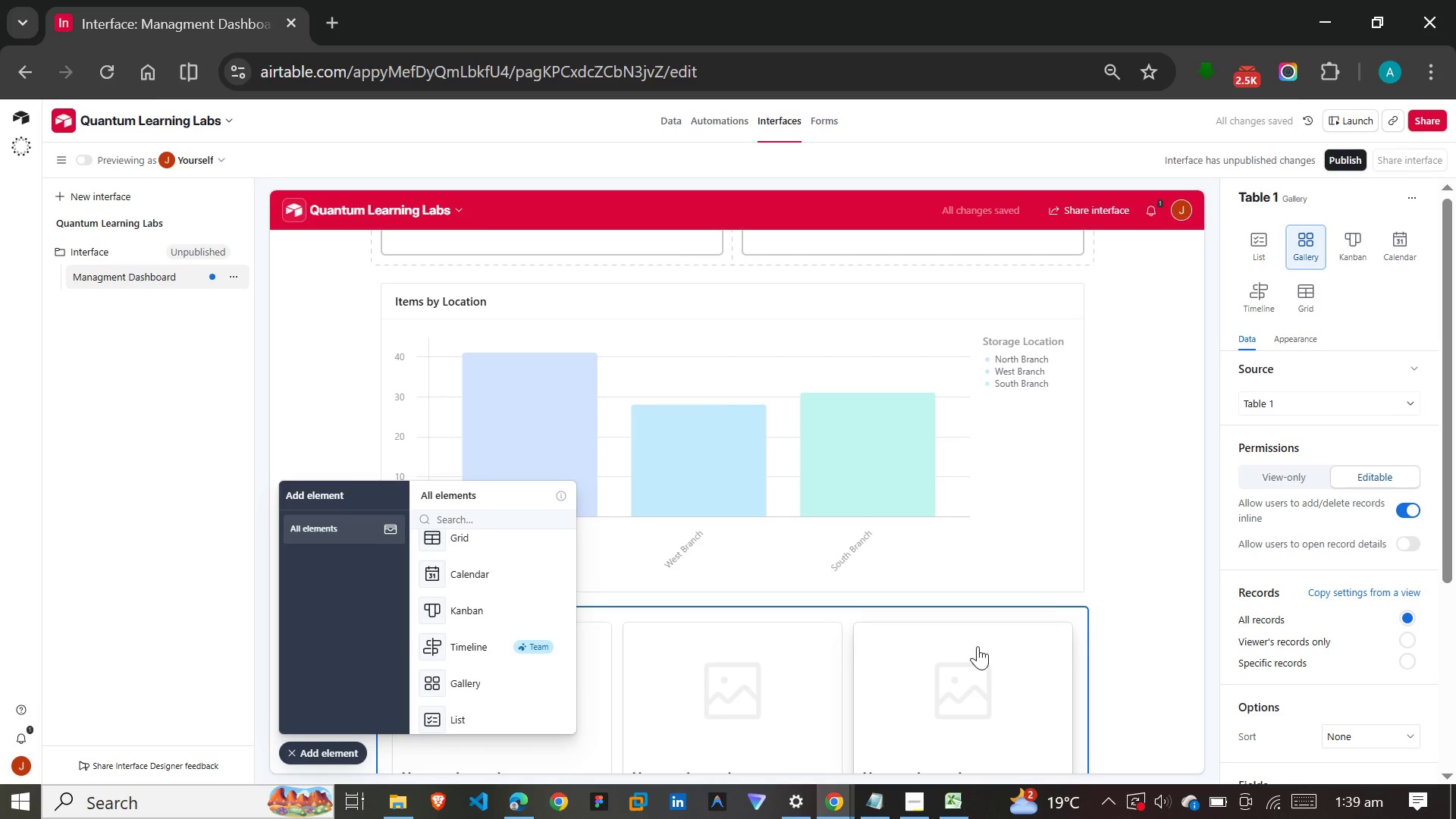 
scroll: coordinate [1139, 560], scroll_direction: down, amount: 11.0
 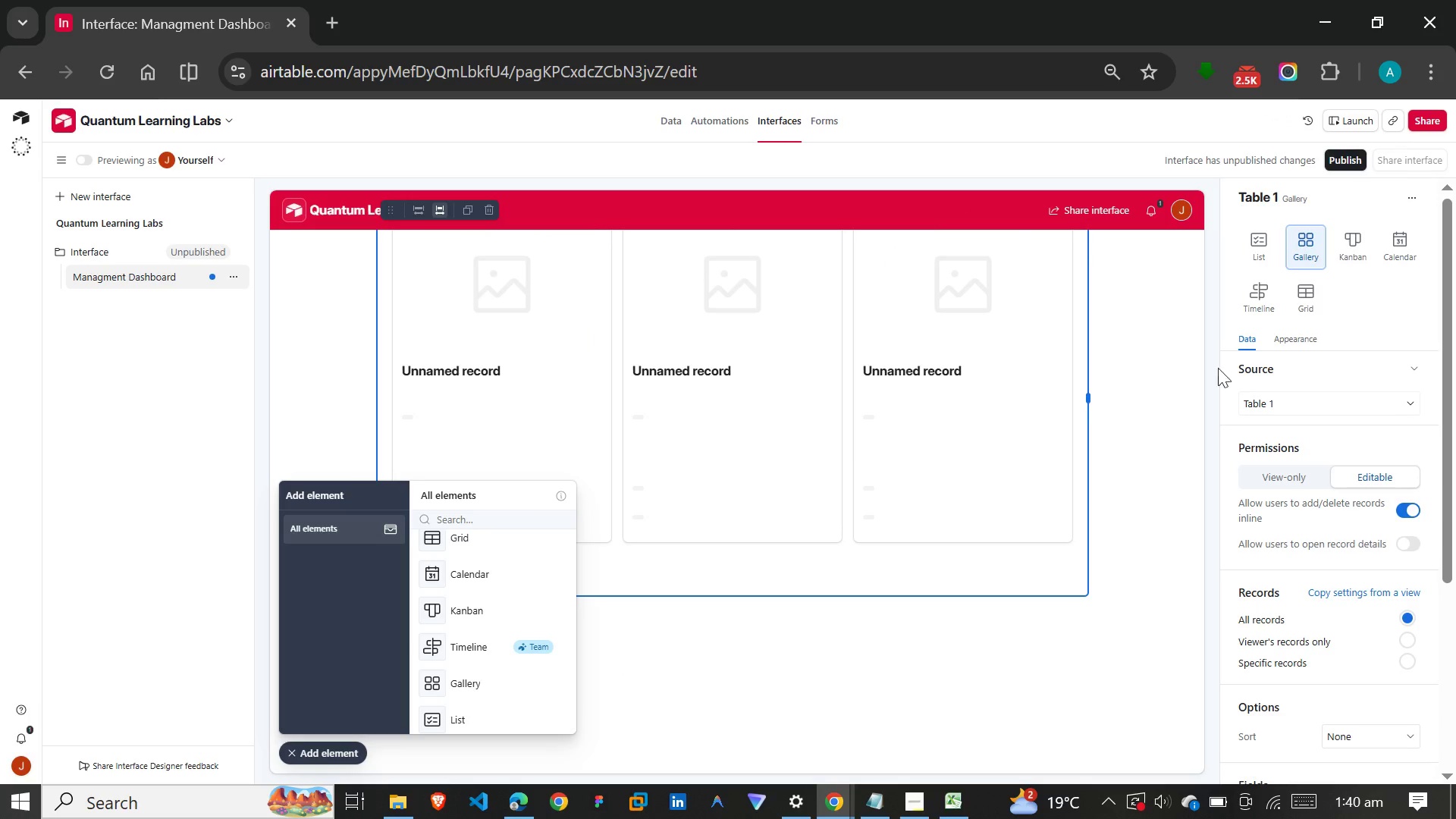 
left_click([1323, 199])
 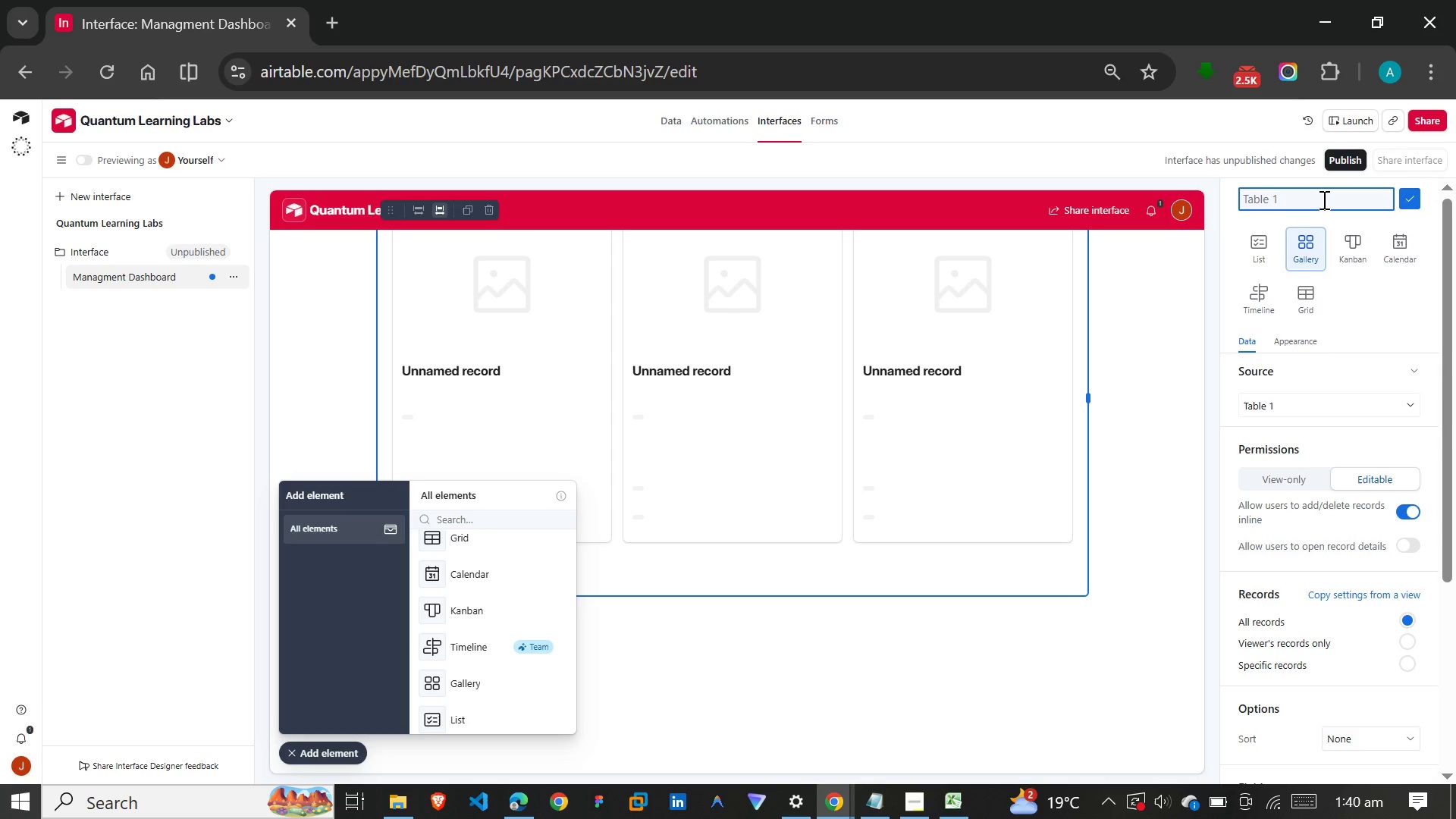 
type(Available )
 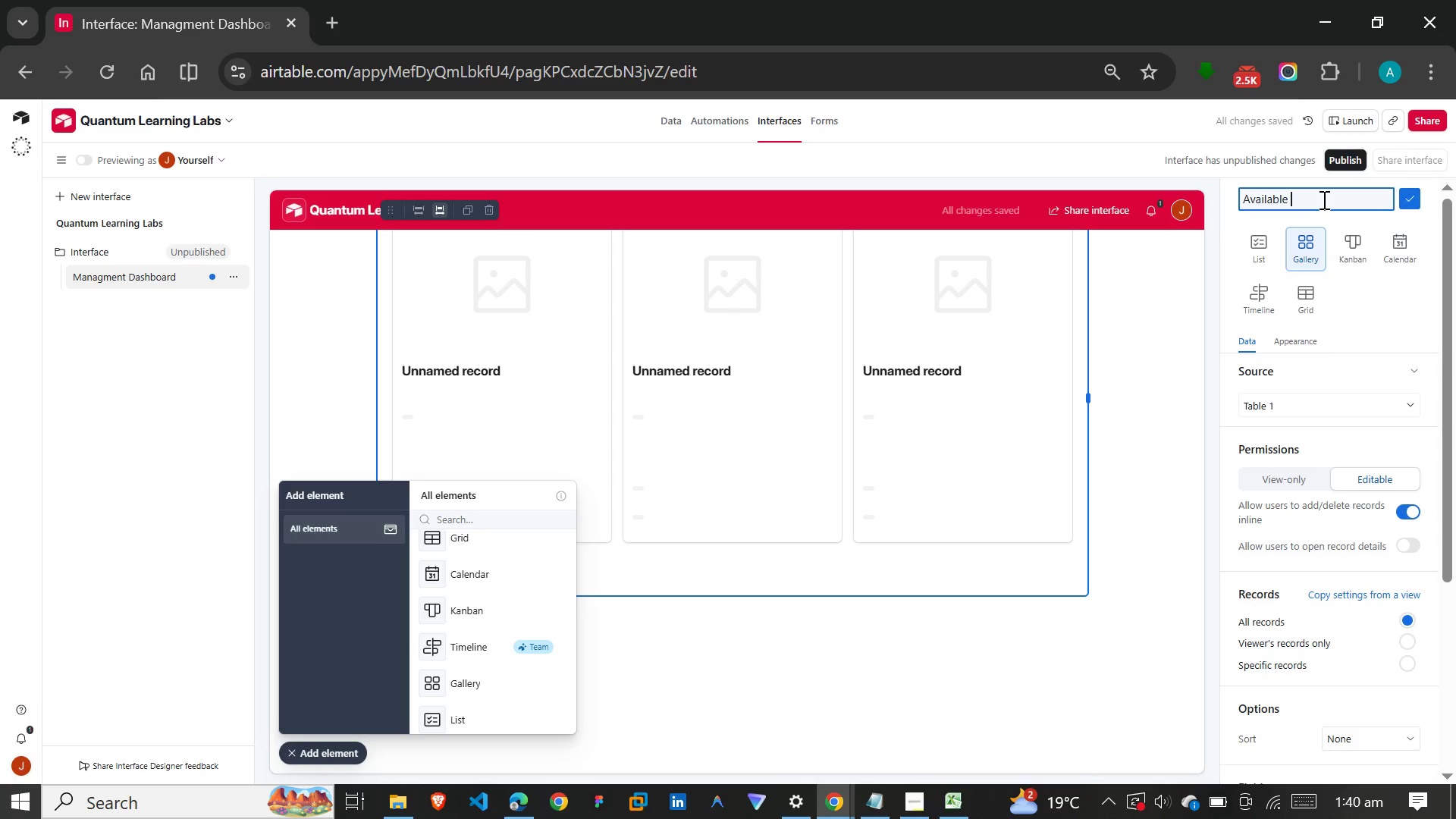 
type(Kits)
 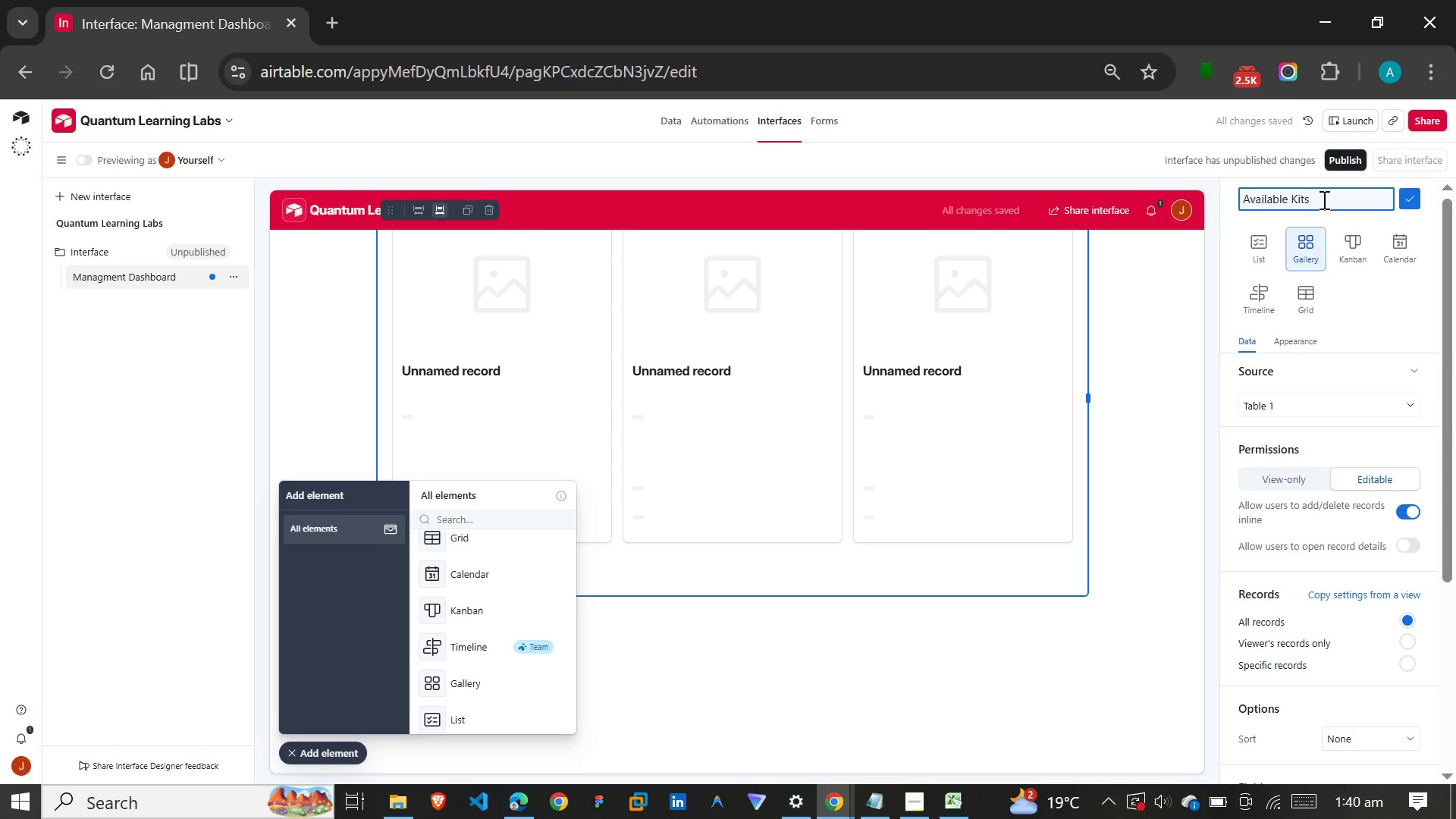 
key(Enter)
 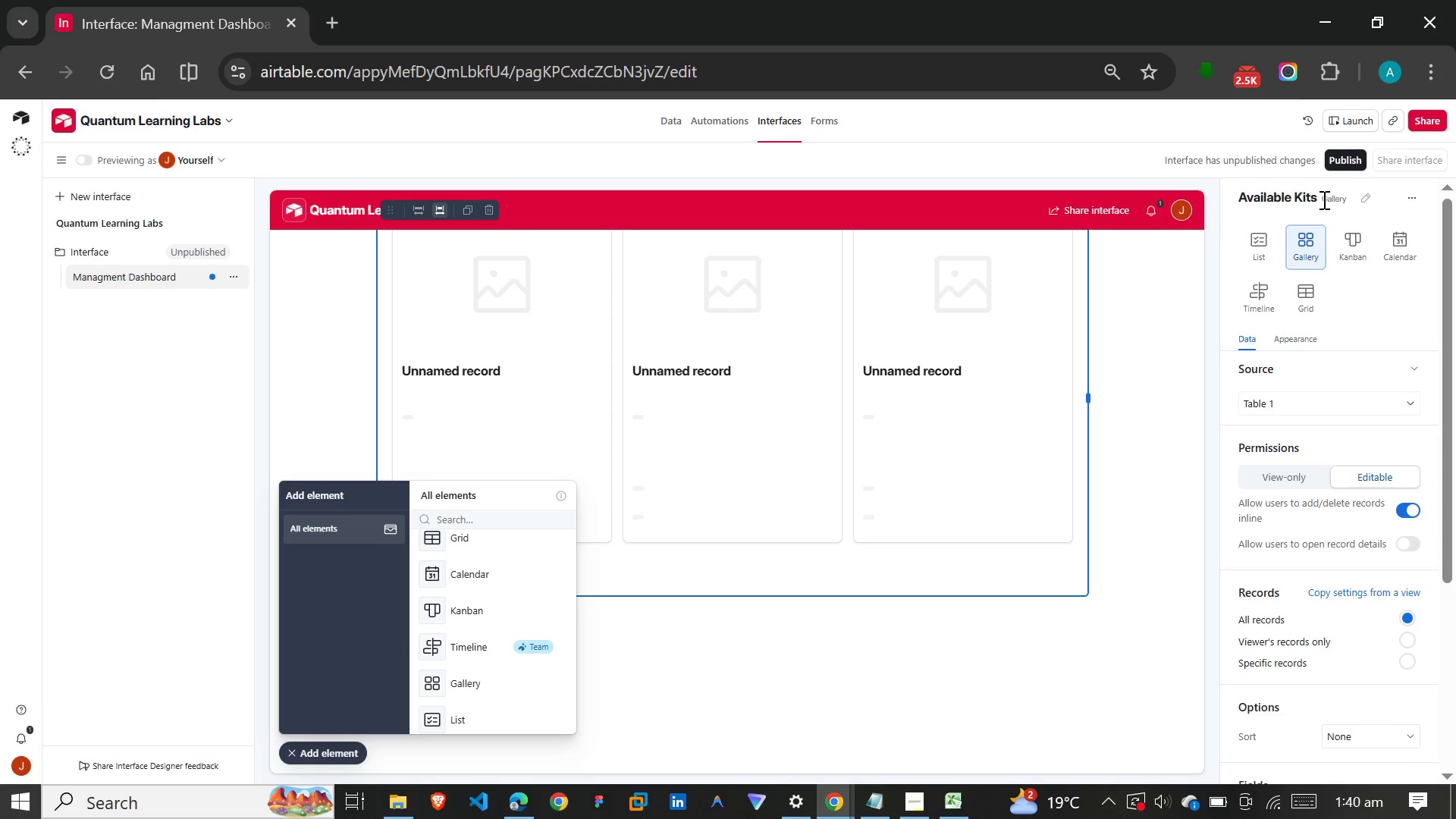 
wait(5.58)
 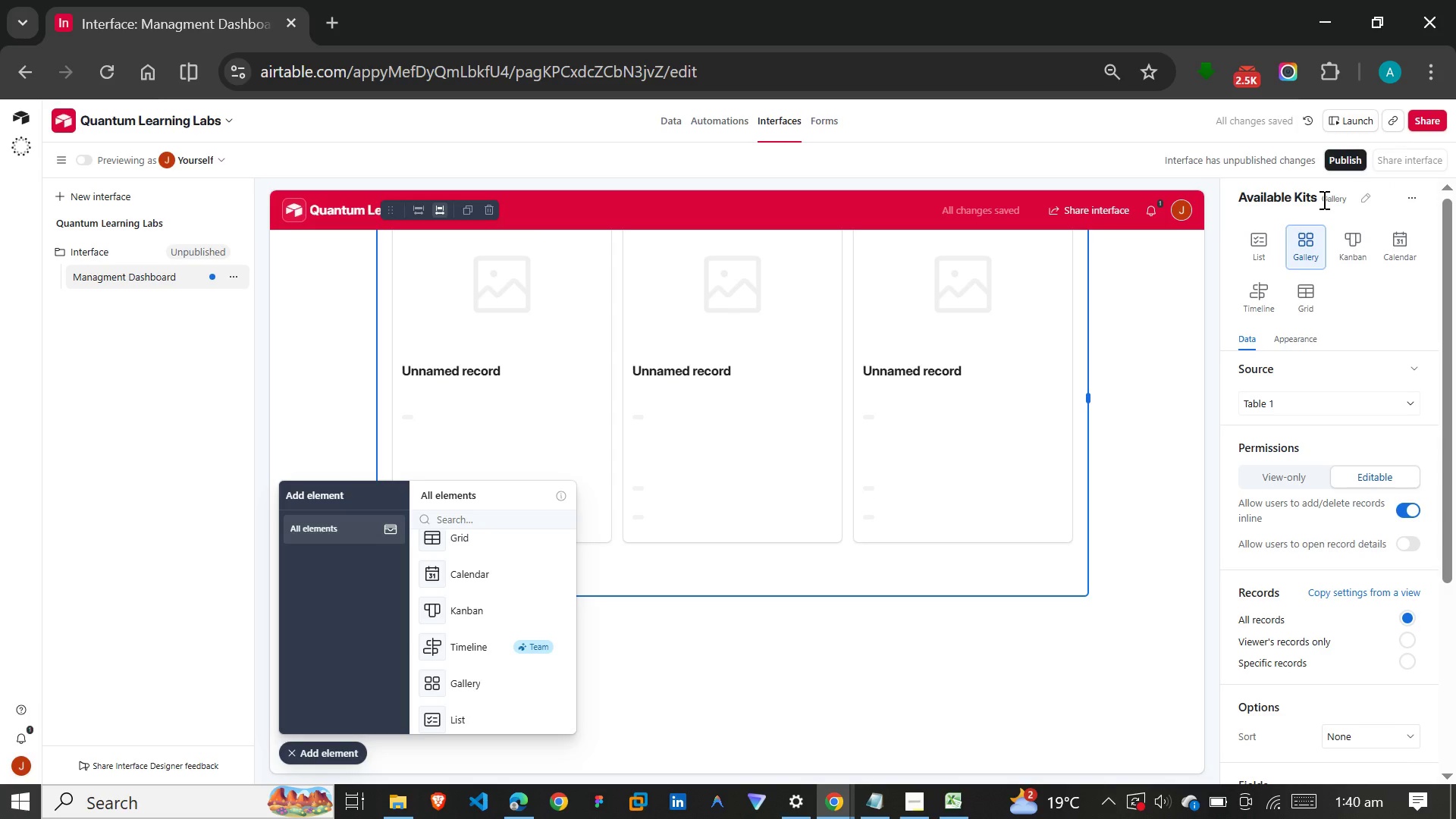 
left_click([1315, 412])
 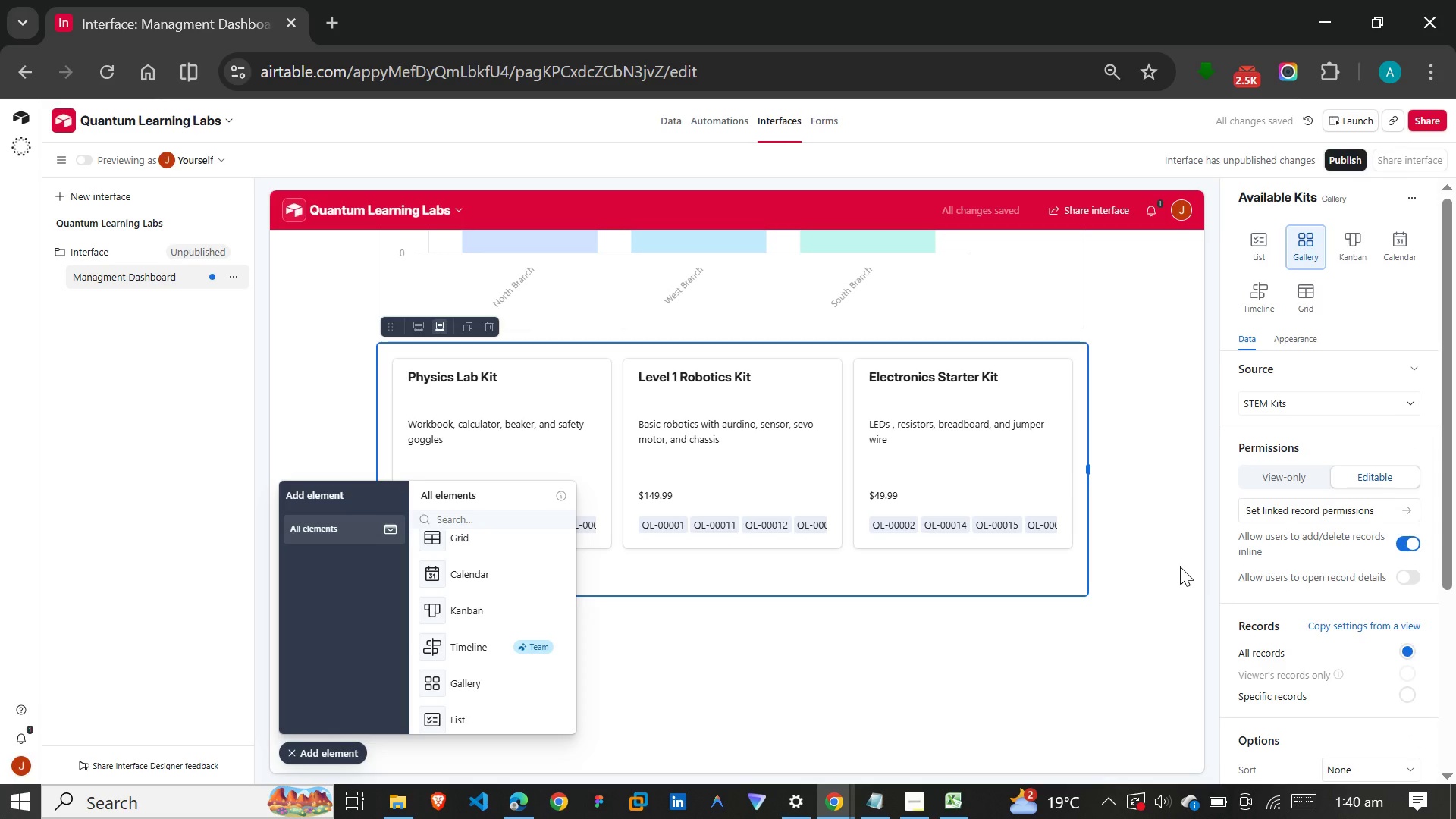 
wait(7.84)
 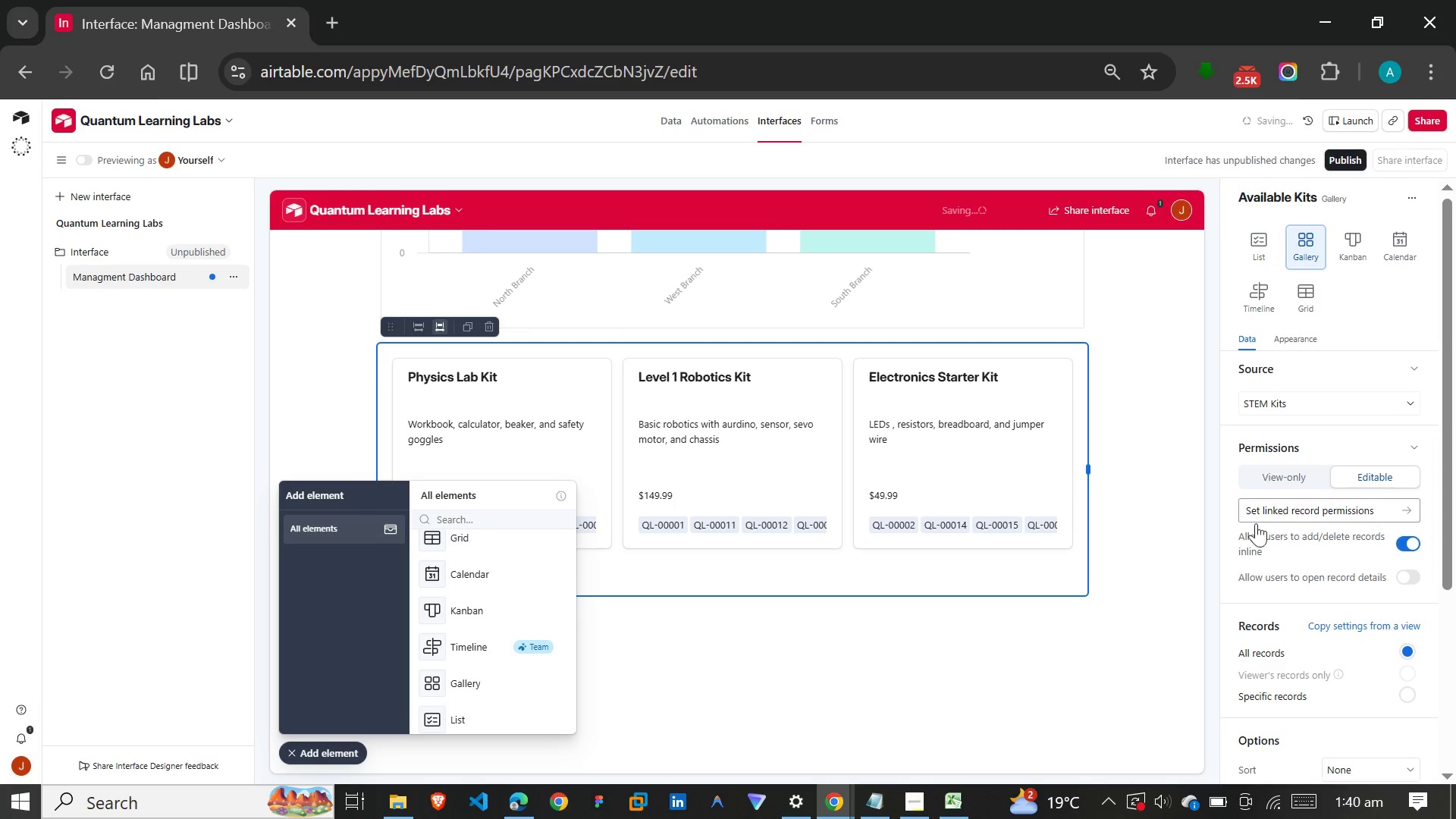 
scroll: coordinate [1243, 532], scroll_direction: down, amount: 9.0
 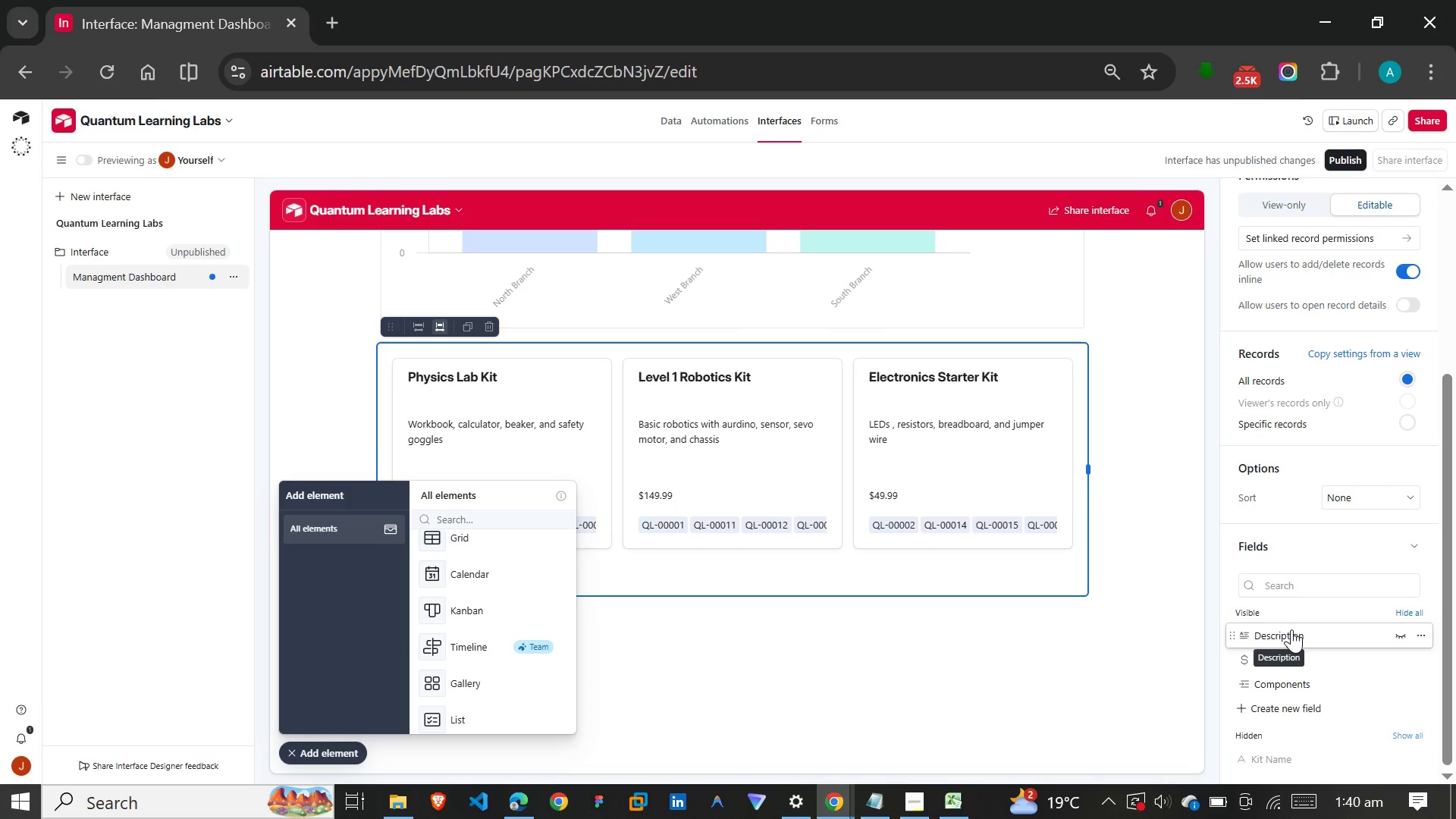 
wait(21.95)
 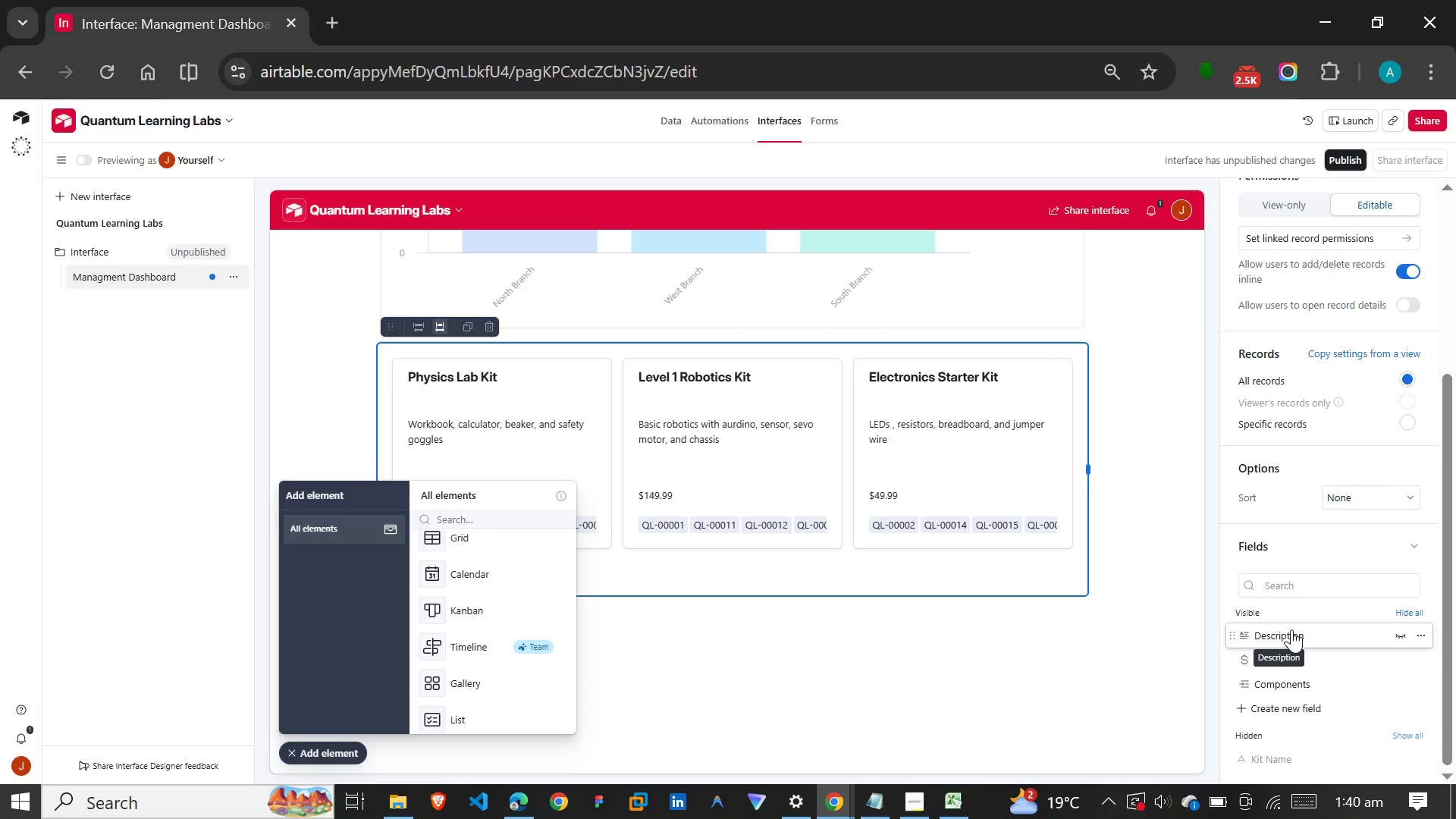 
left_click([1088, 651])
 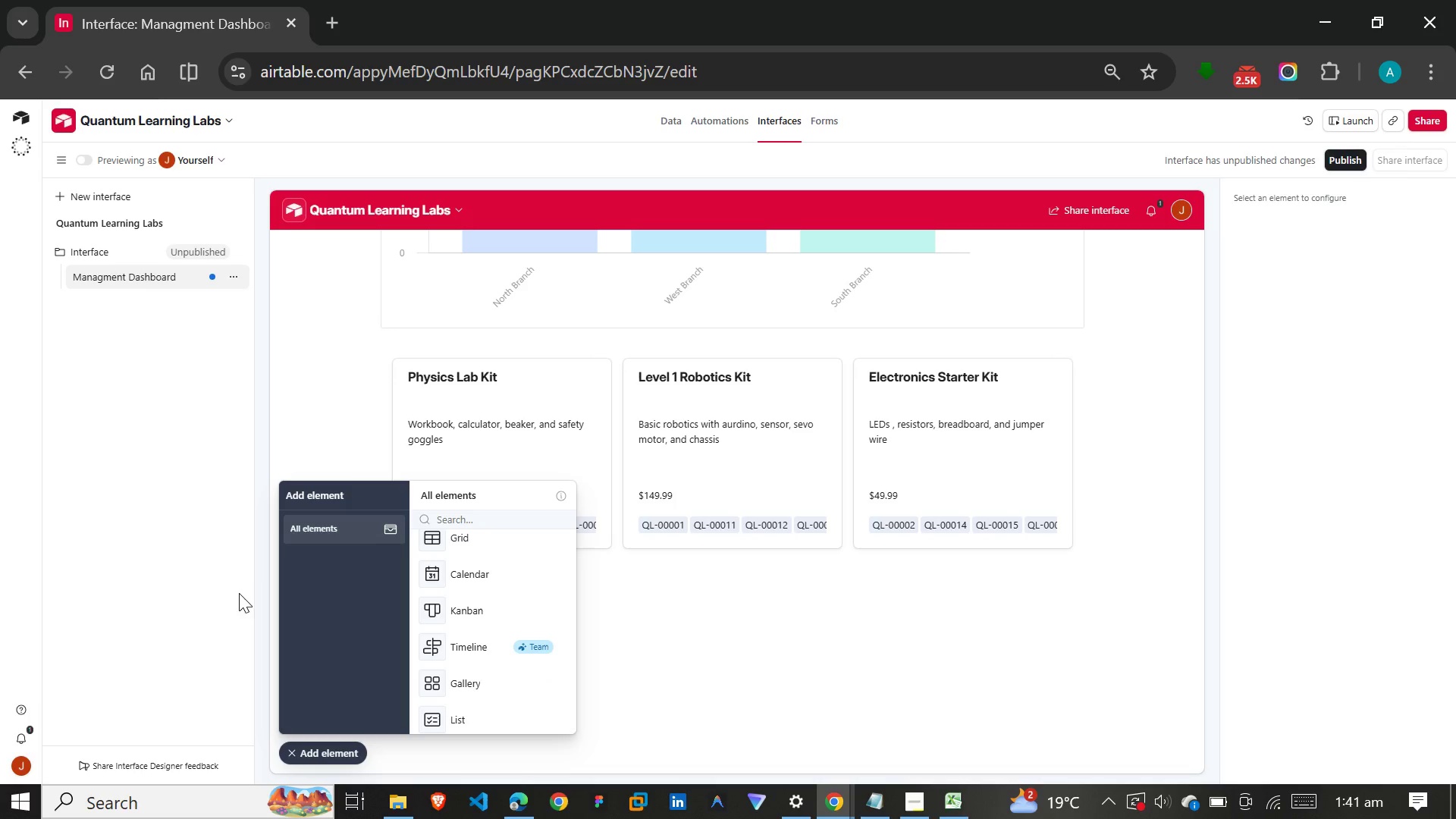 
wait(5.41)
 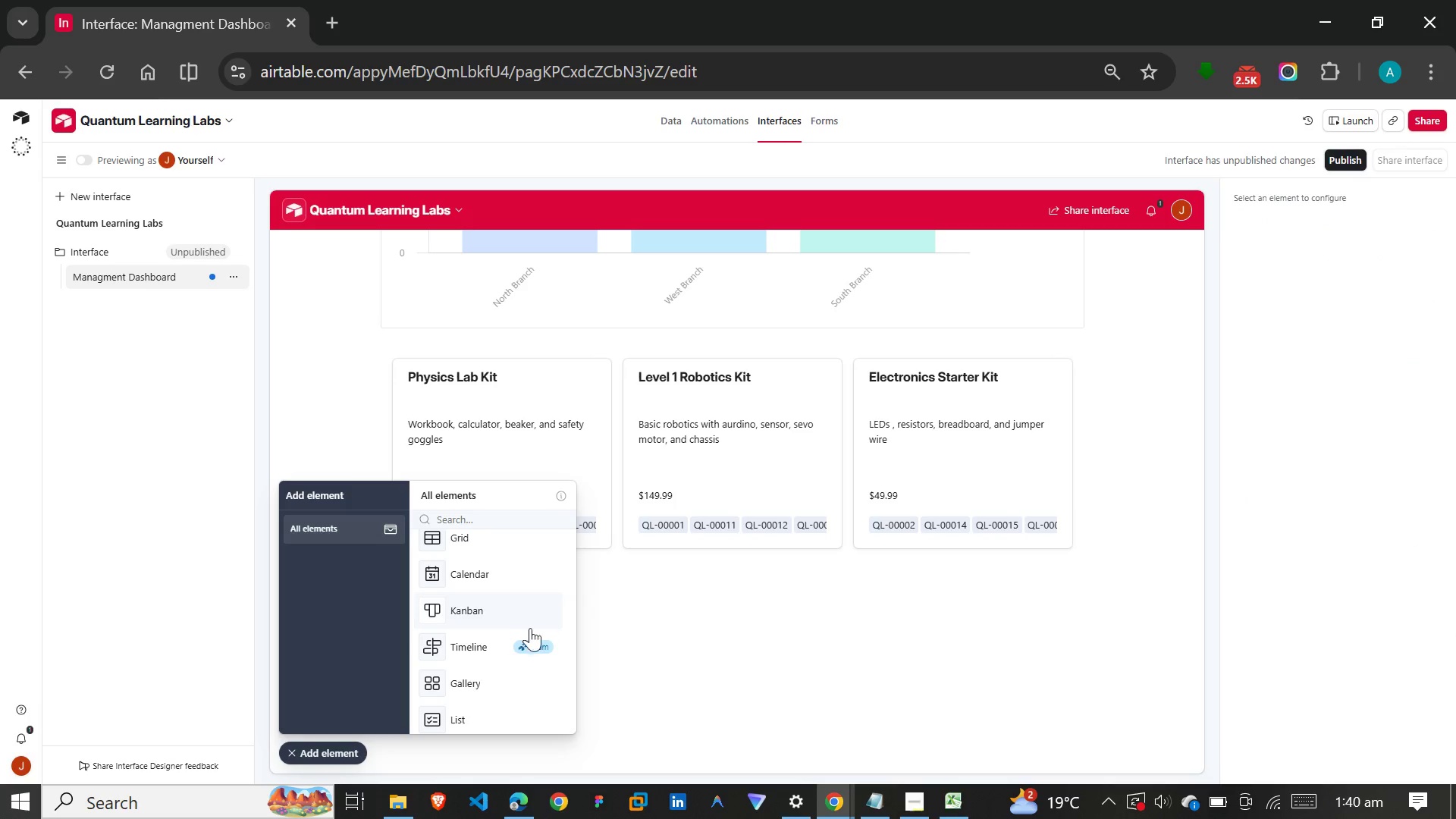 
left_click([475, 711])
 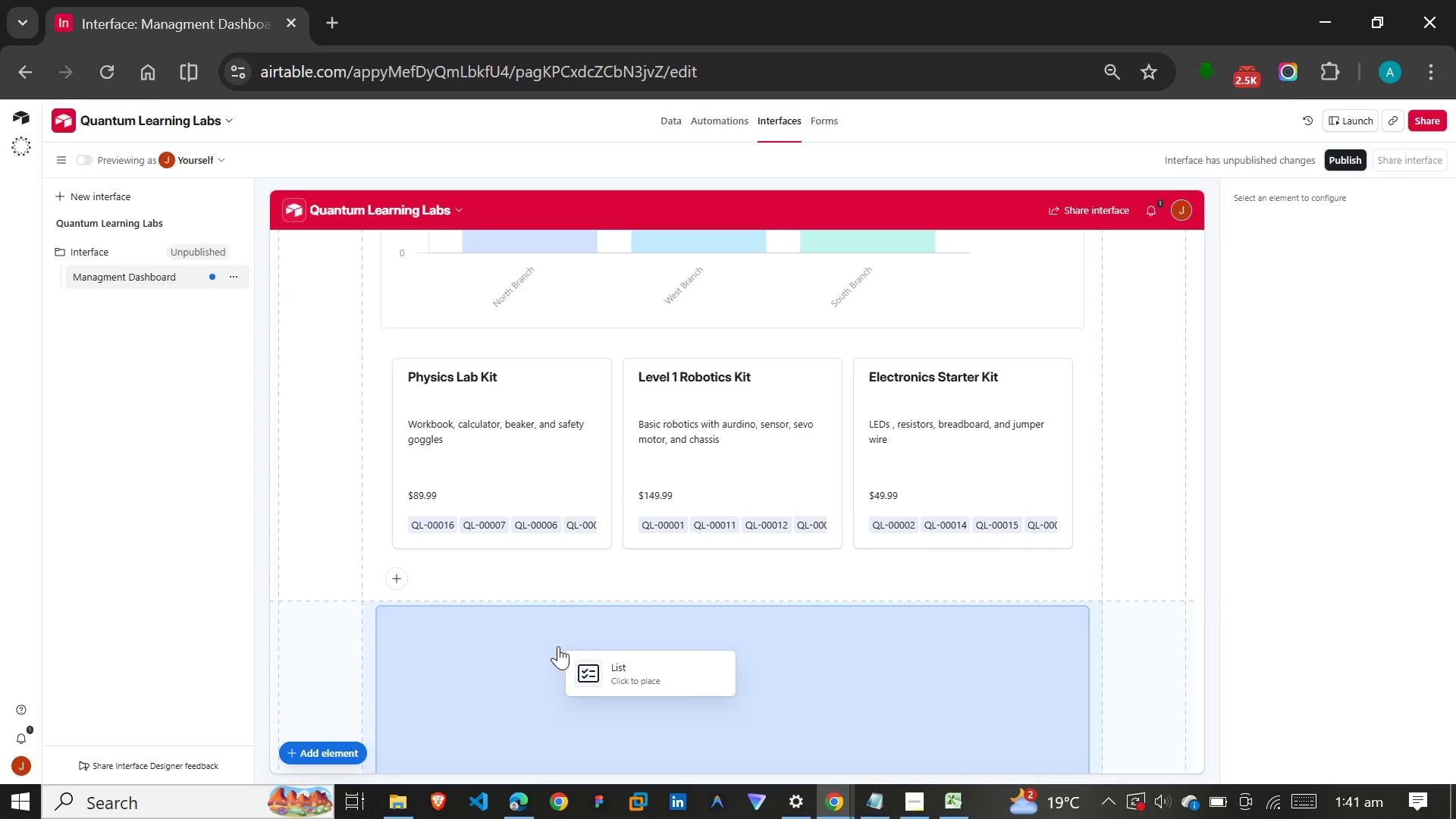 
left_click([558, 646])
 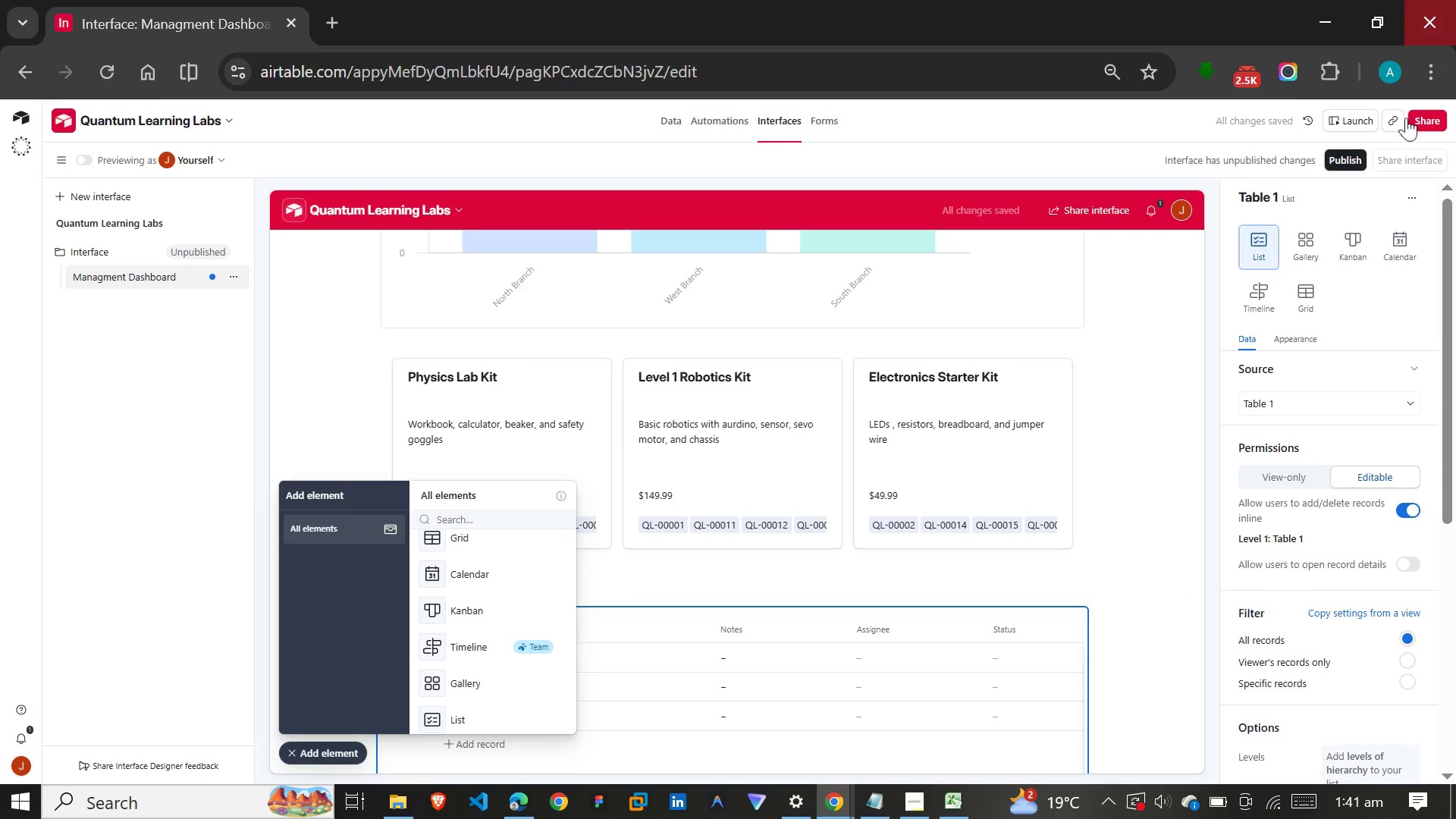 
wait(6.31)
 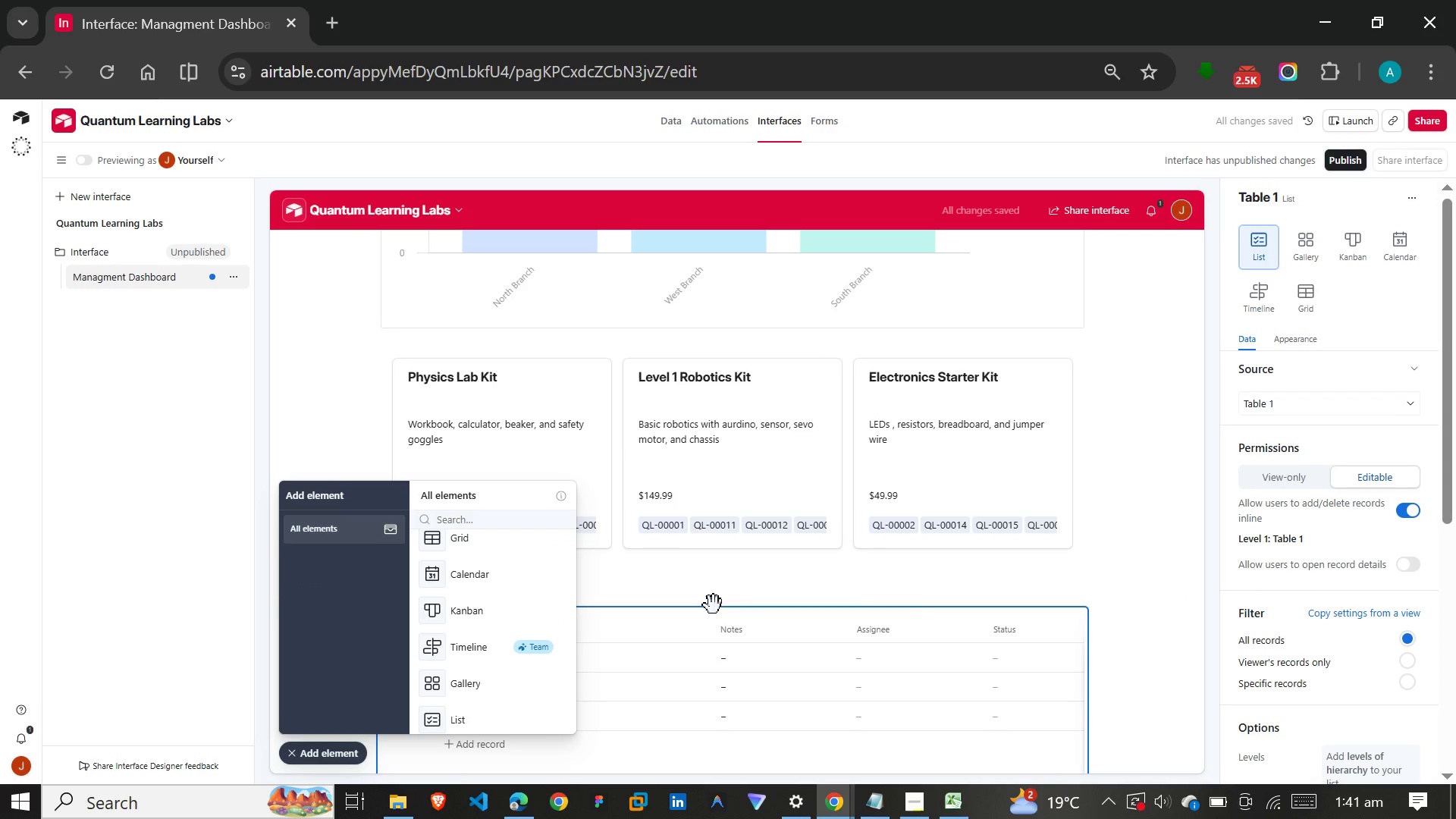 
left_click([1316, 190])
 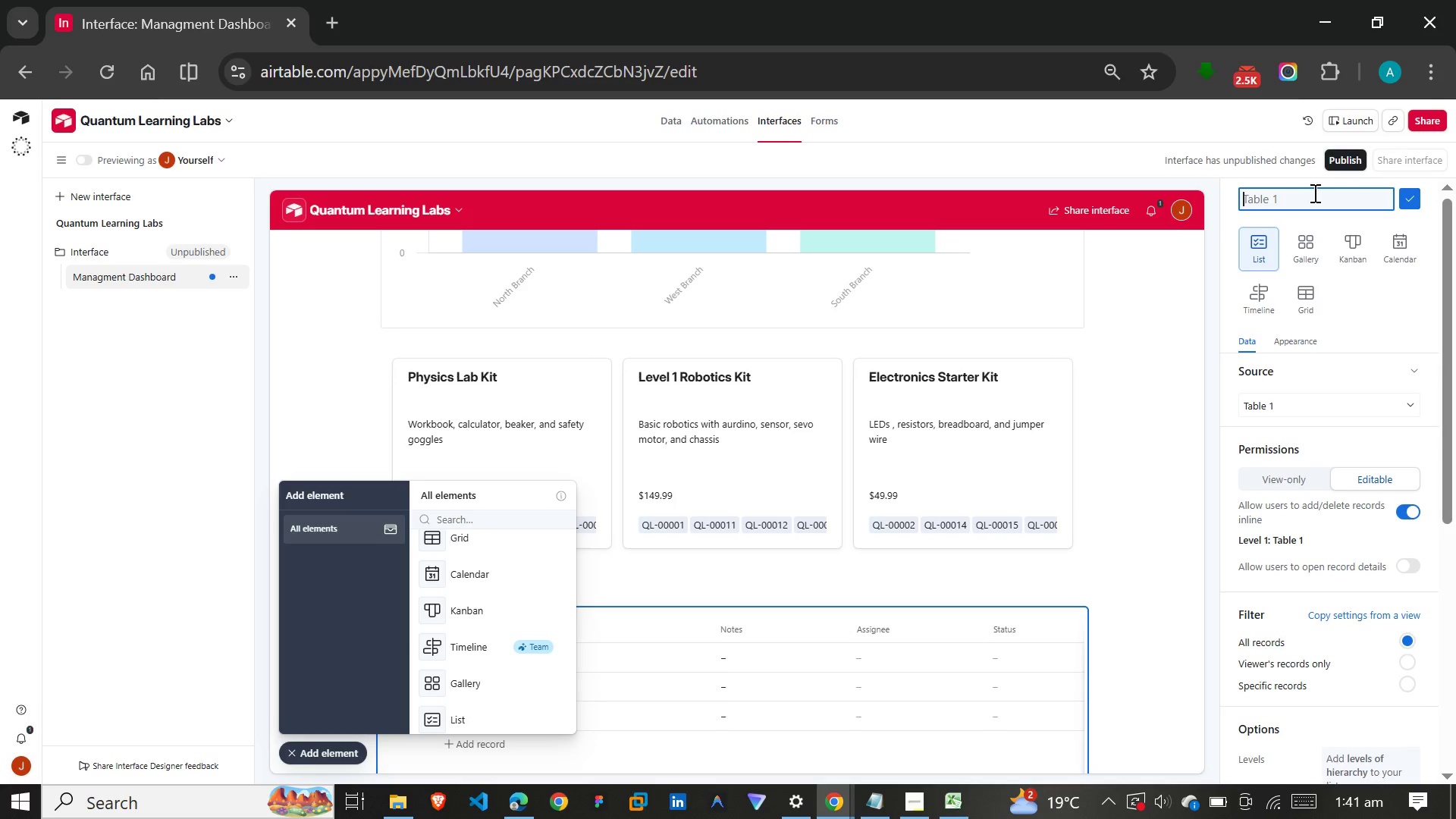 
type(Low Stock Items)
 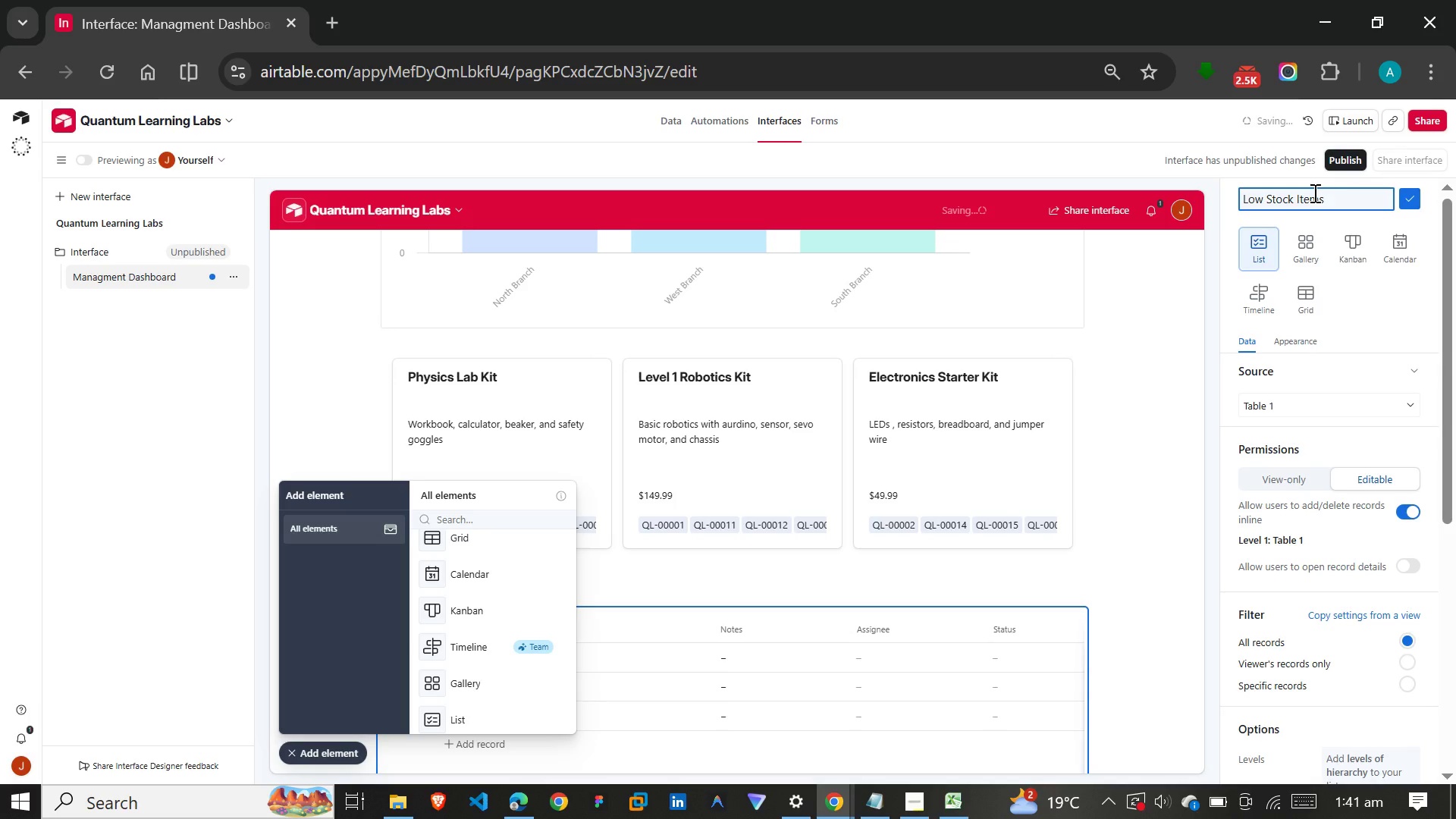 
key(Enter)
 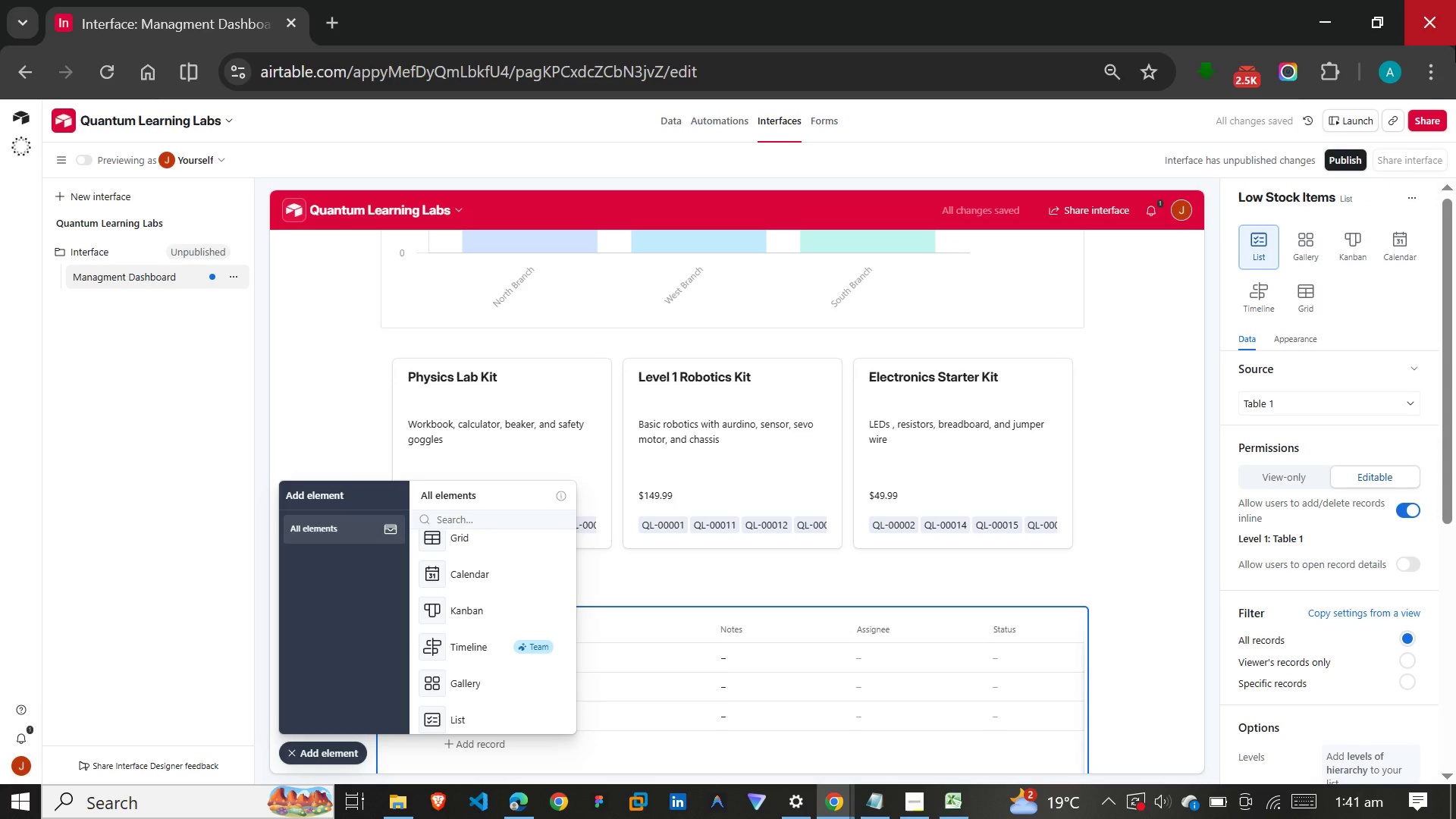 
wait(5.22)
 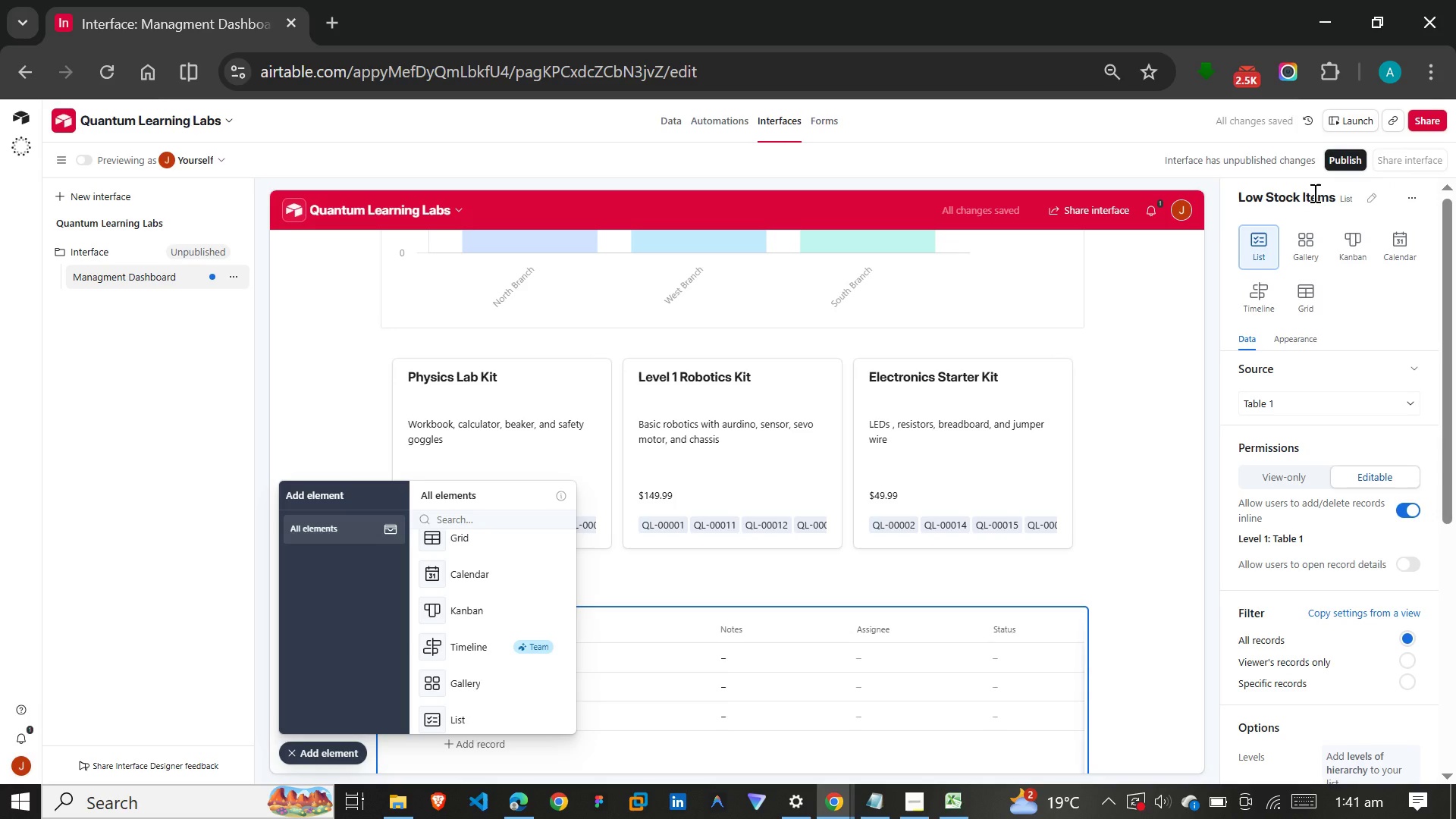 
left_click([1301, 406])
 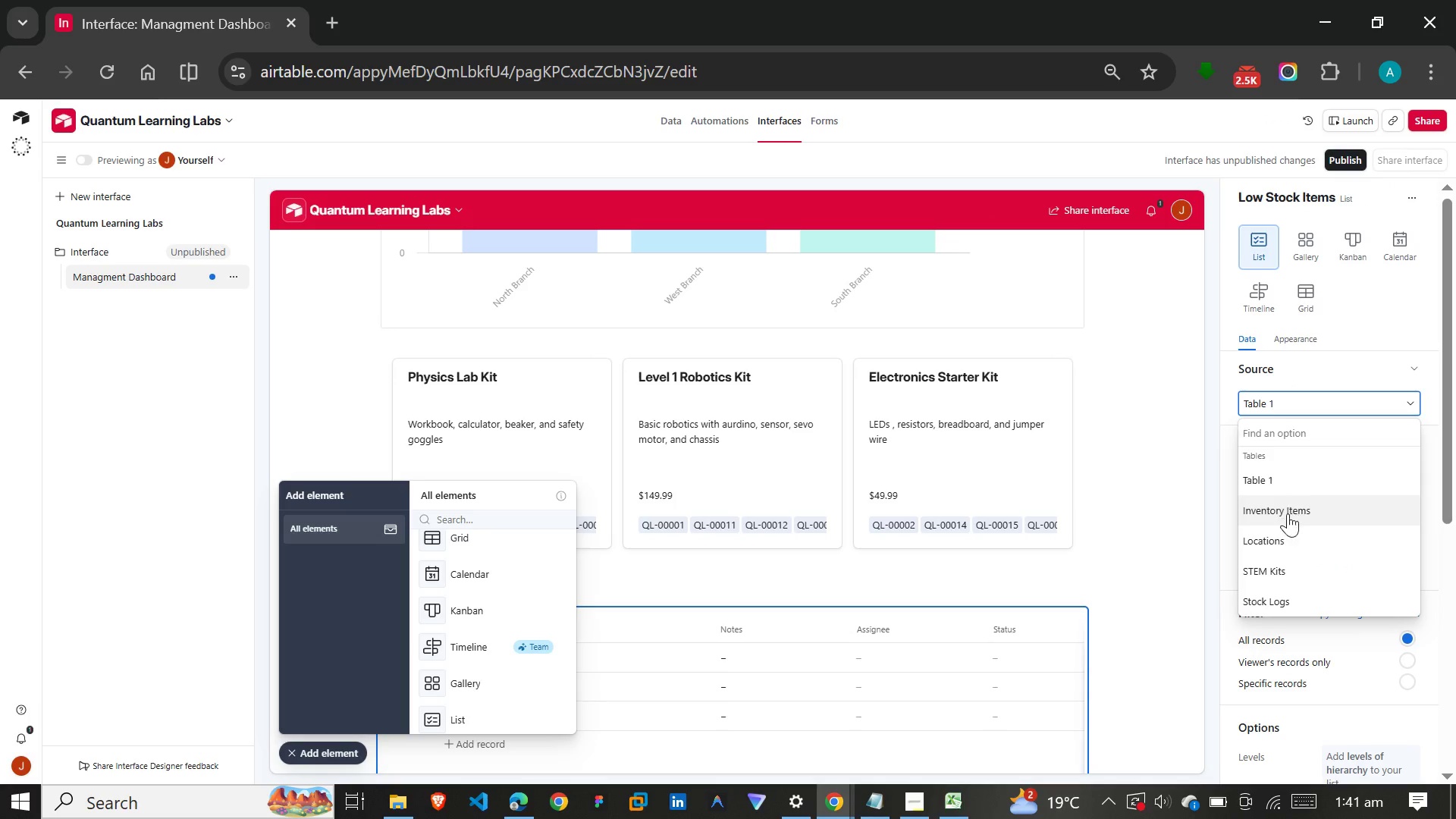 
left_click([1288, 513])
 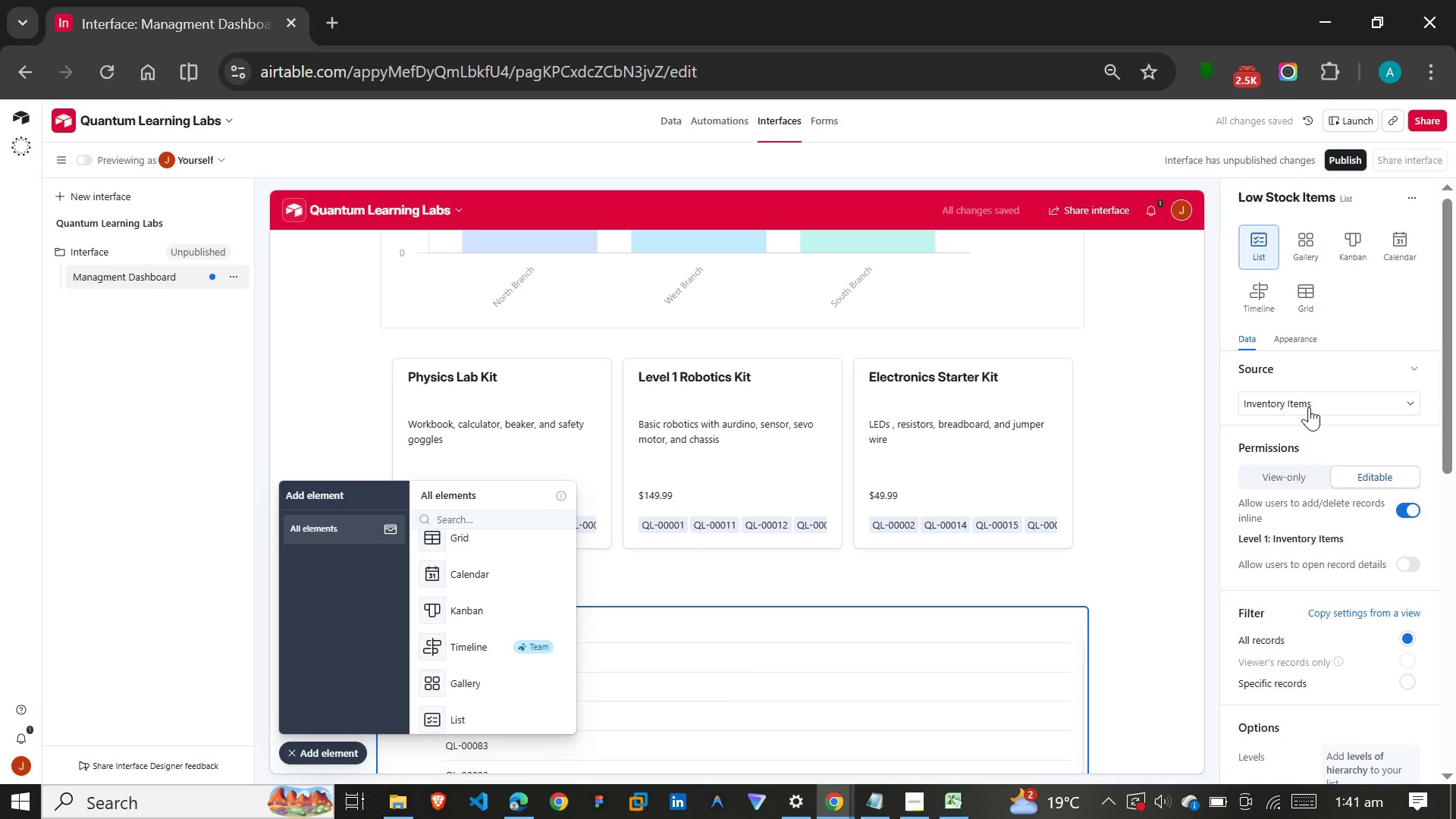 
scroll: coordinate [1334, 437], scroll_direction: down, amount: 13.0
 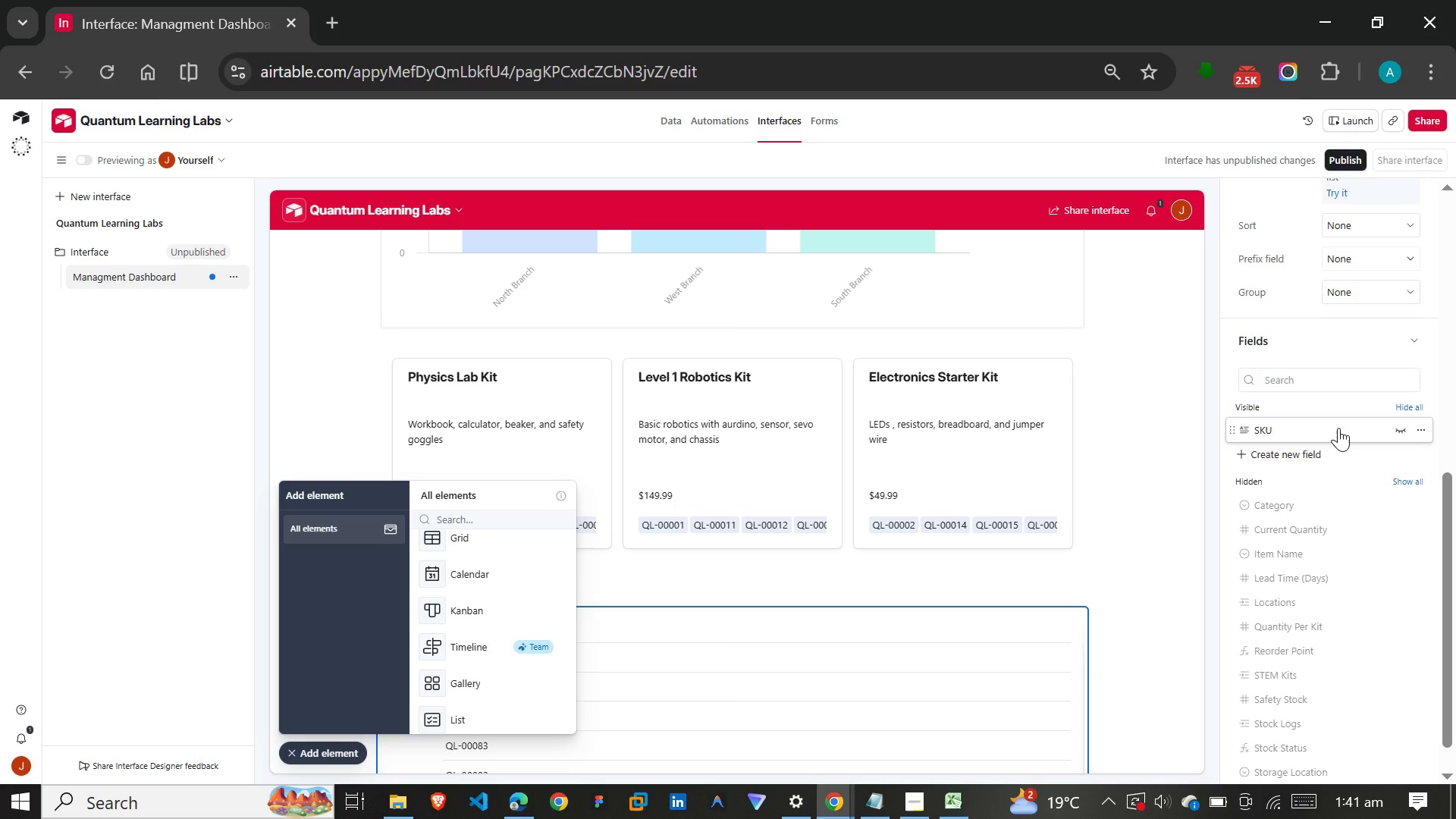 
wait(8.93)
 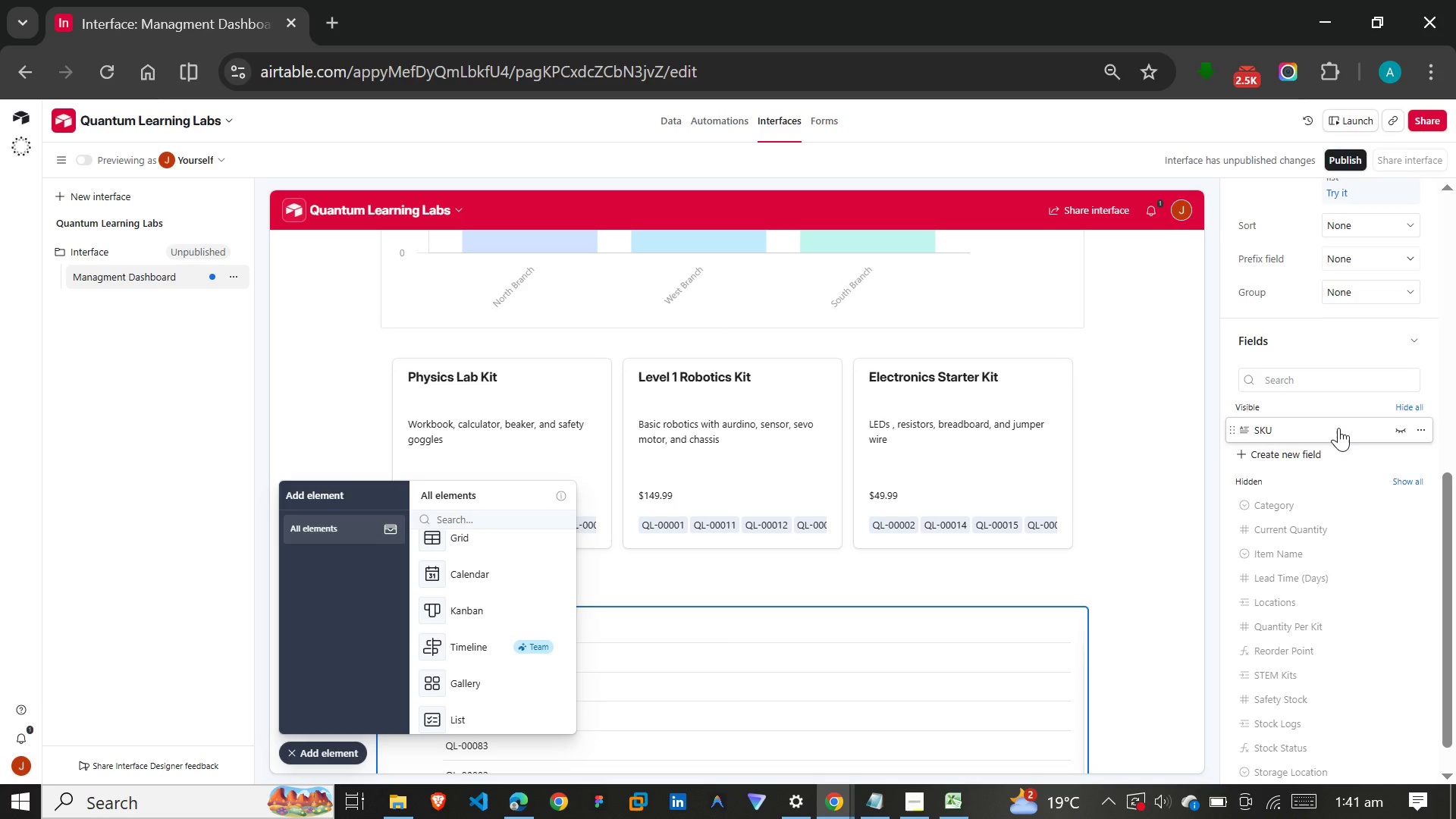 
scroll: coordinate [1283, 403], scroll_direction: down, amount: 2.0
 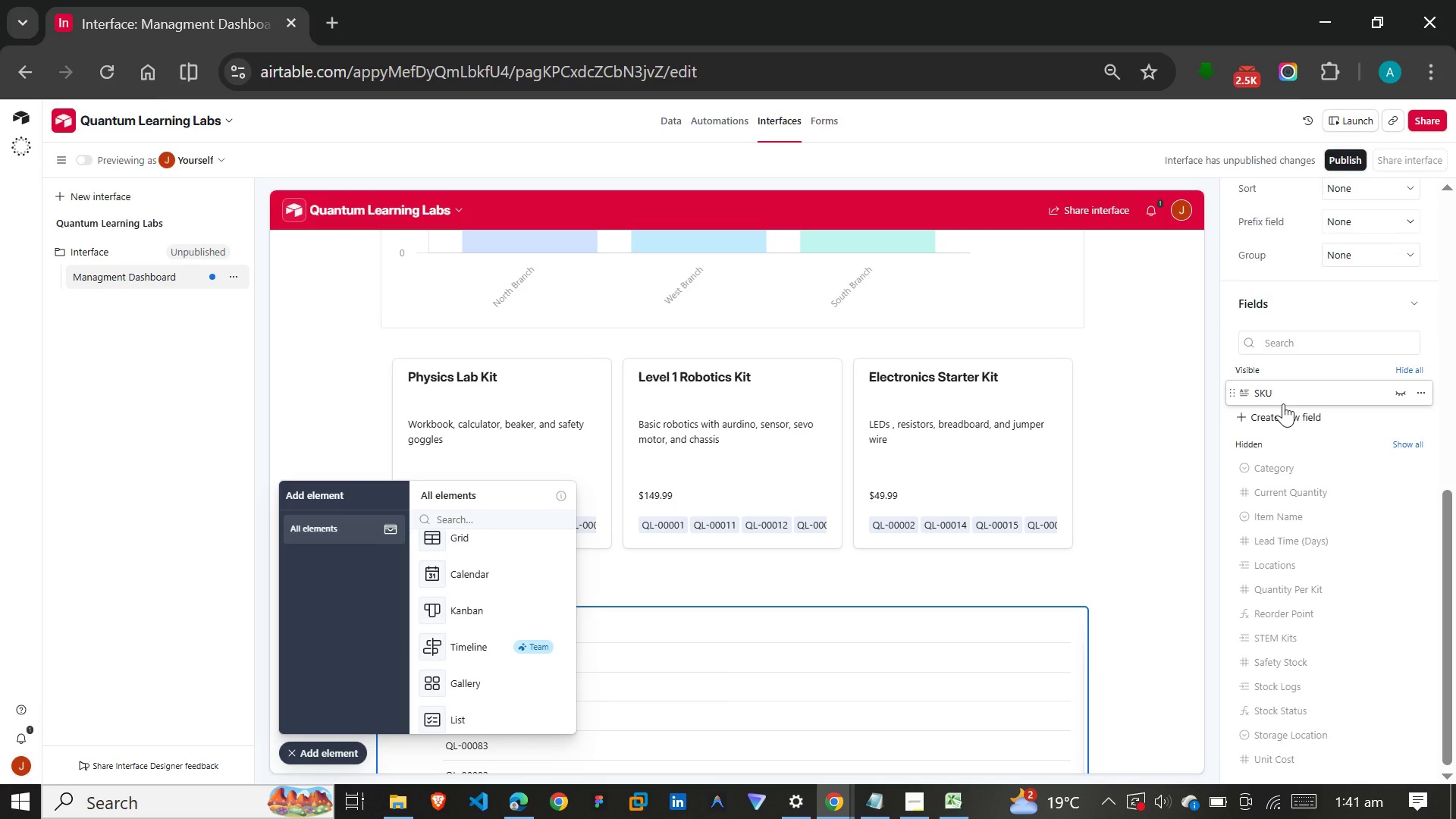 
wait(6.75)
 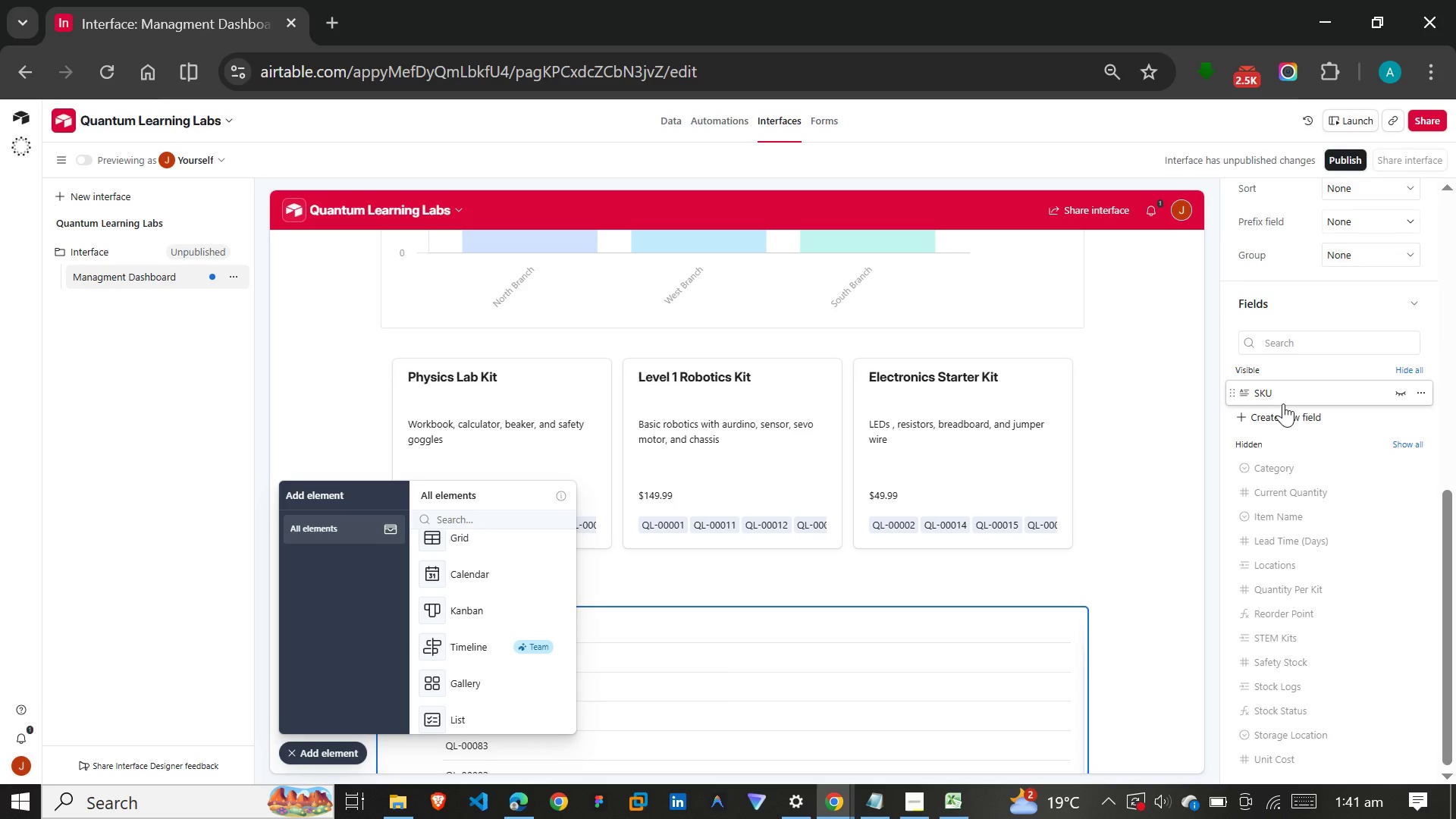 
scroll: coordinate [1283, 403], scroll_direction: down, amount: 1.0
 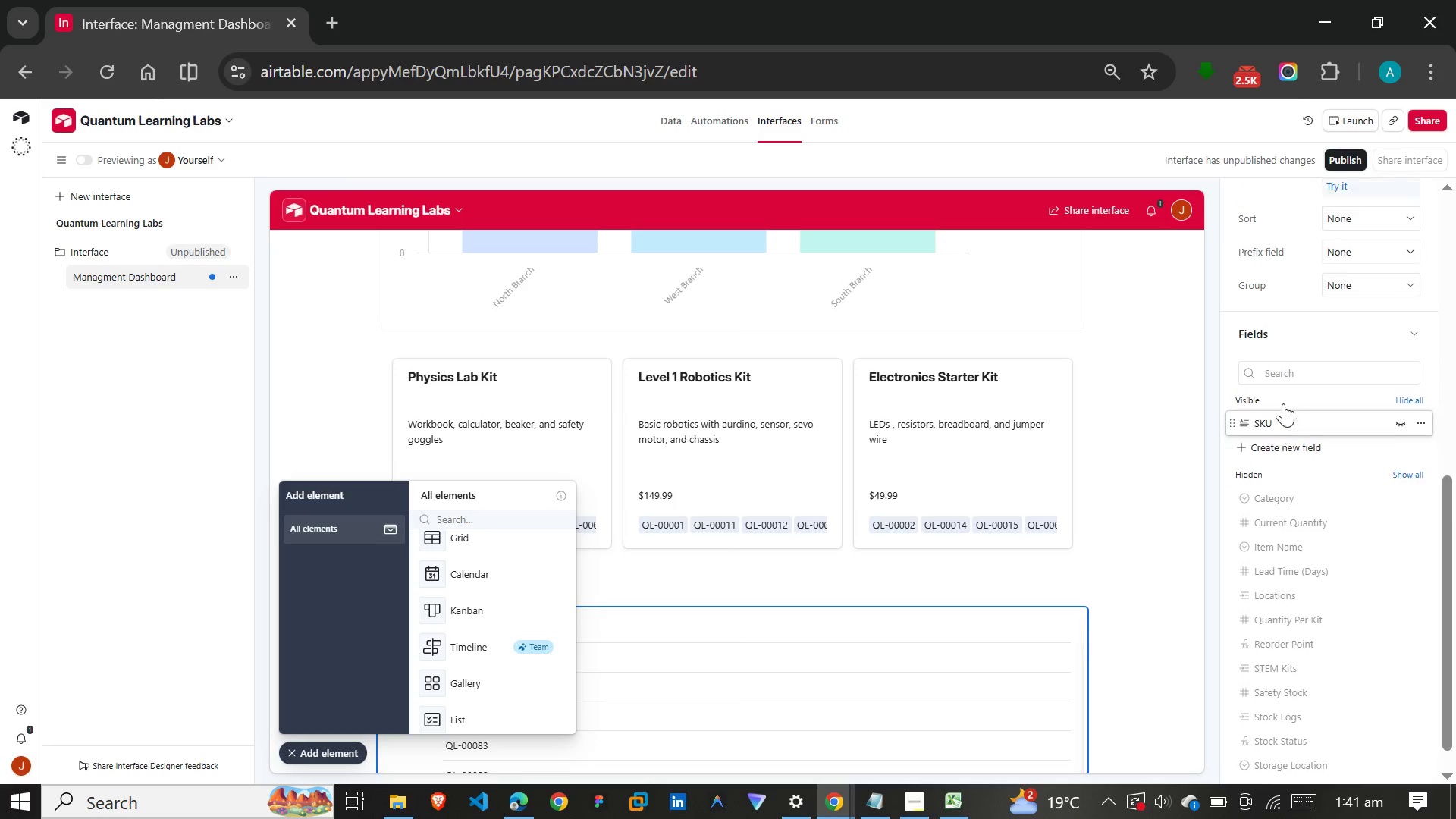 
scroll: coordinate [1283, 403], scroll_direction: up, amount: 1.0
 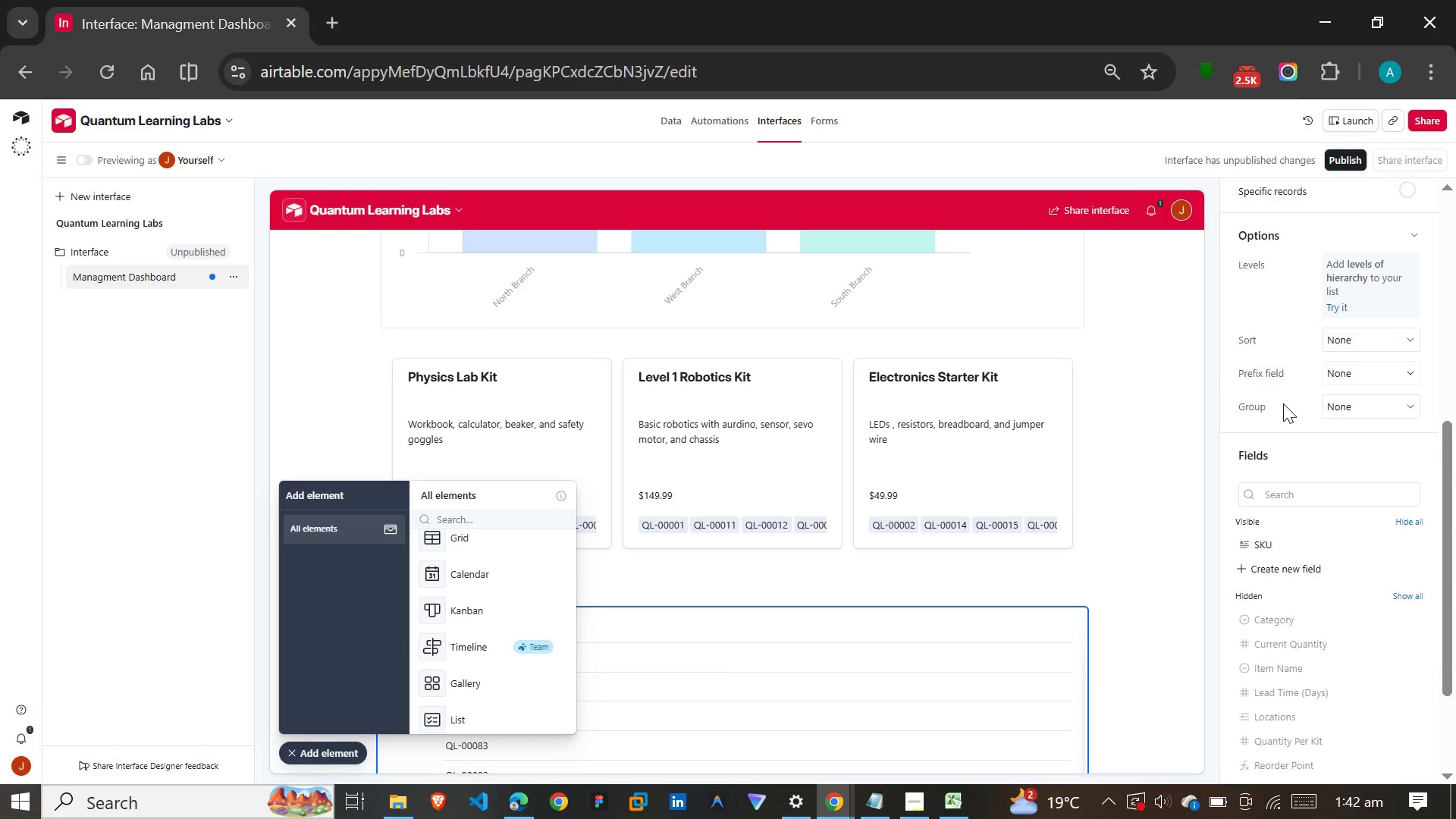 
wait(5.36)
 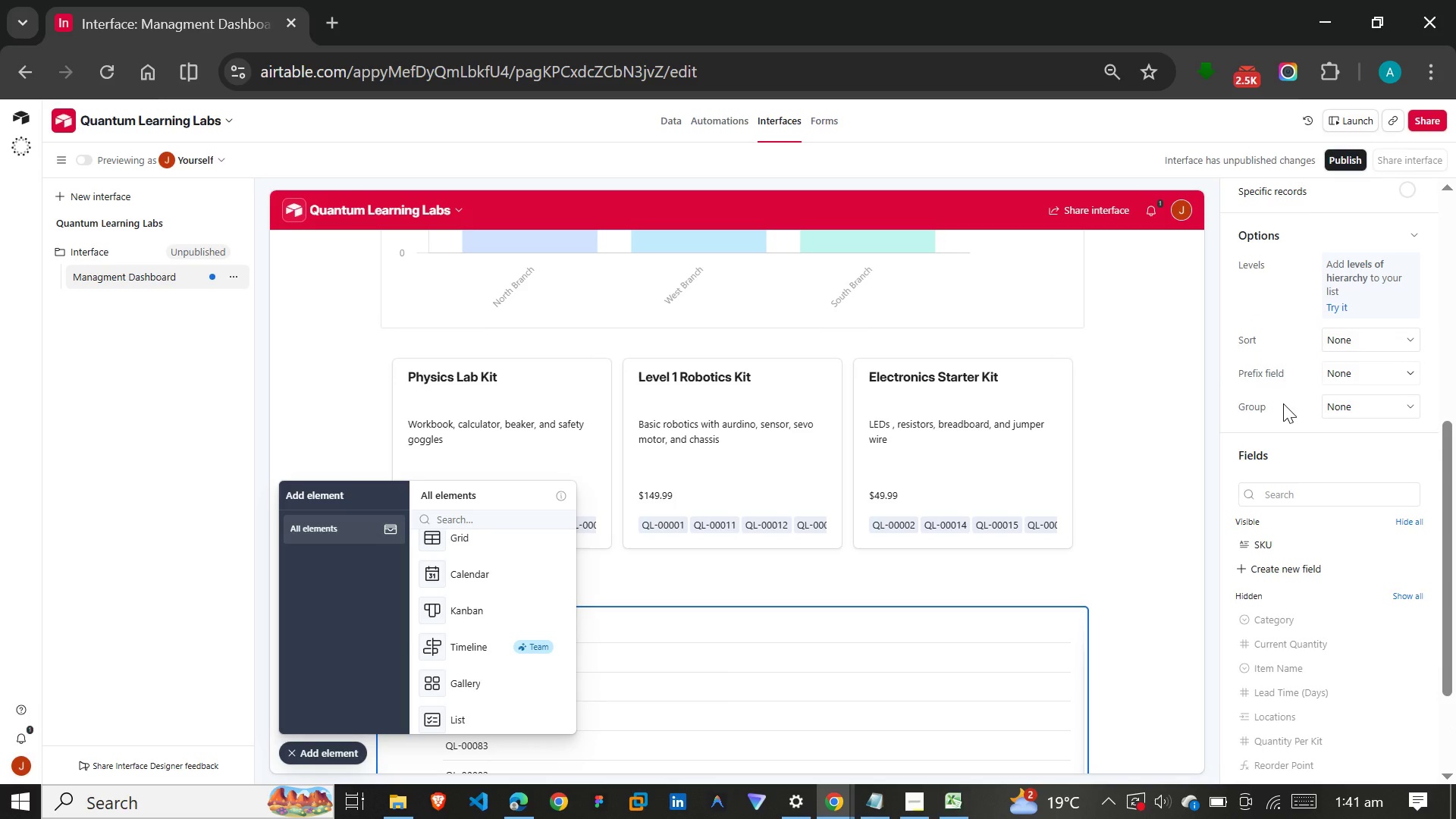 
scroll: coordinate [1338, 344], scroll_direction: up, amount: 8.0
 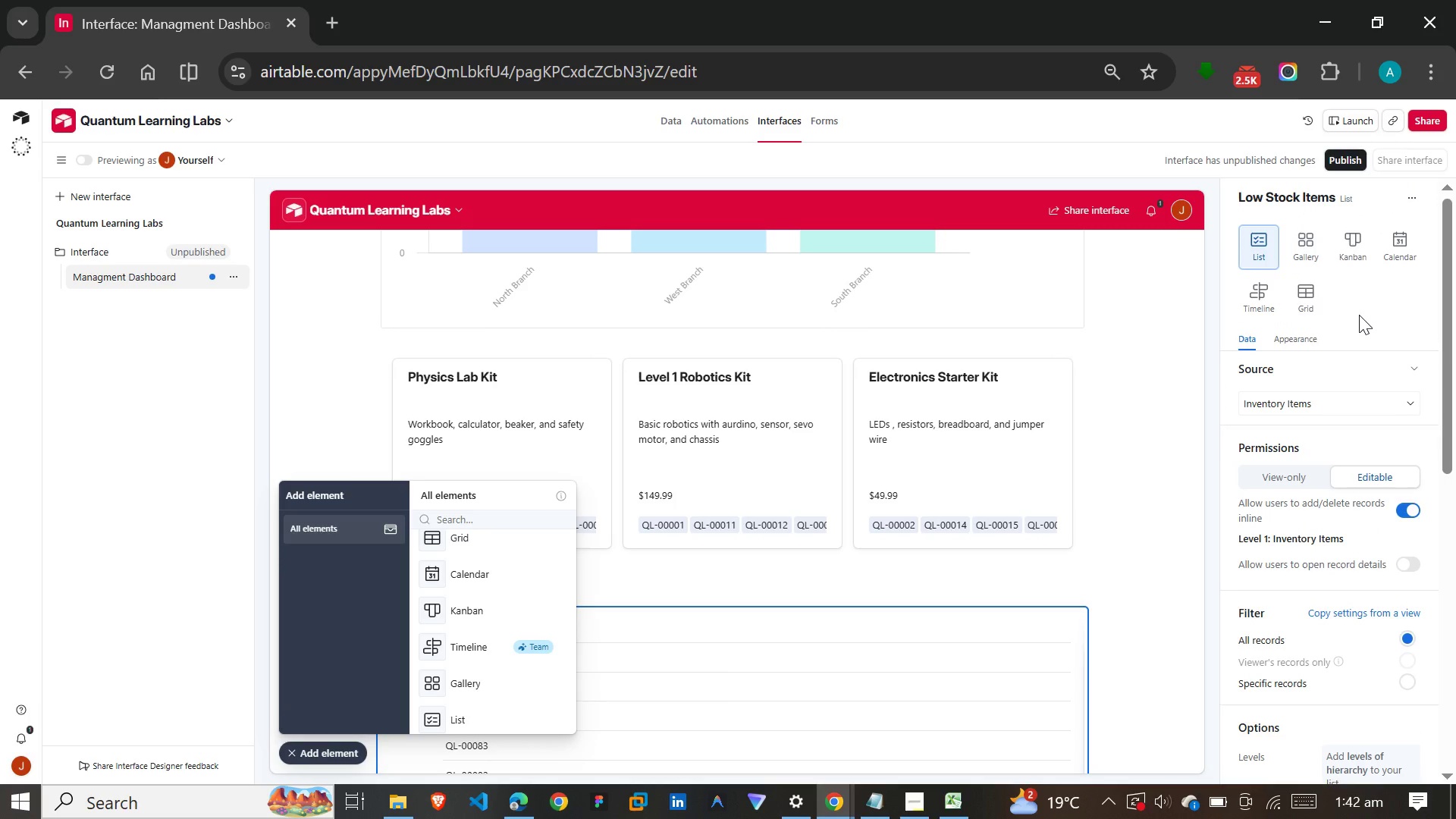 
scroll: coordinate [1357, 317], scroll_direction: down, amount: 1.0
 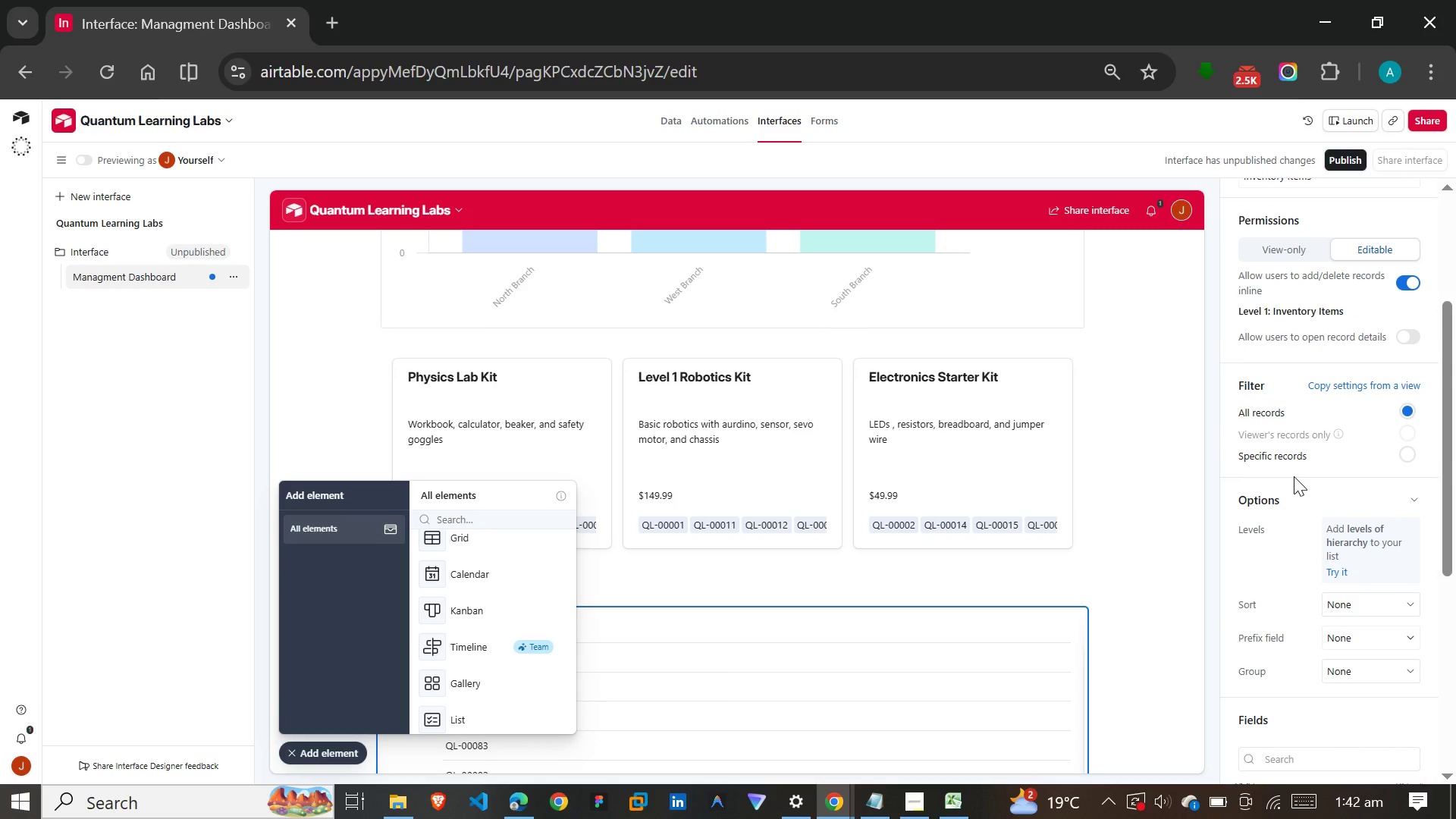 
wait(9.89)
 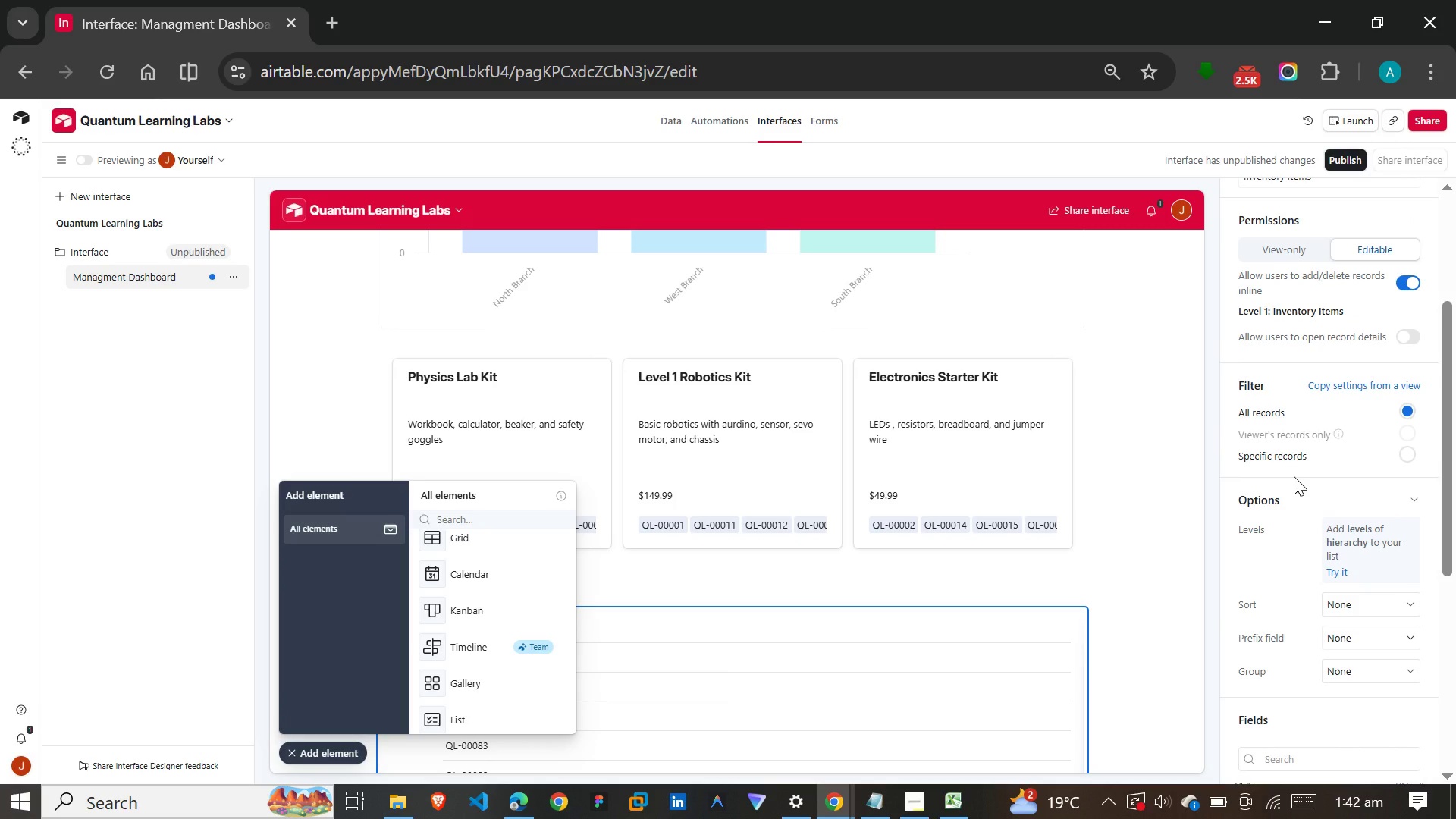 
scroll: coordinate [1301, 469], scroll_direction: down, amount: 3.0
 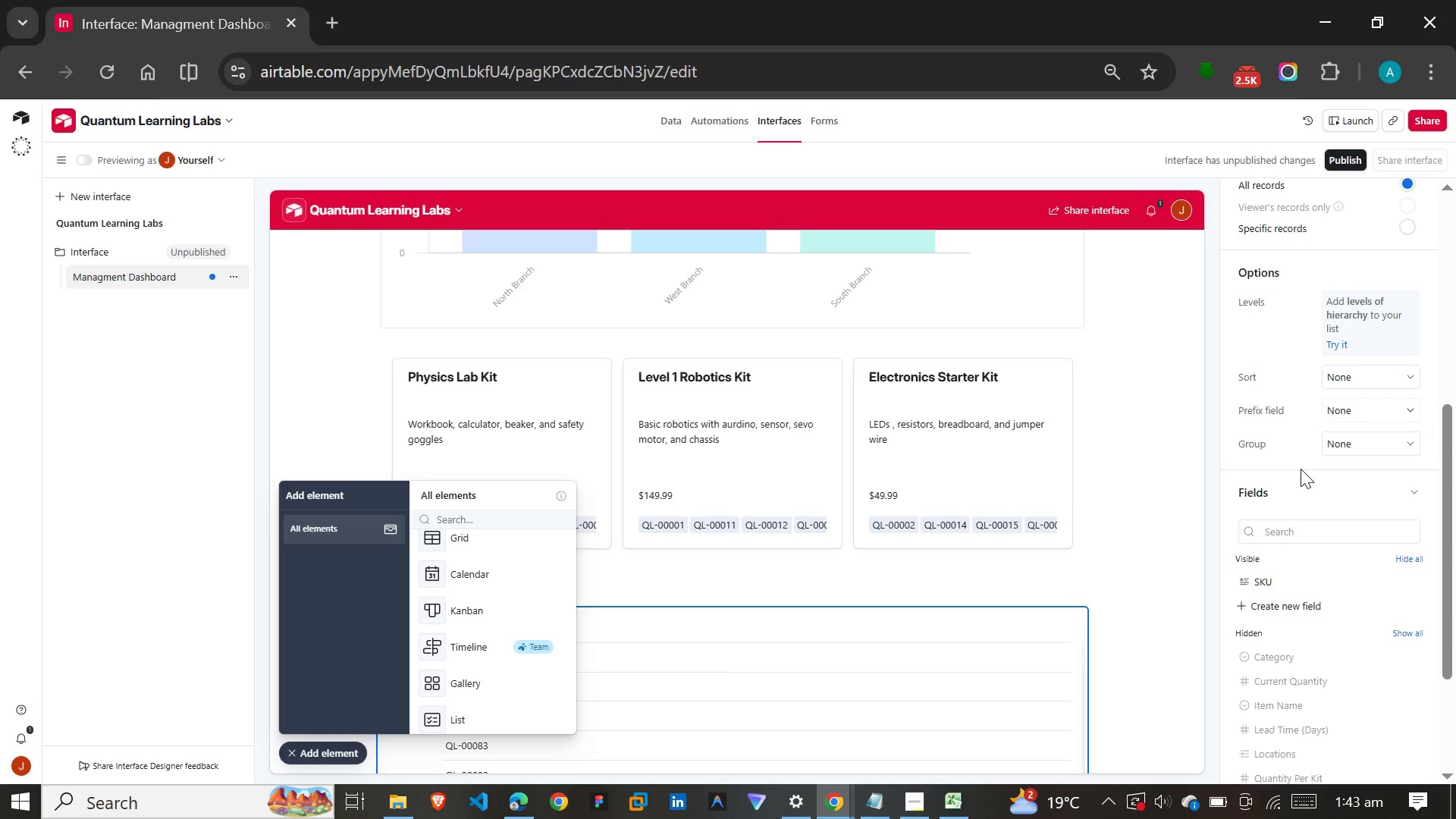 
wait(43.95)
 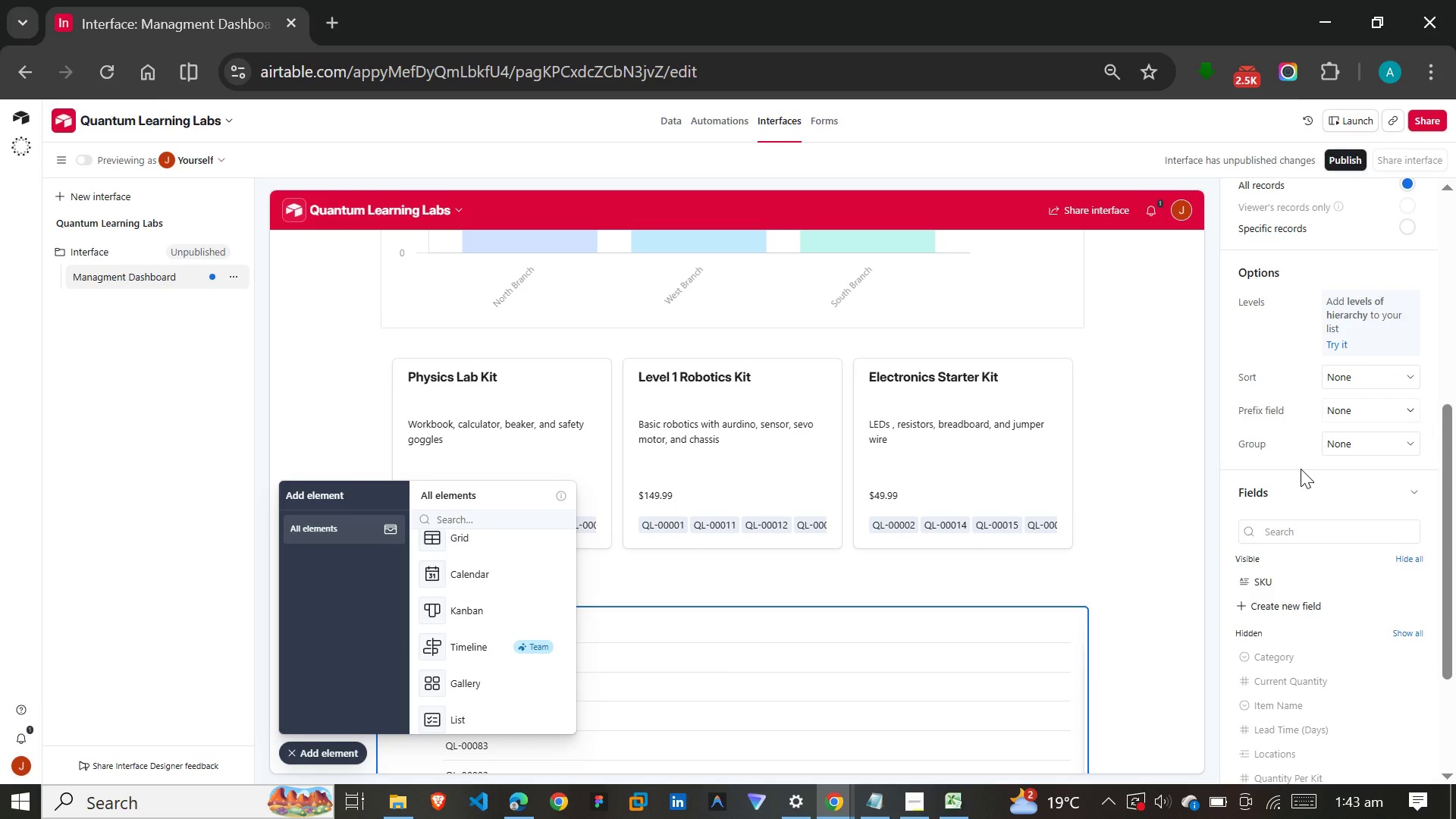 
scroll: coordinate [1310, 445], scroll_direction: up, amount: 5.0
 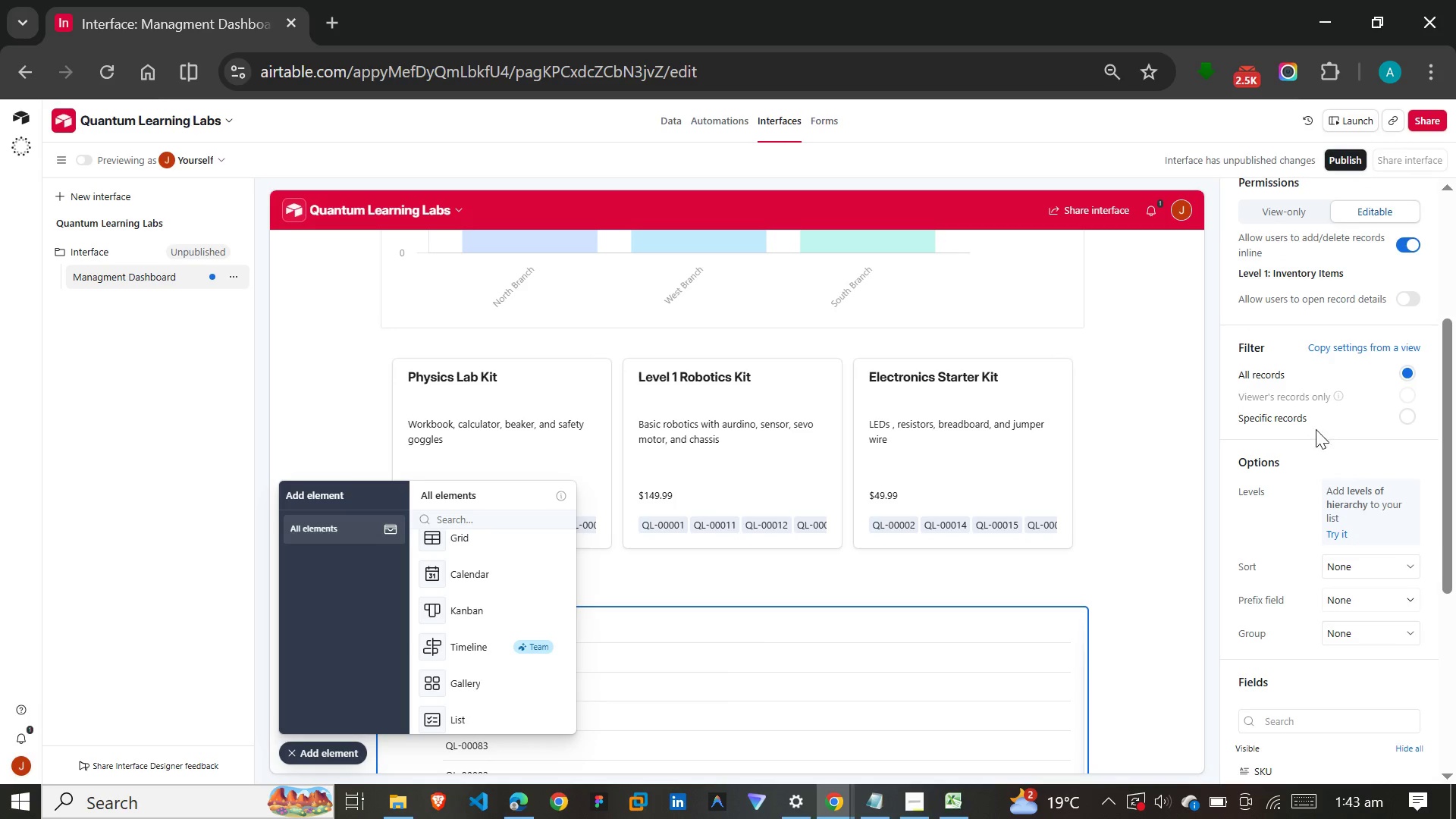 
wait(5.73)
 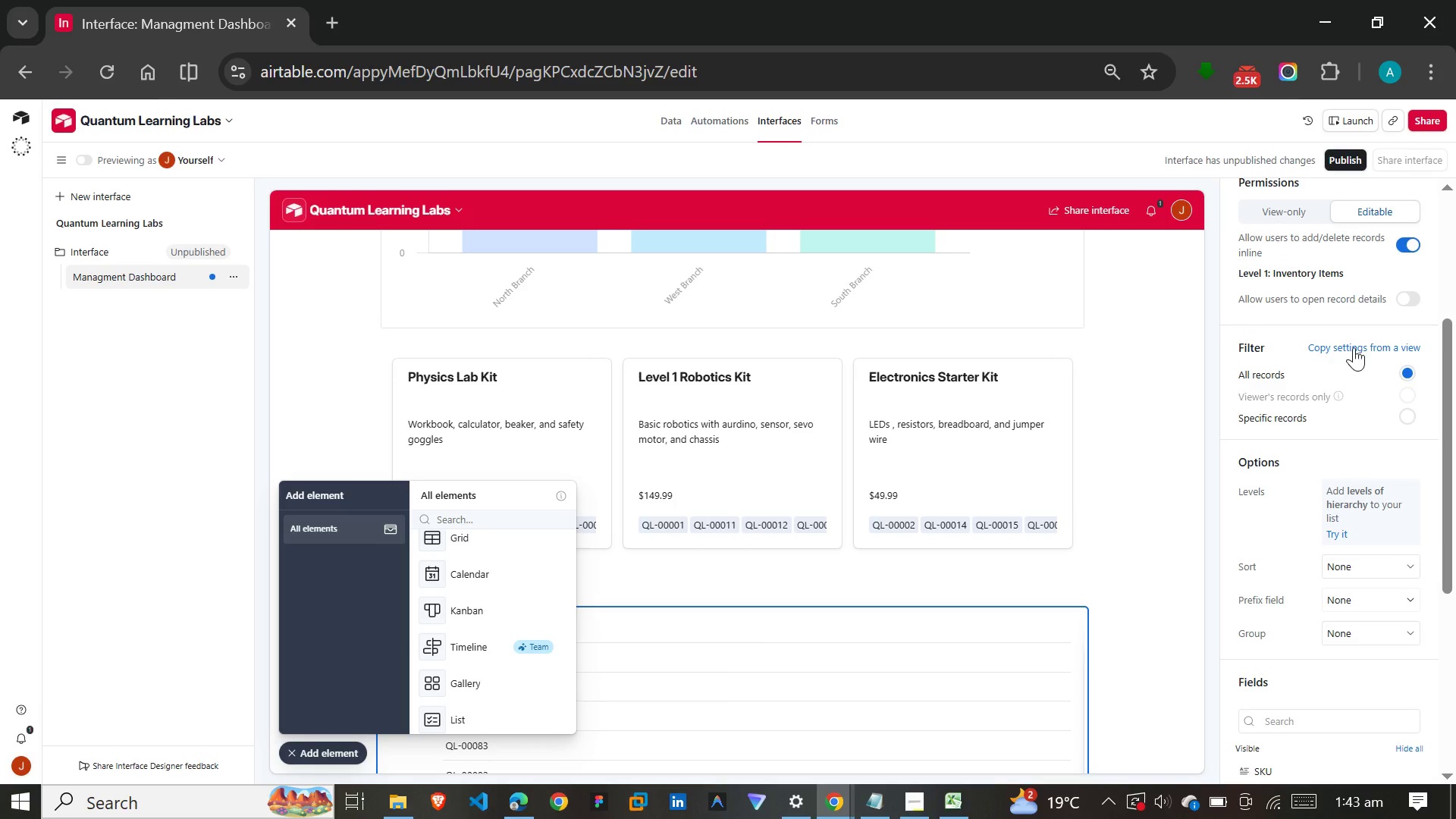 
scroll: coordinate [1311, 440], scroll_direction: down, amount: 4.0
 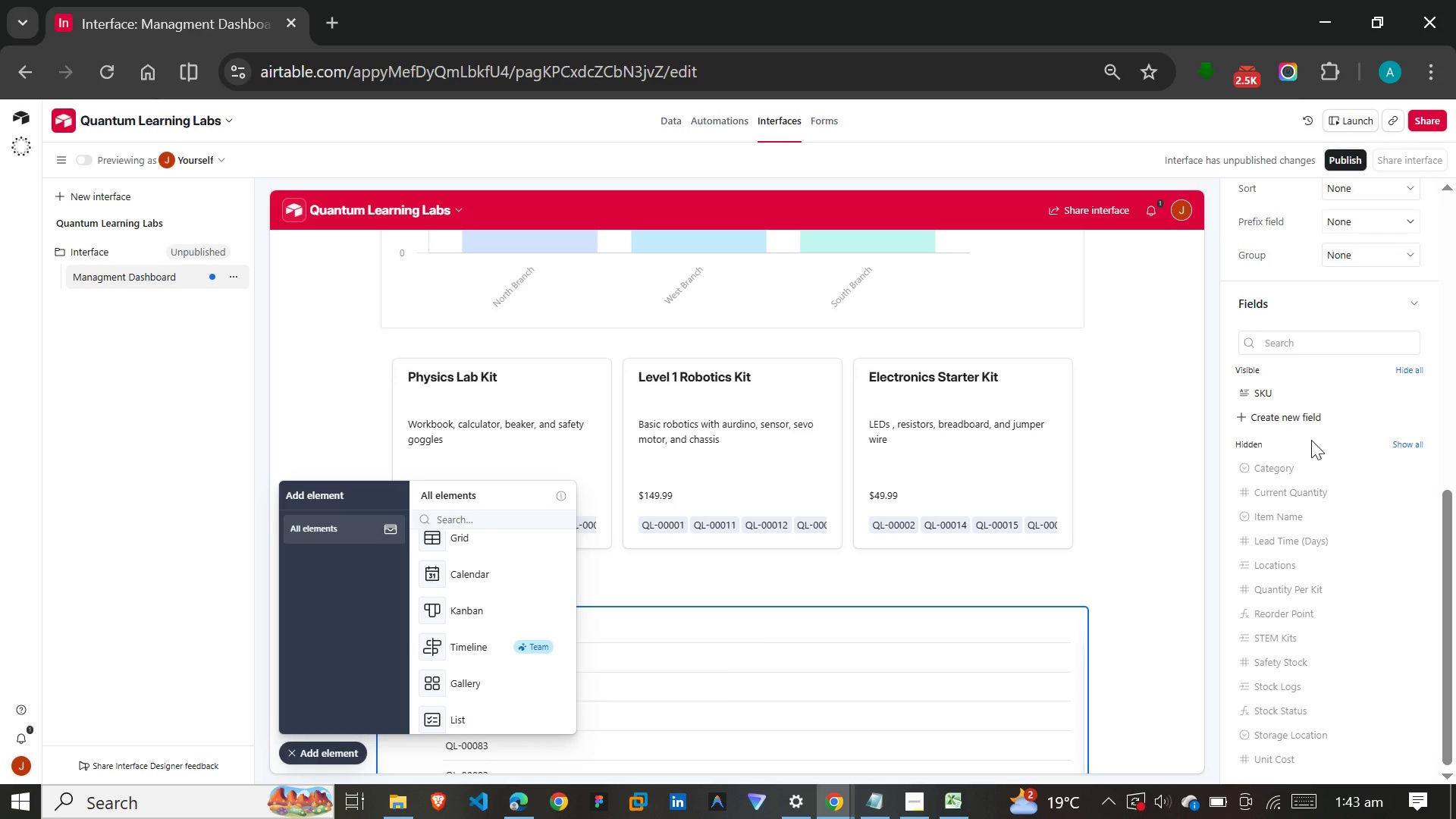 
wait(23.32)
 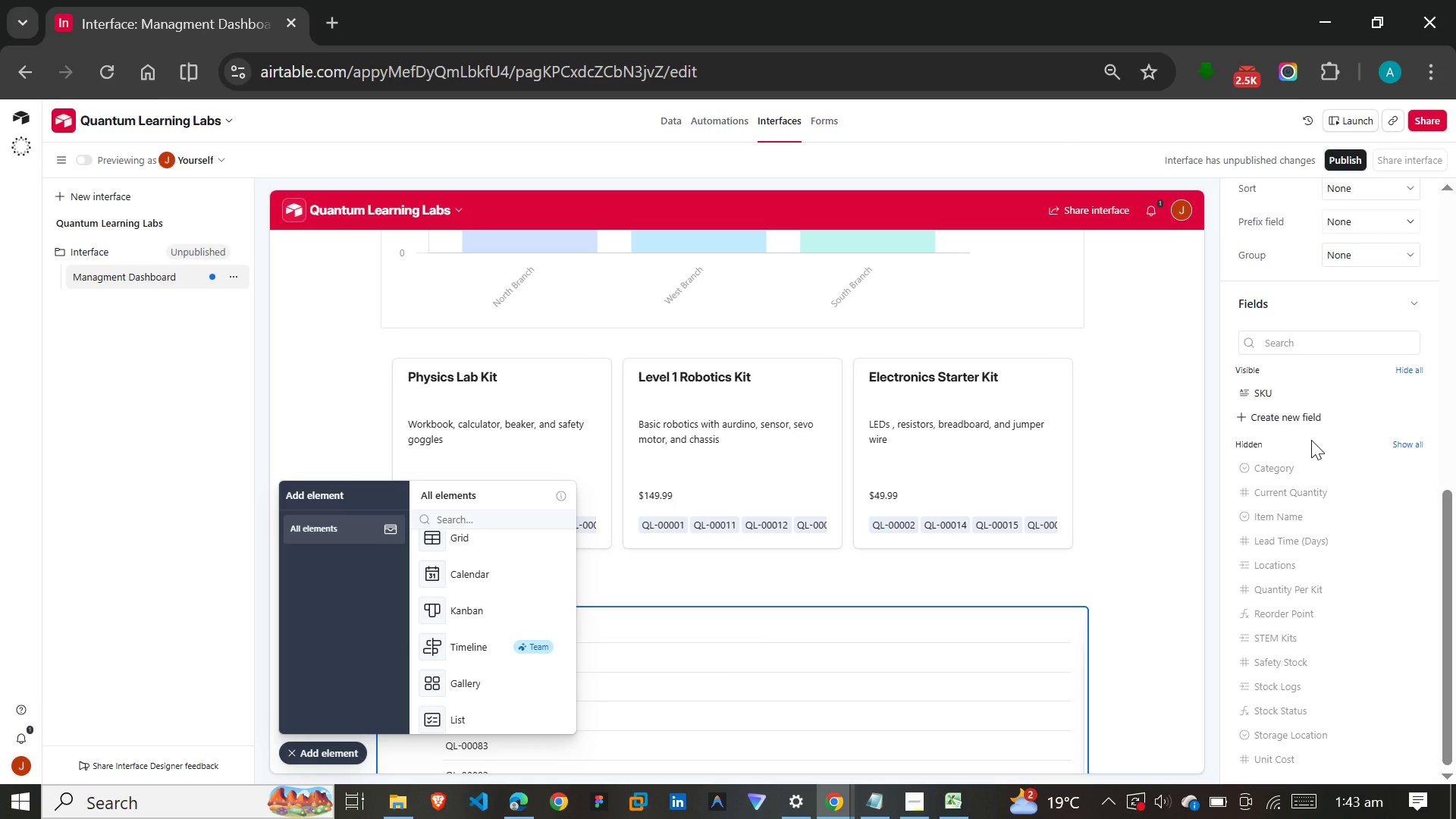 
scroll: coordinate [1323, 406], scroll_direction: up, amount: 8.0
 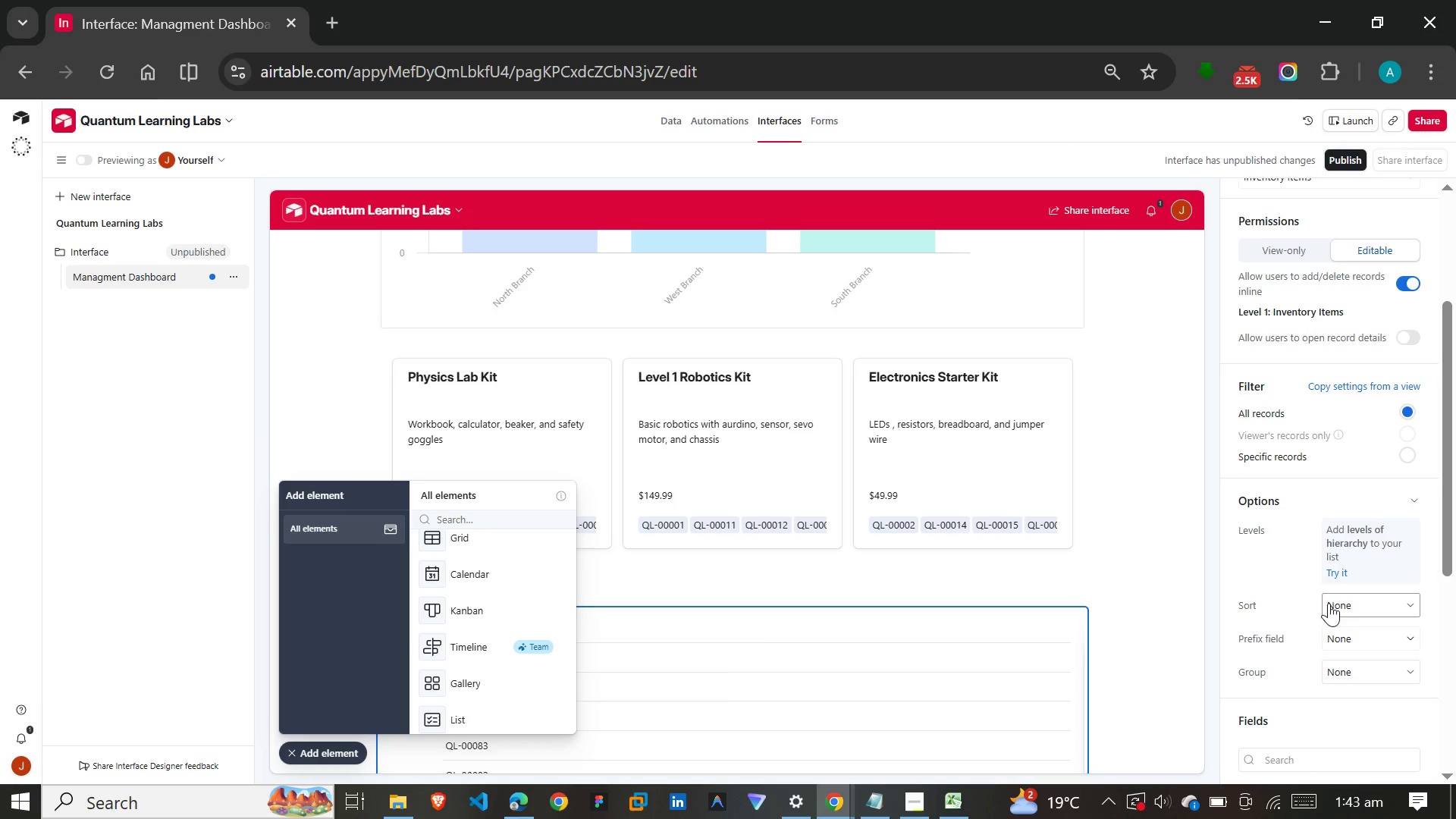 
left_click([1347, 603])
 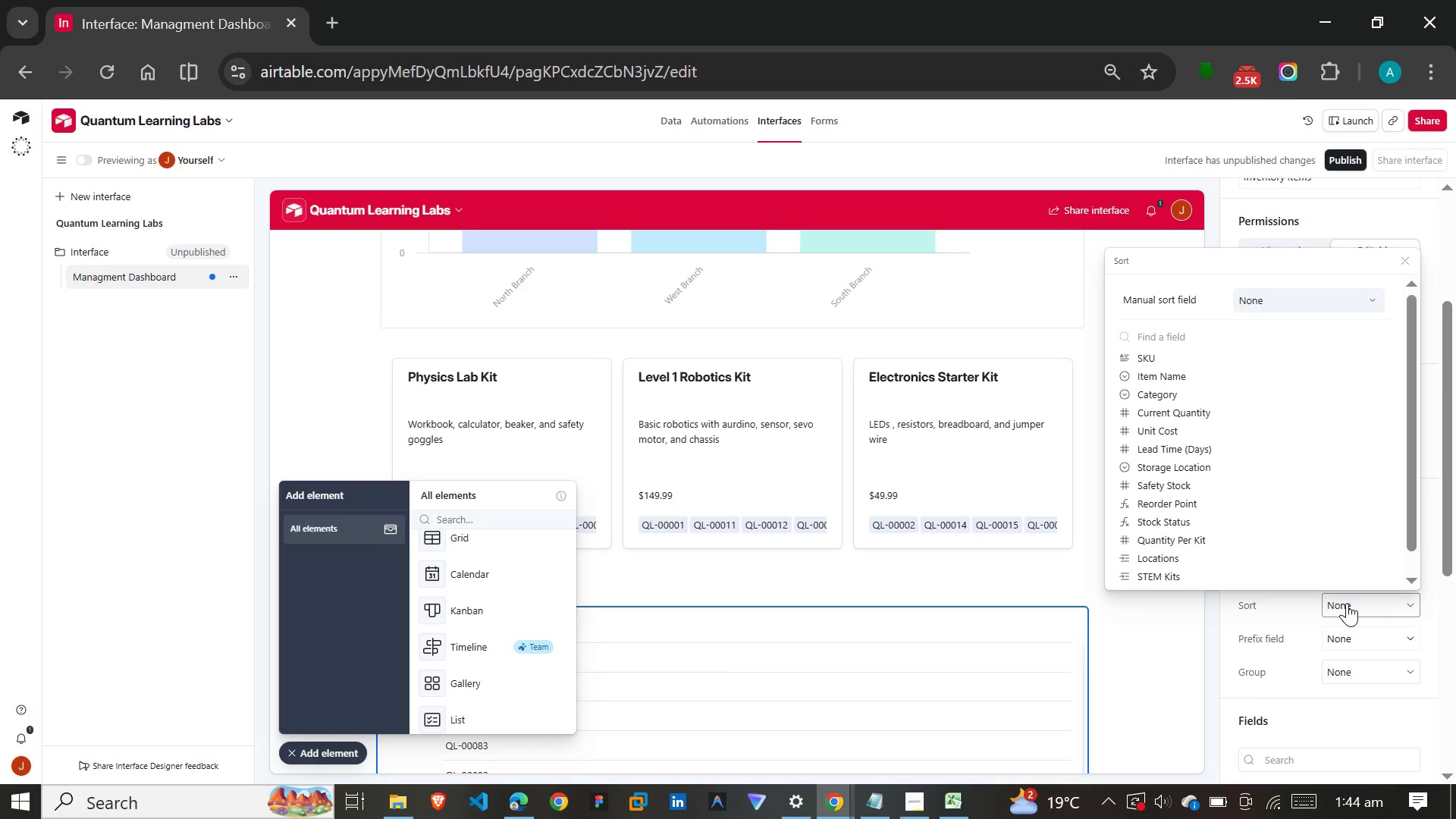 
left_click([1347, 603])
 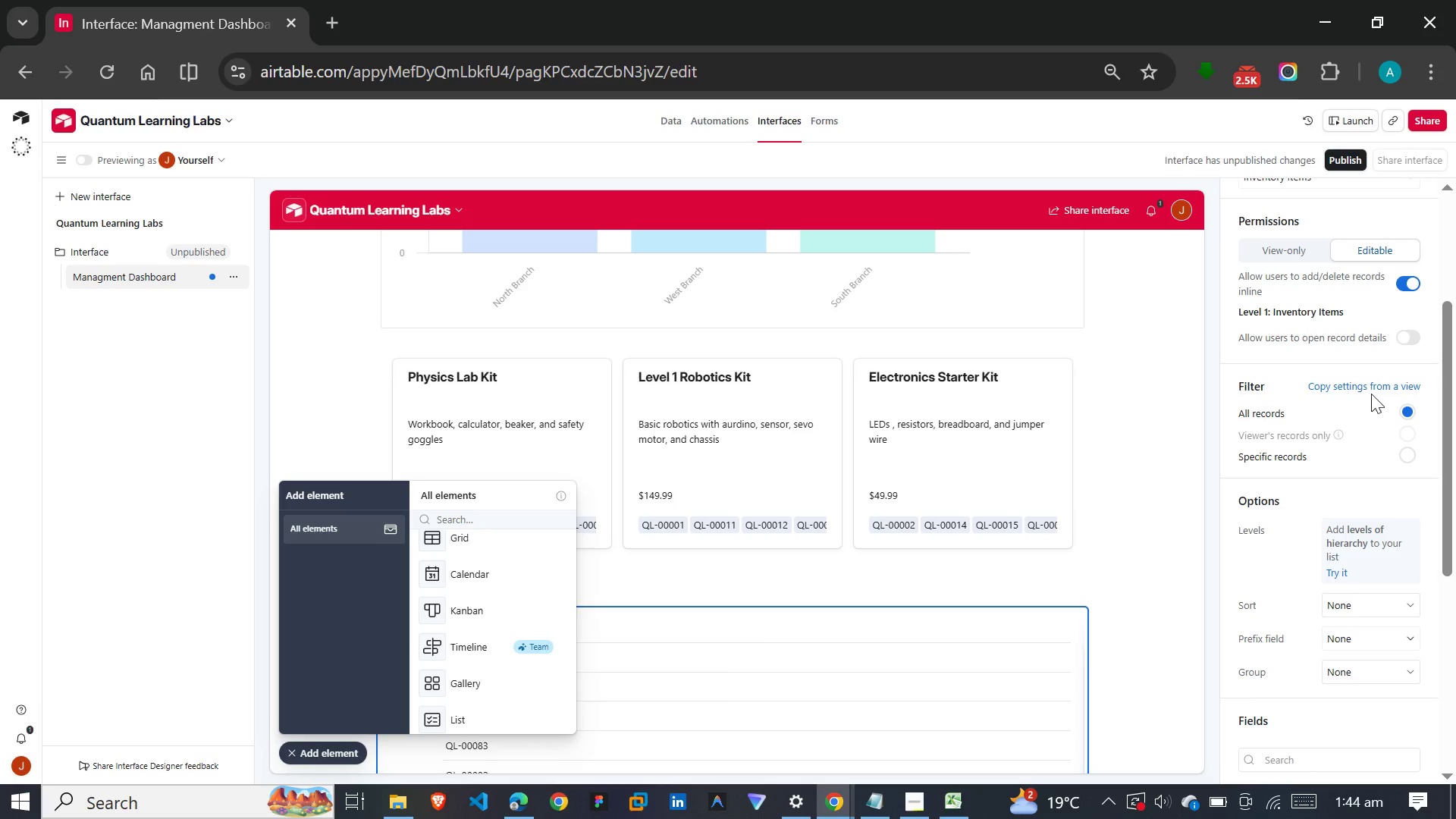 
left_click([1371, 384])
 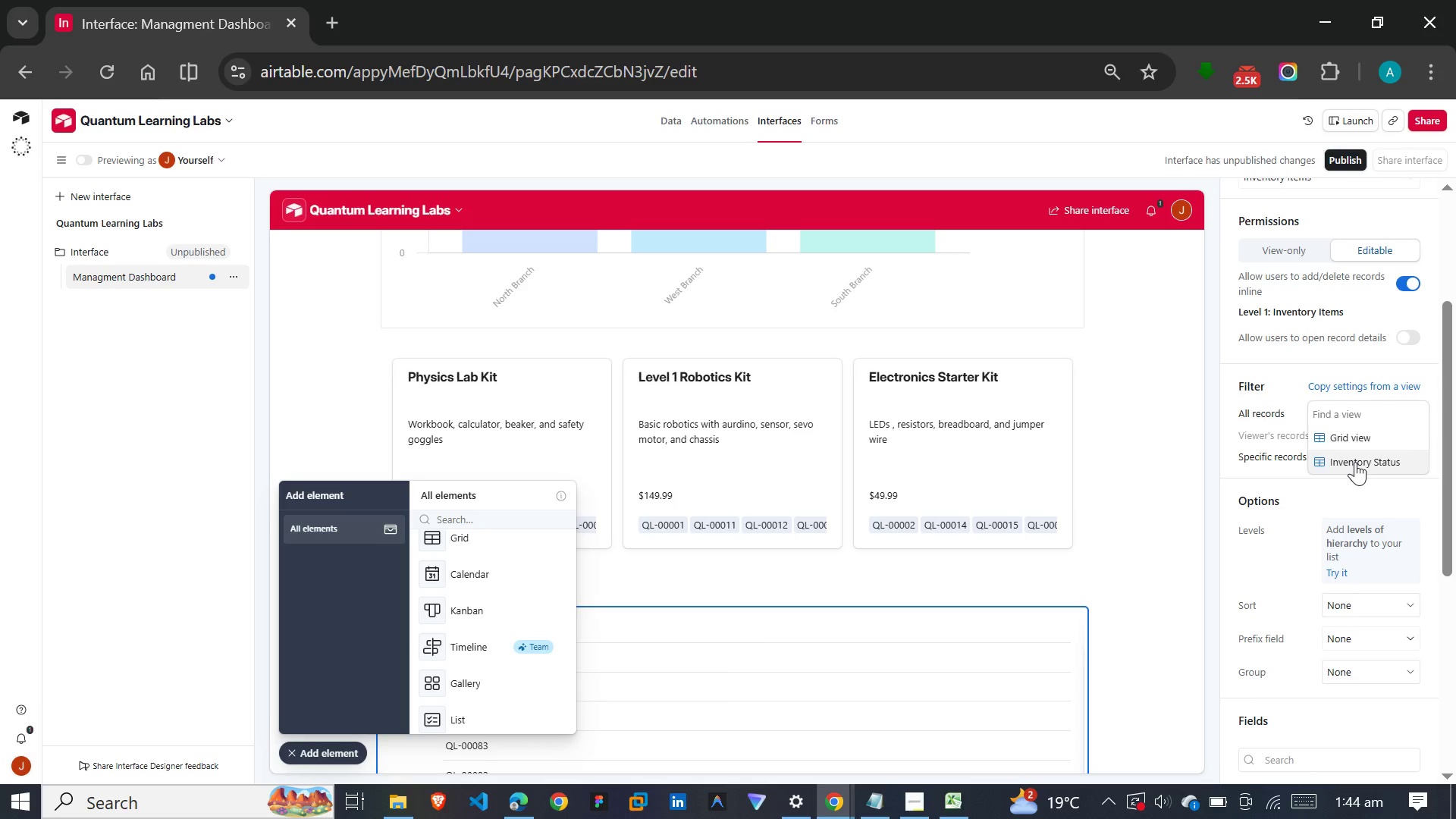 
wait(6.67)
 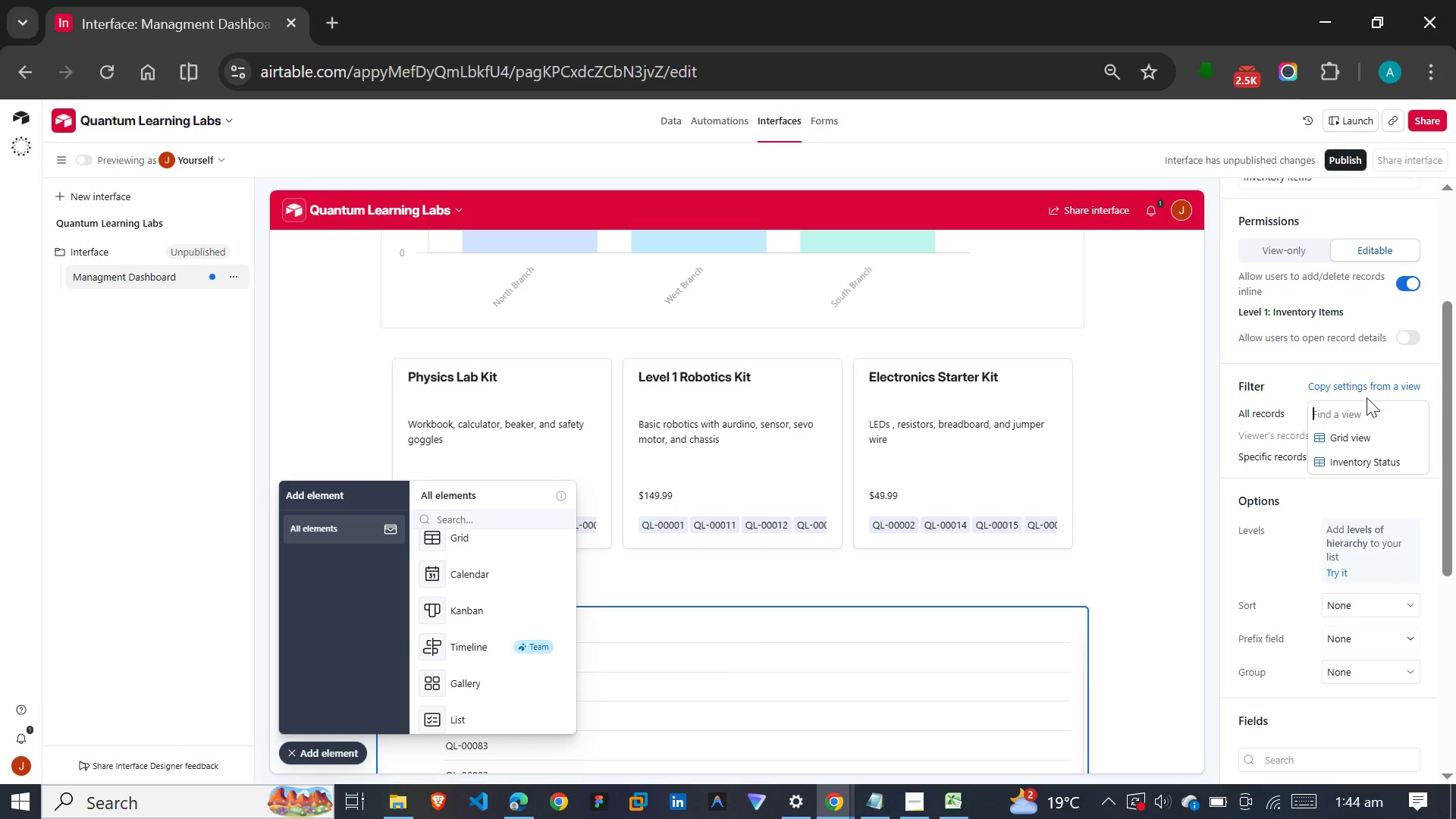 
left_click([1331, 489])
 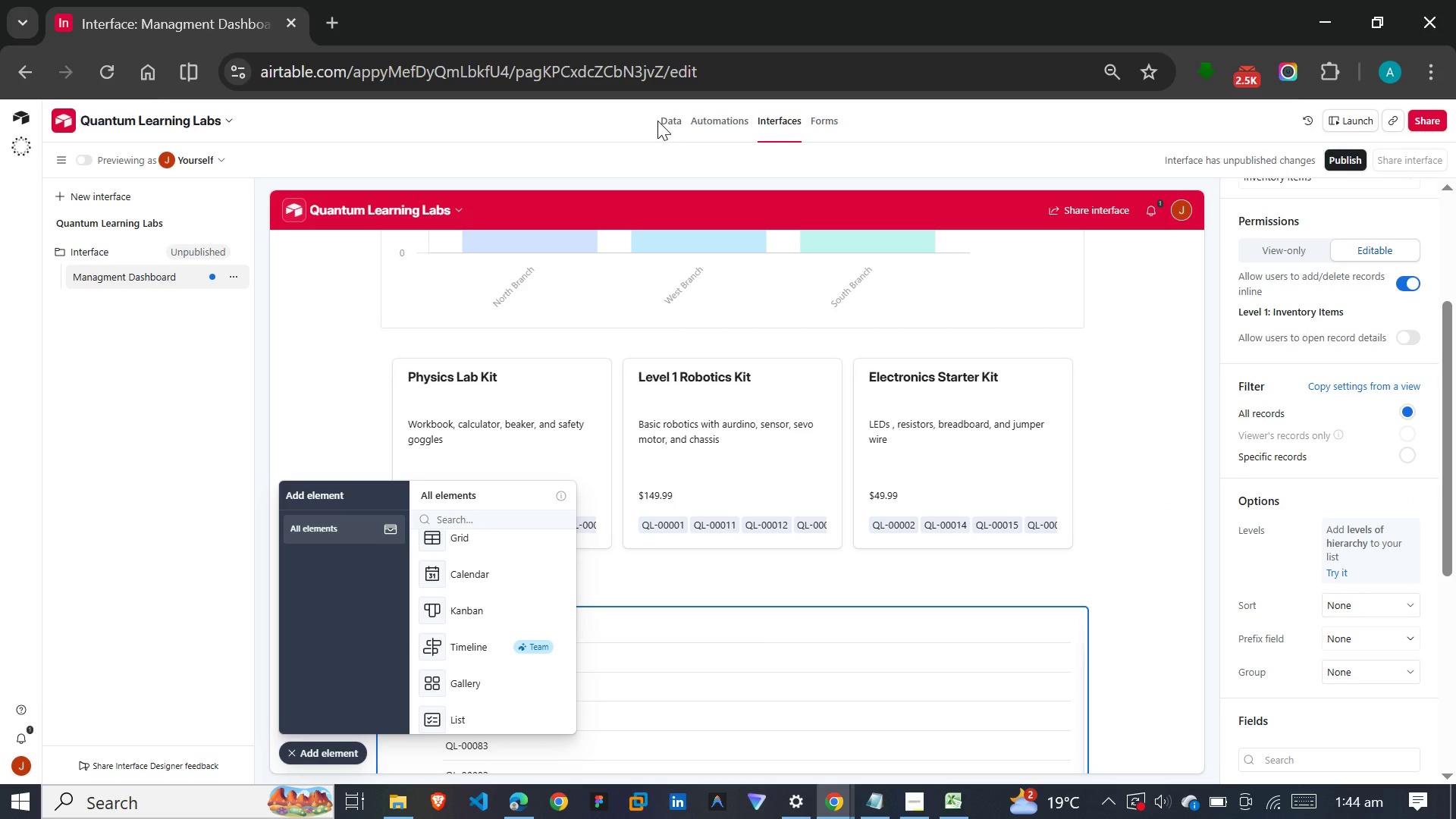 
left_click([670, 123])
 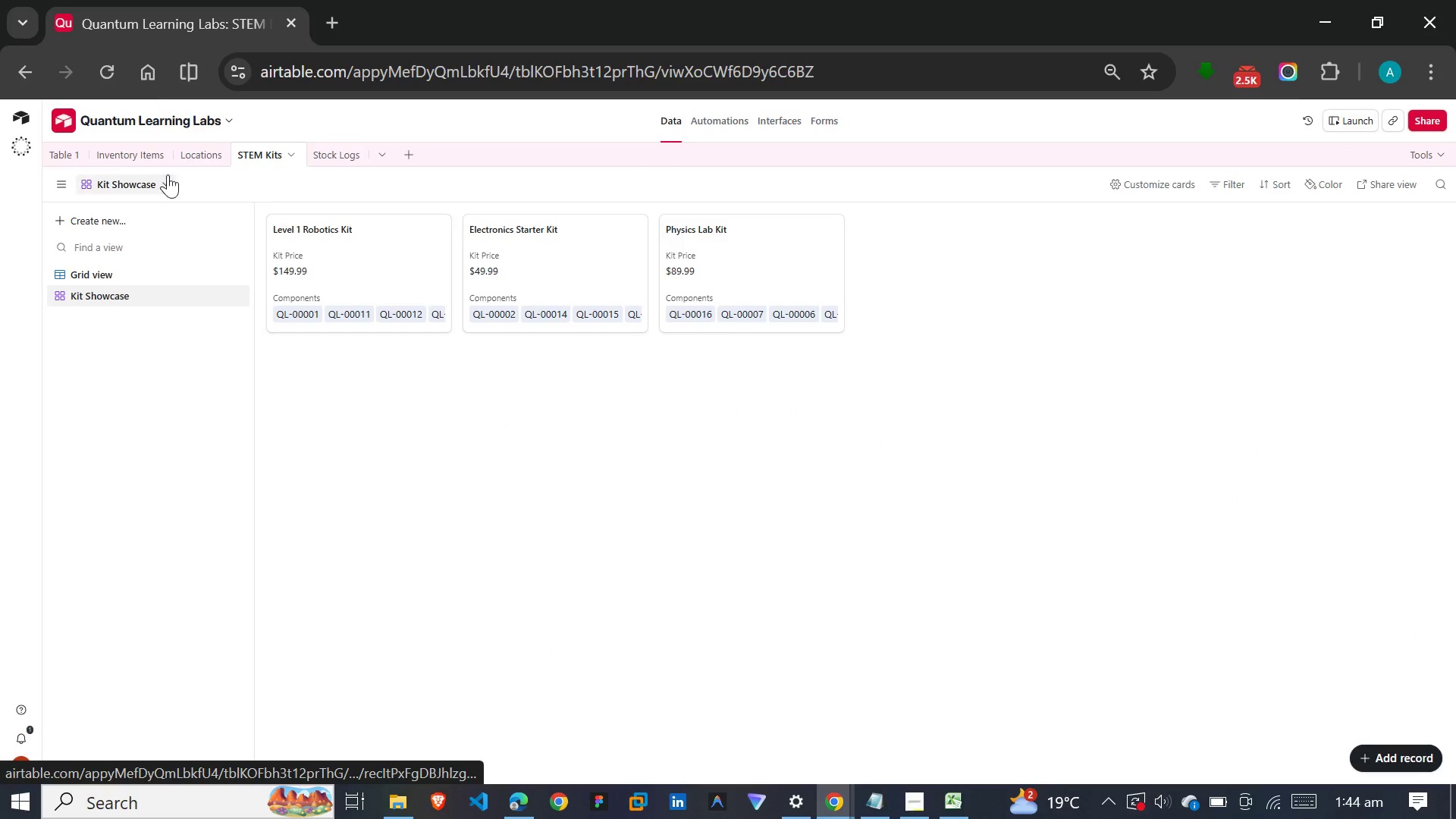 
left_click([116, 159])
 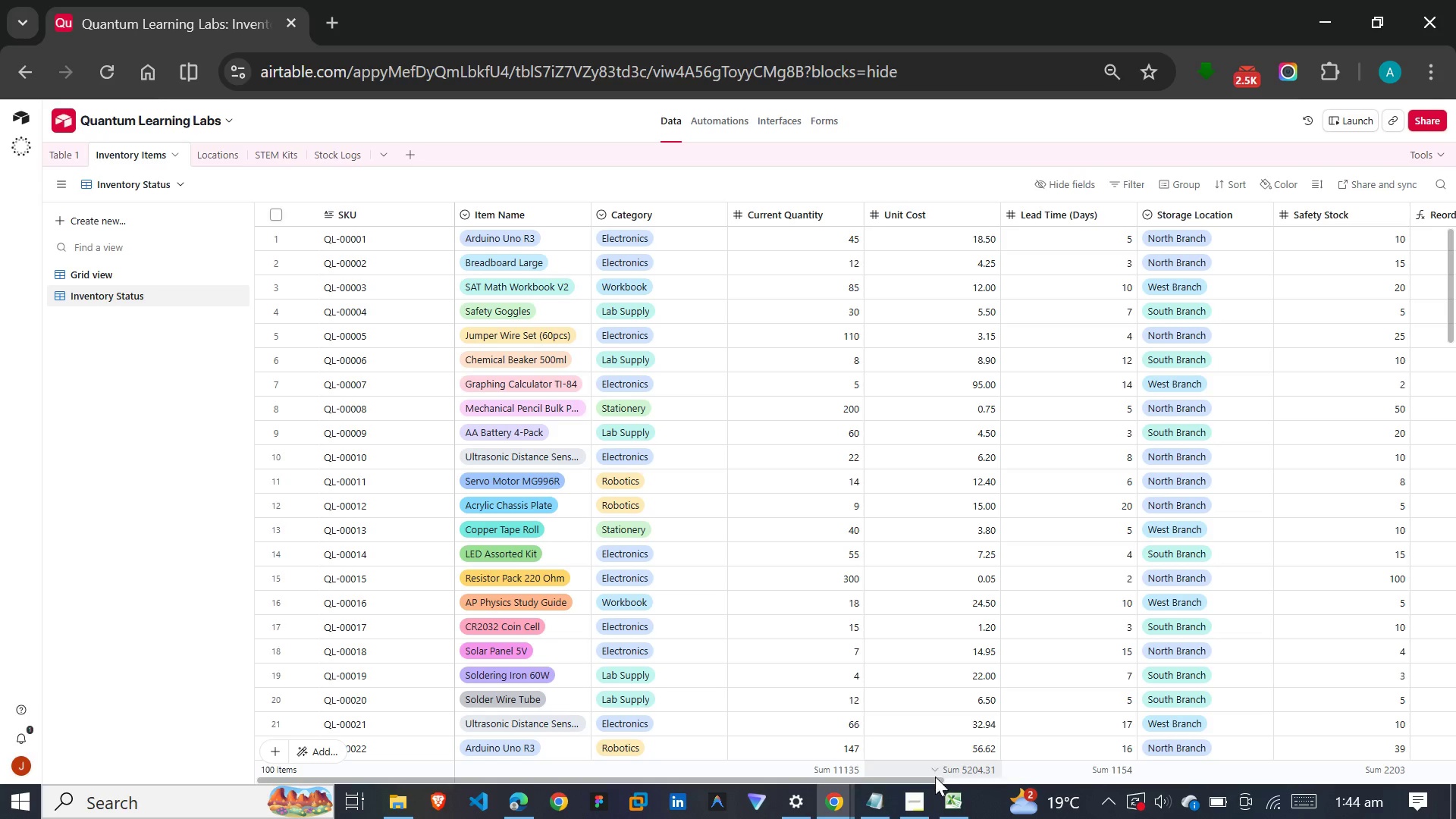 
wait(7.11)
 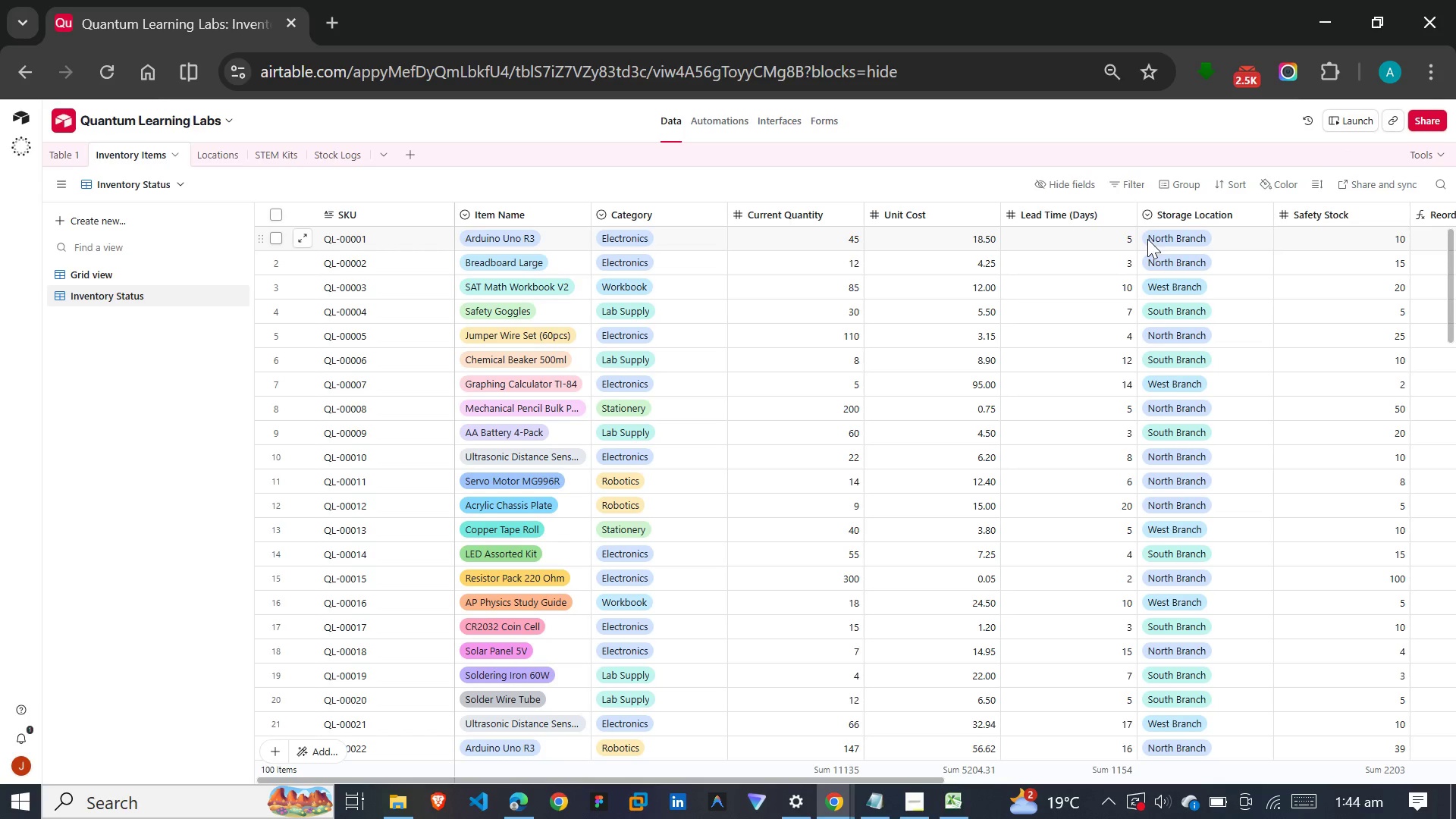 
left_click_drag(start_coordinate=[930, 779], to_coordinate=[1367, 743])
 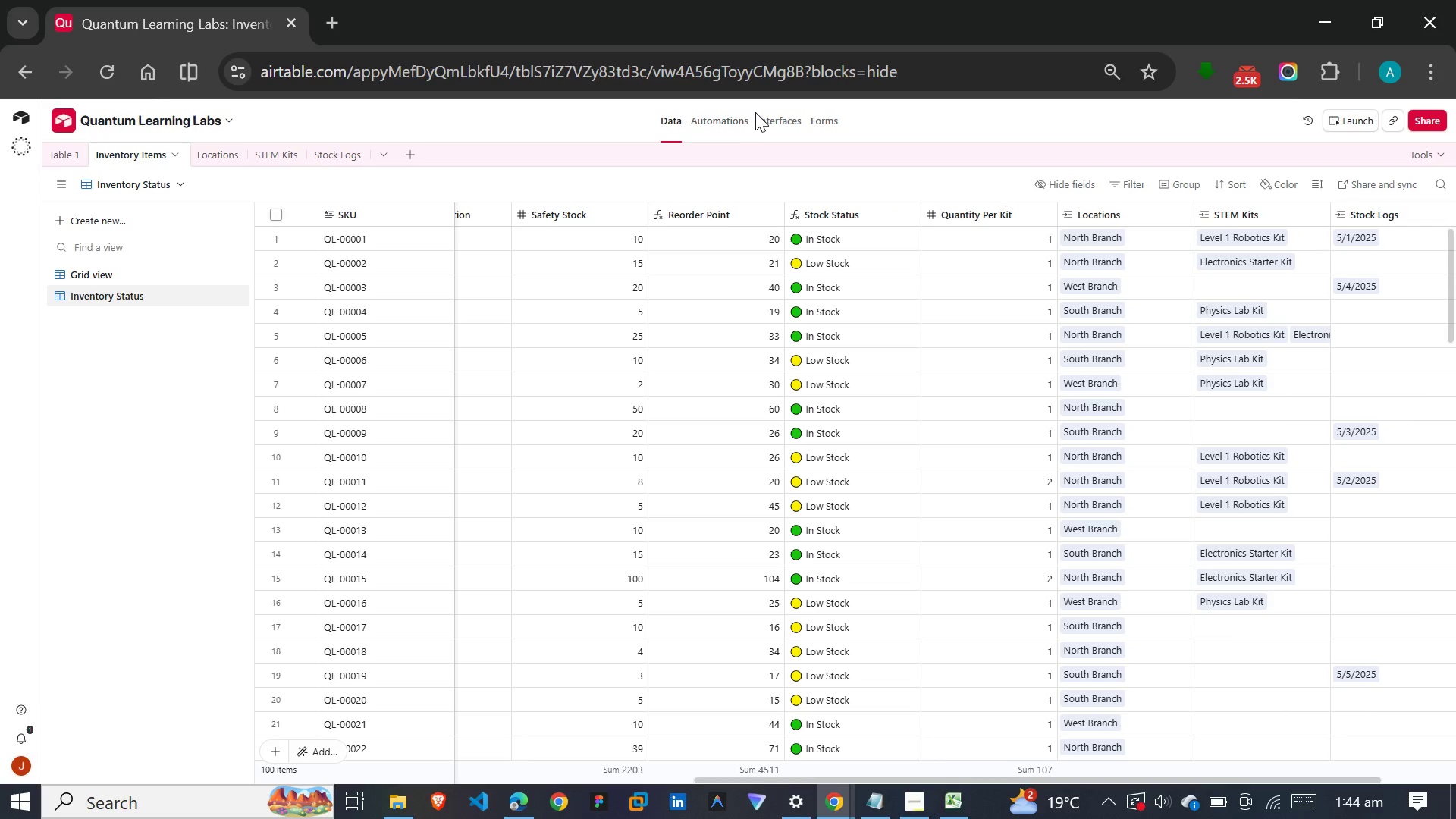 
left_click([768, 112])
 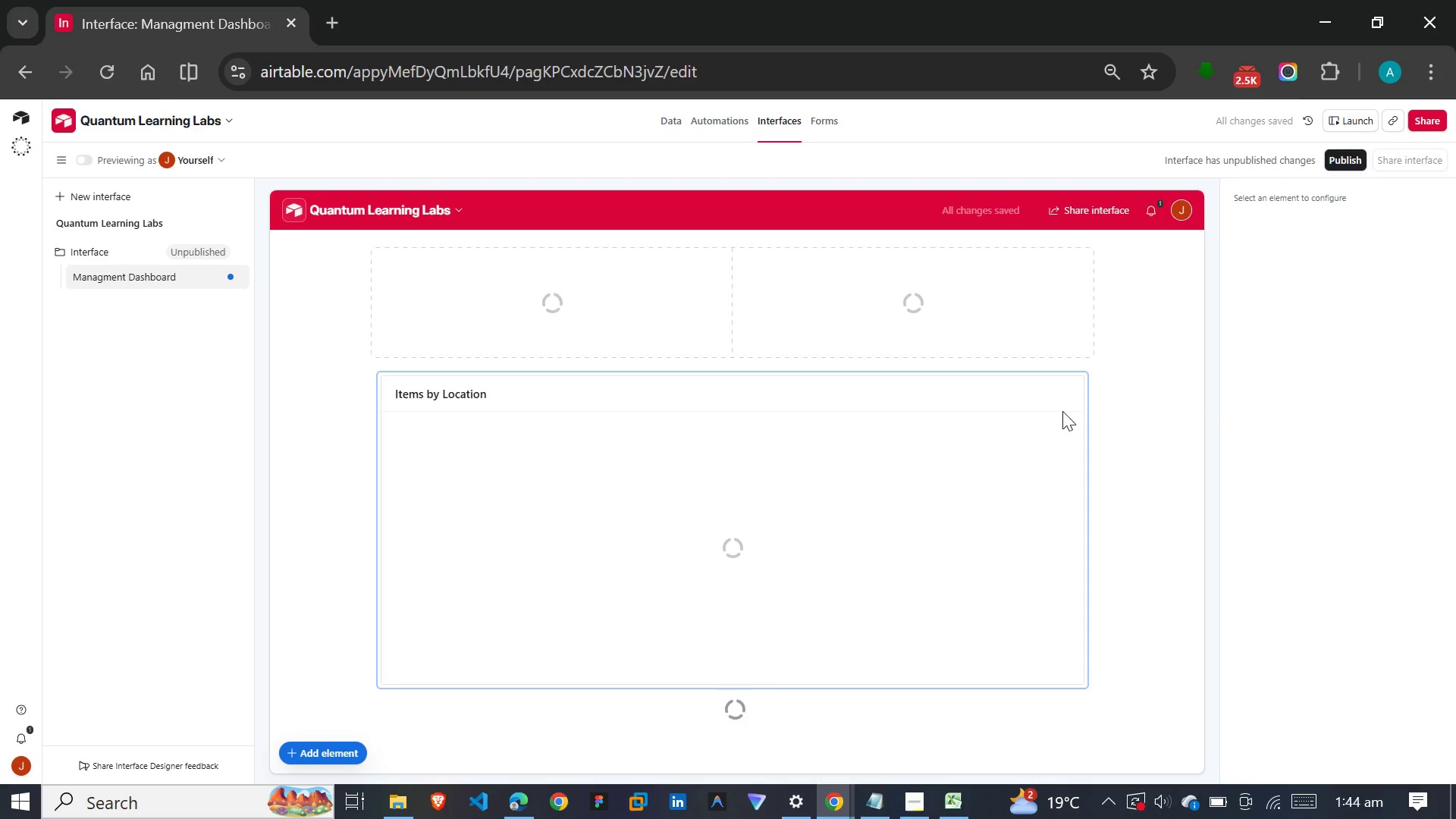 
scroll: coordinate [1075, 429], scroll_direction: down, amount: 20.0
 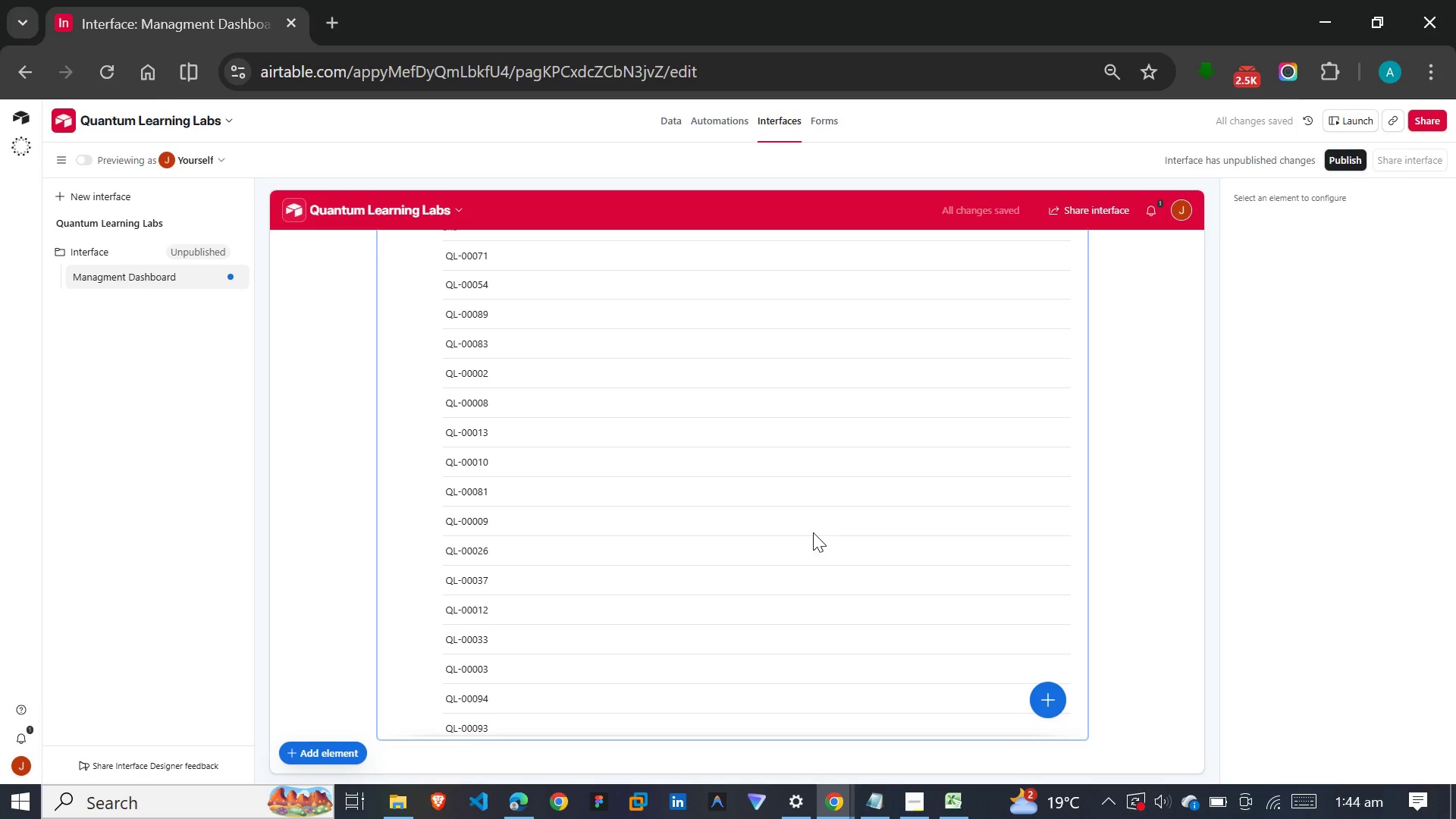 
left_click([677, 566])
 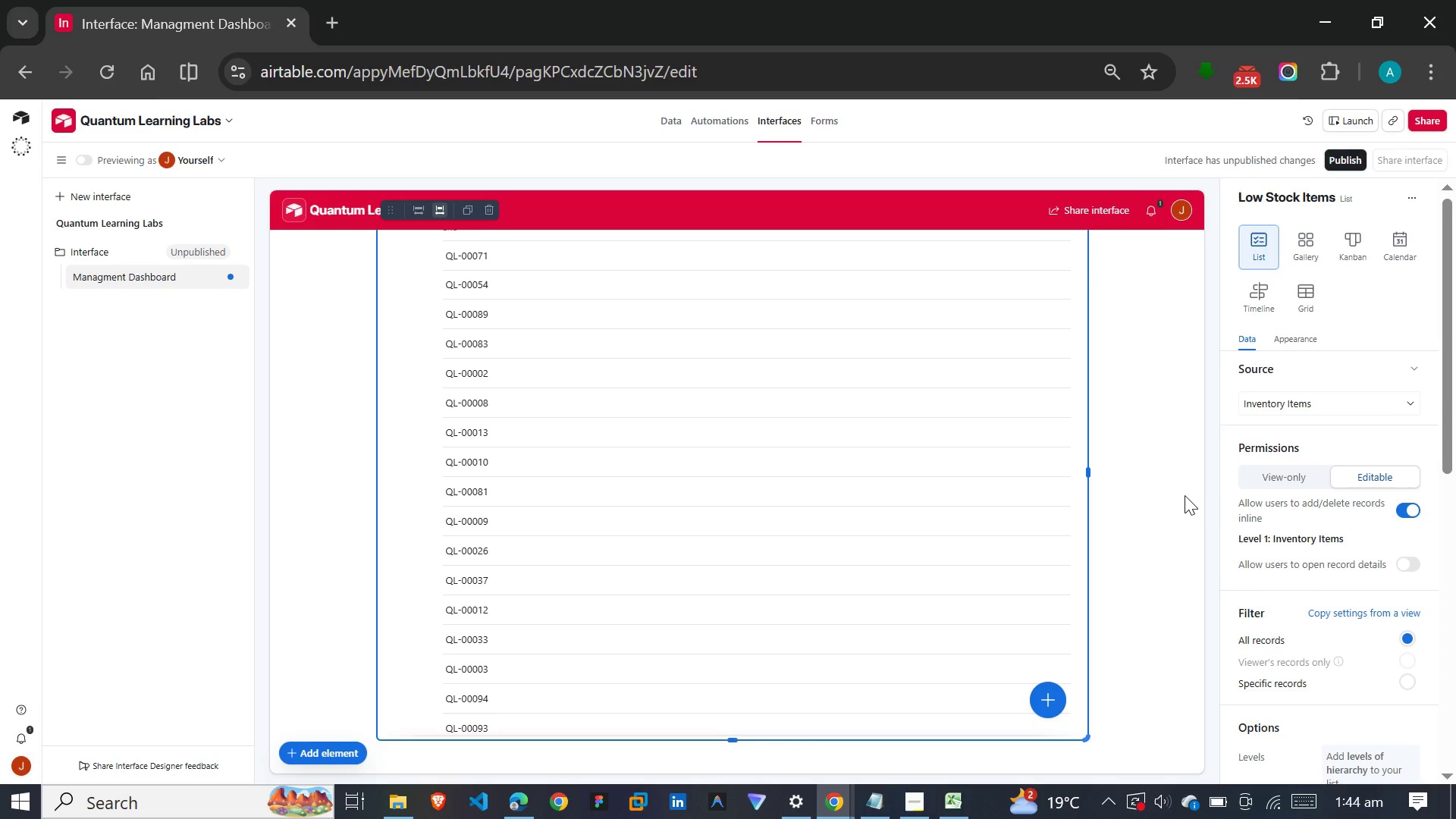 
wait(12.41)
 